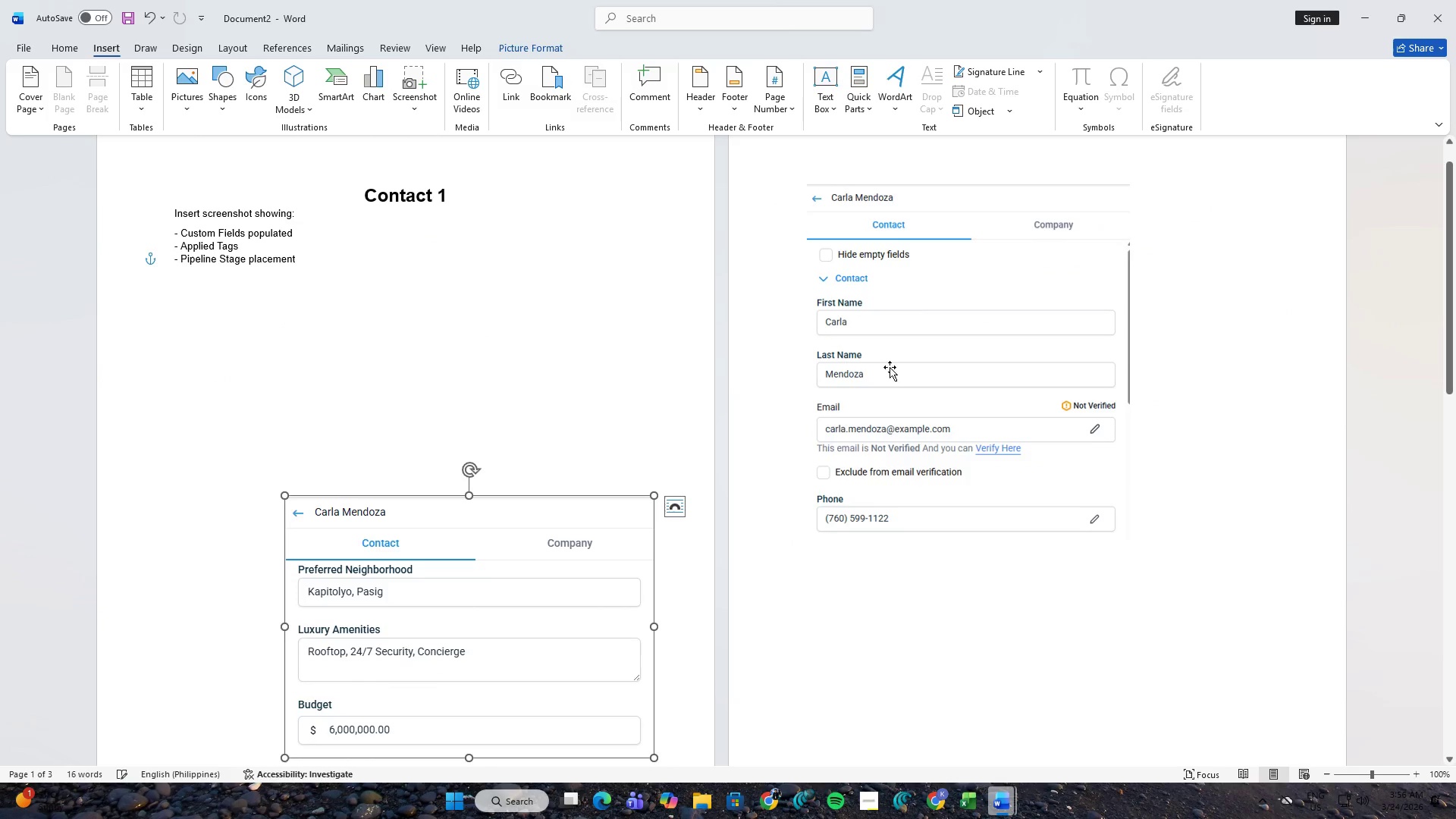 
left_click([893, 363])
 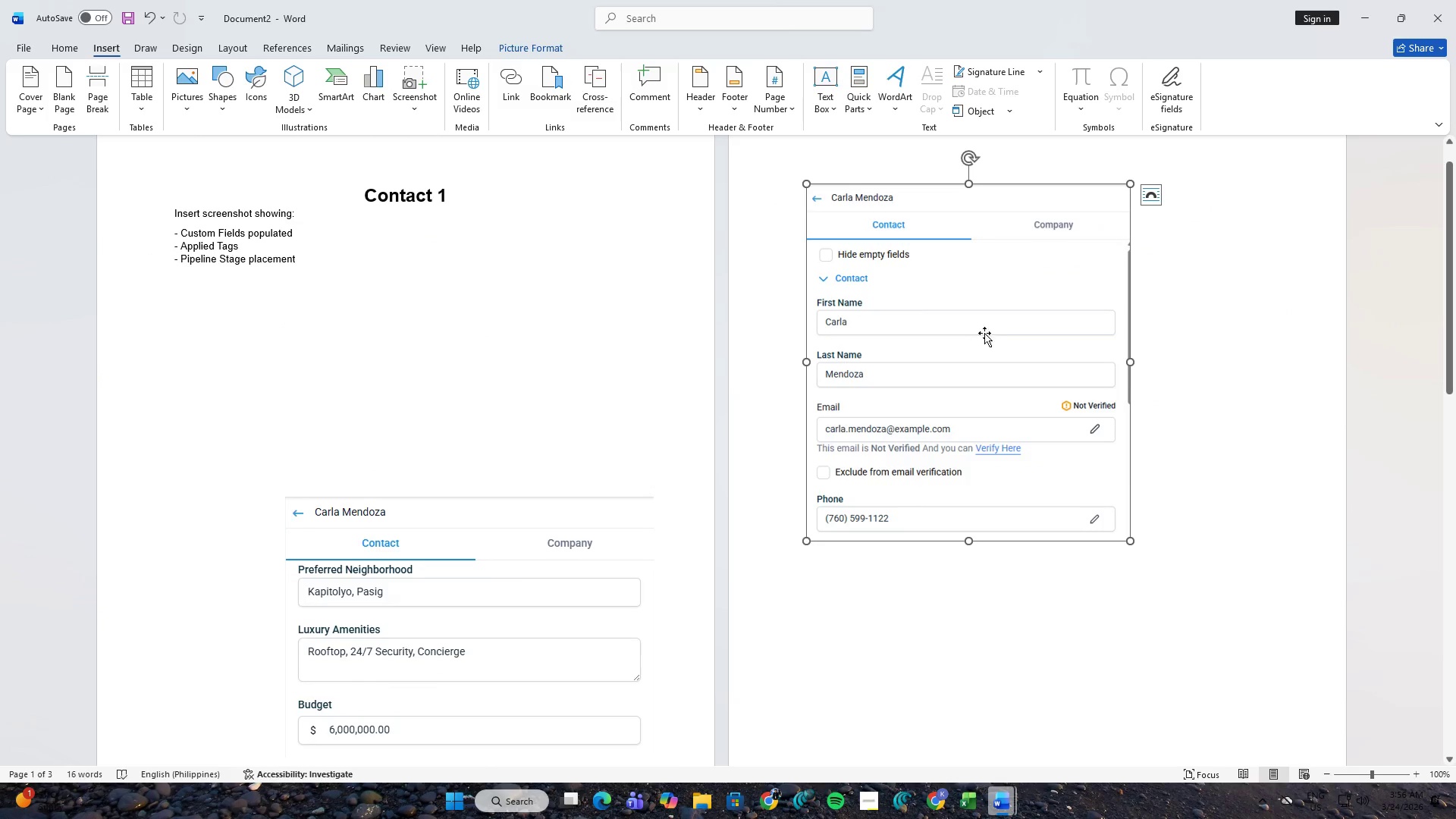 
key(Control+ControlLeft)
 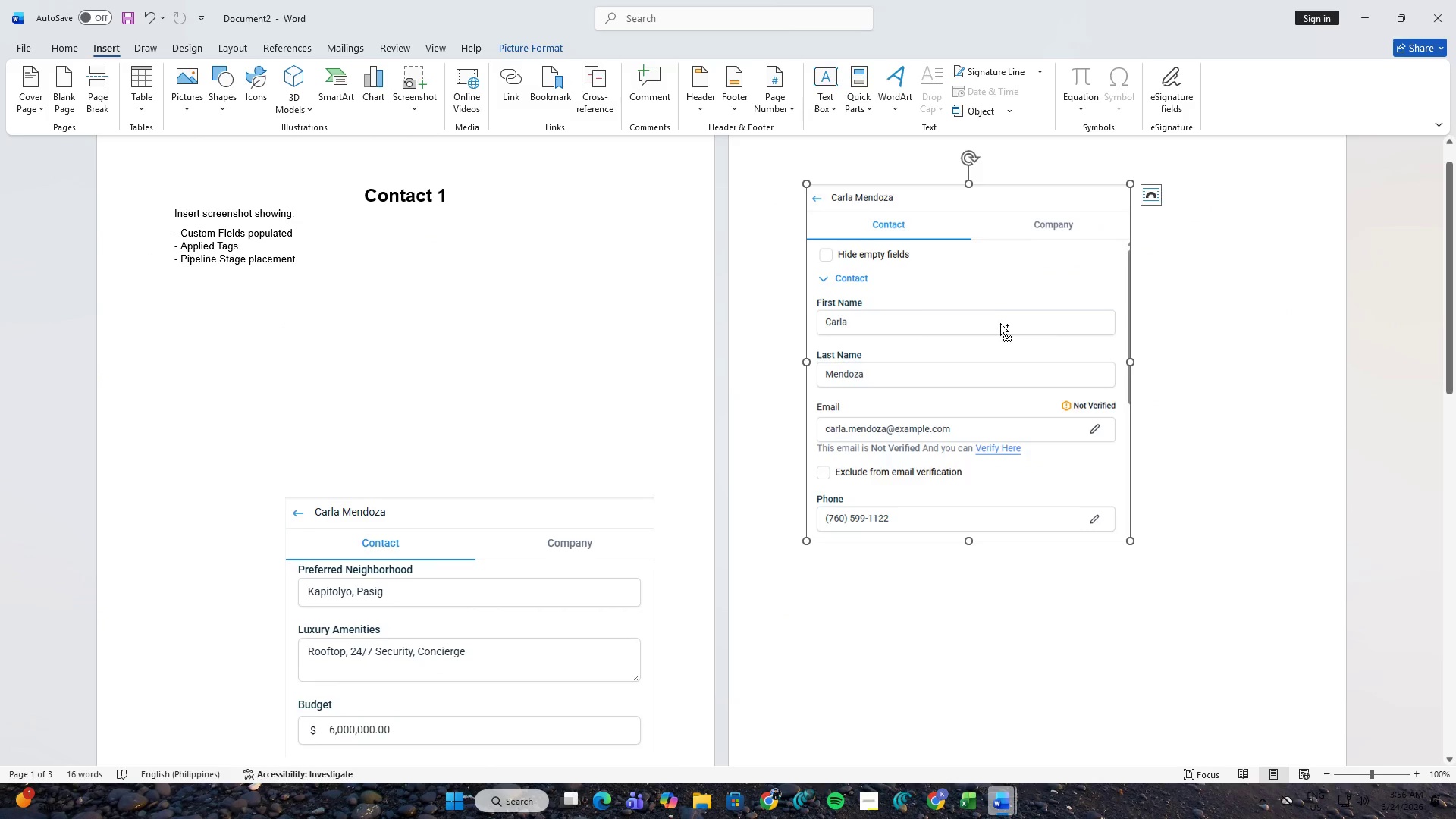 
key(Control+Z)
 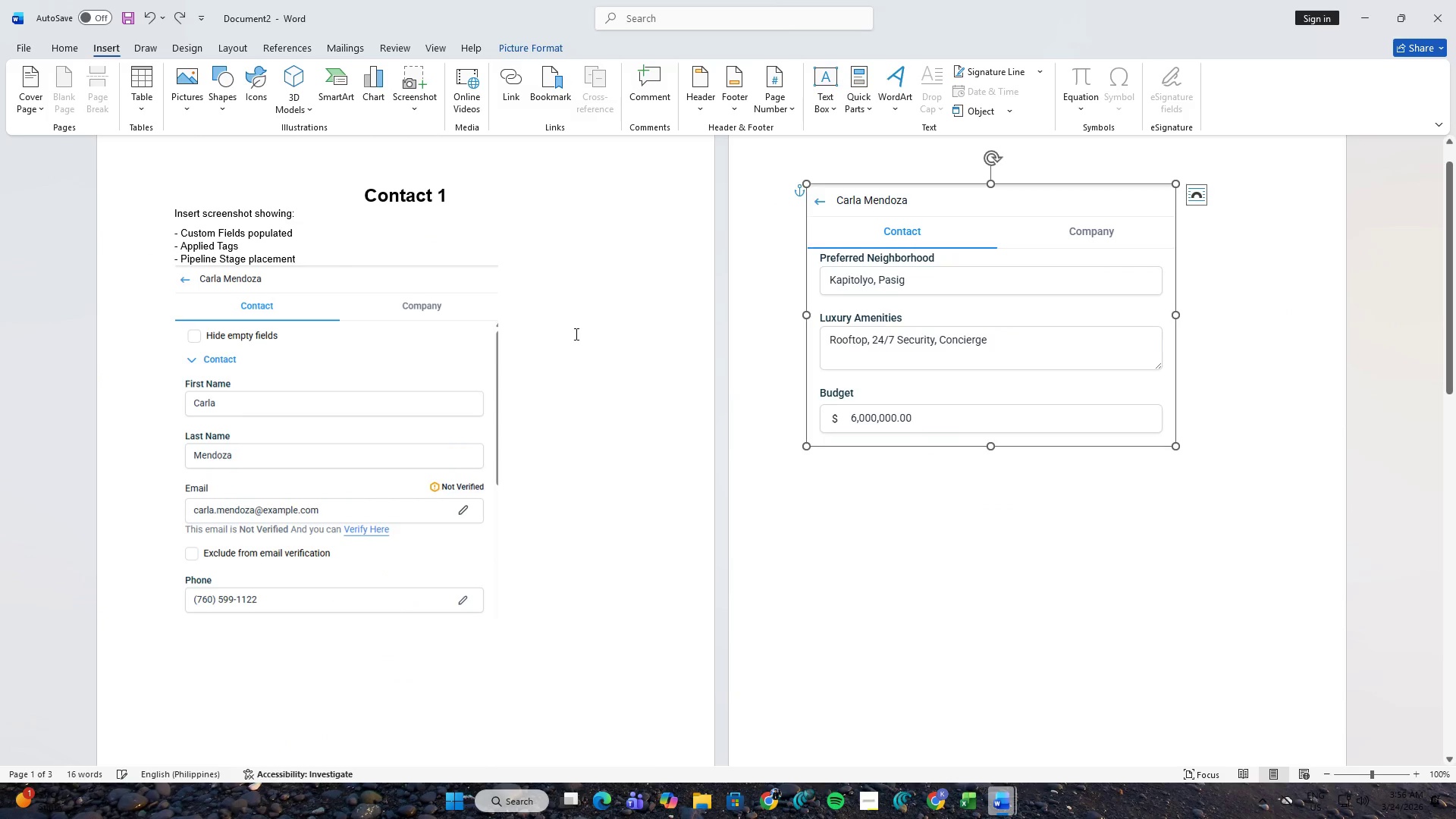 
left_click([455, 371])
 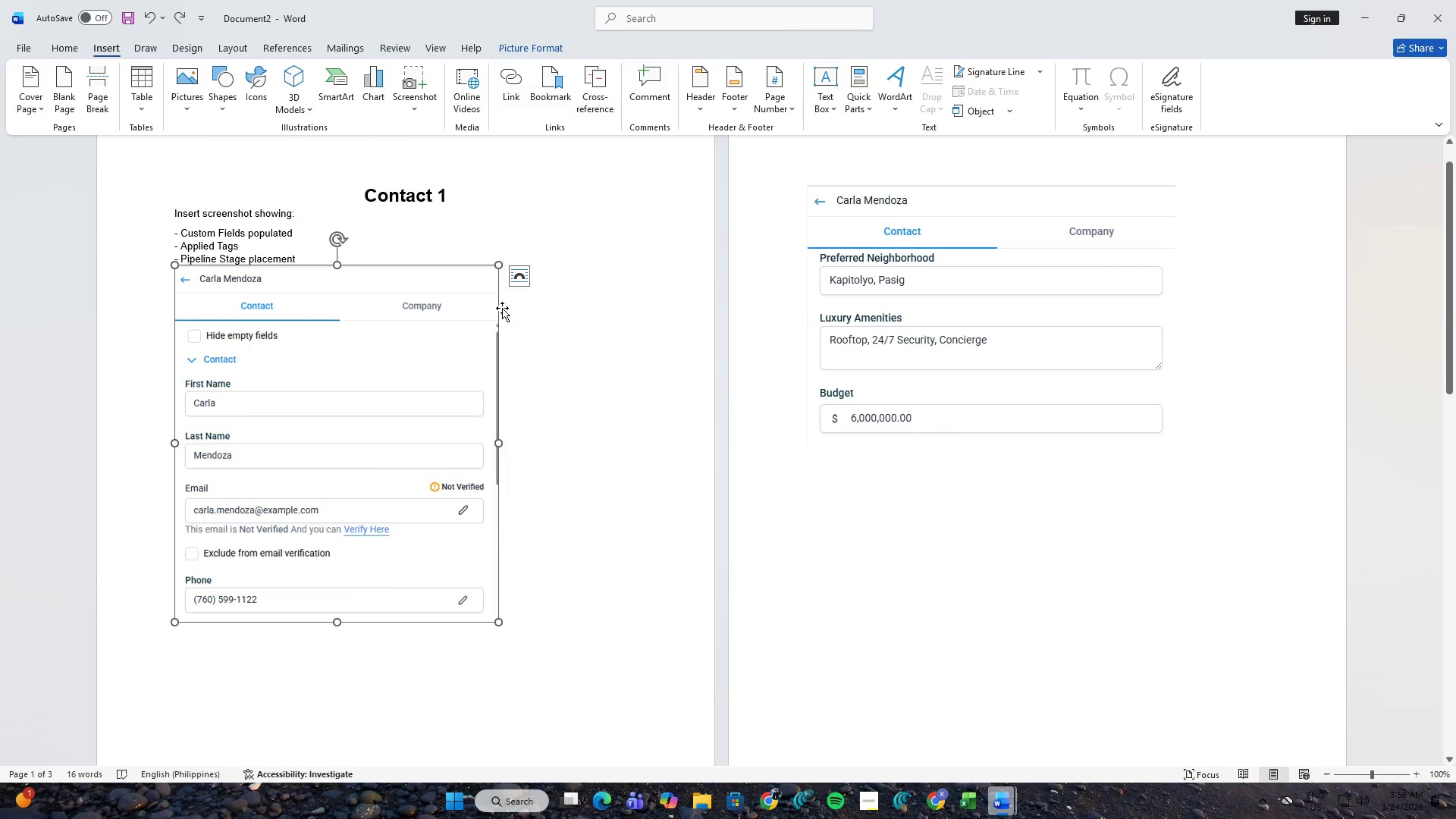 
left_click([521, 278])
 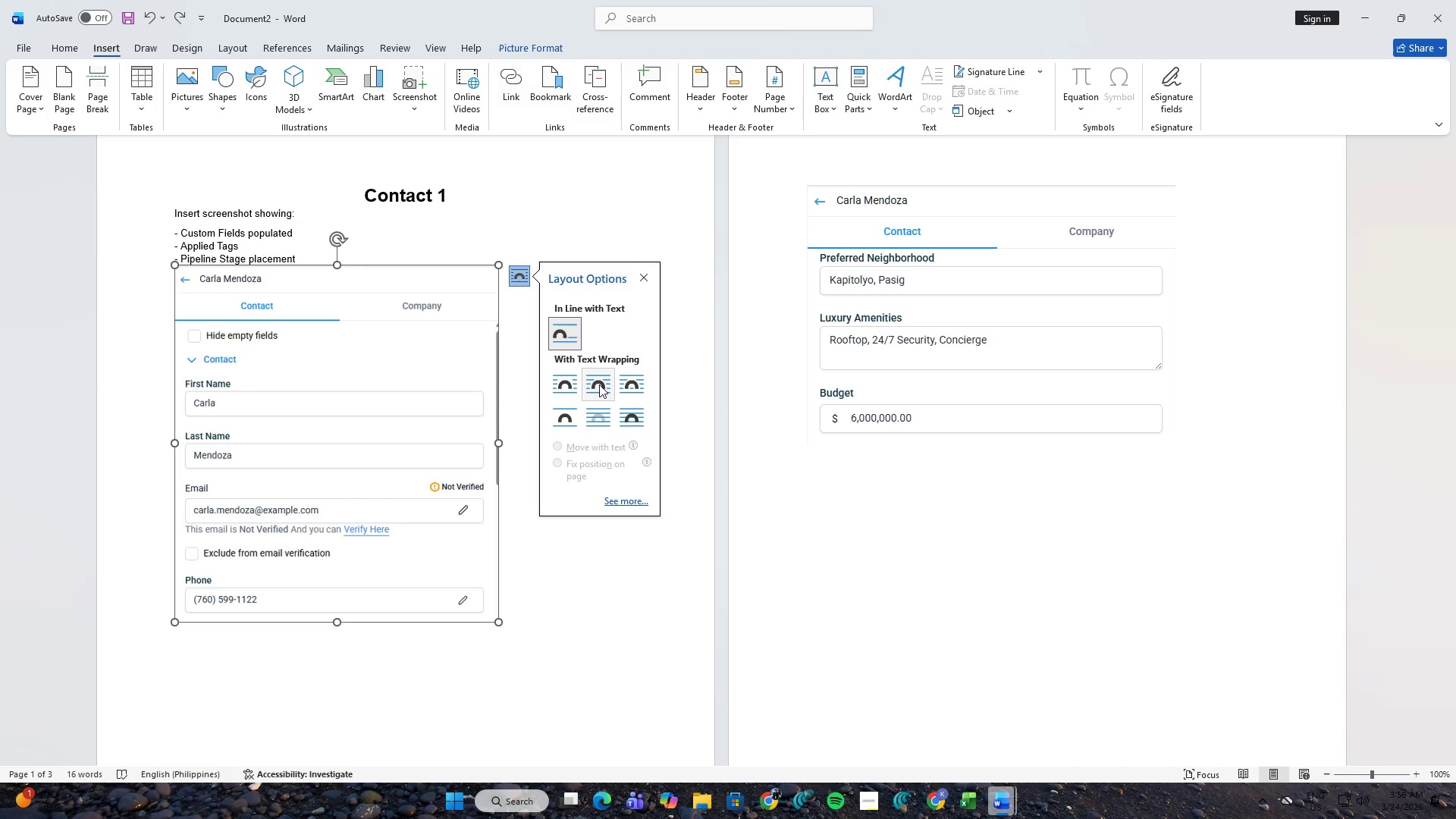 
wait(7.81)
 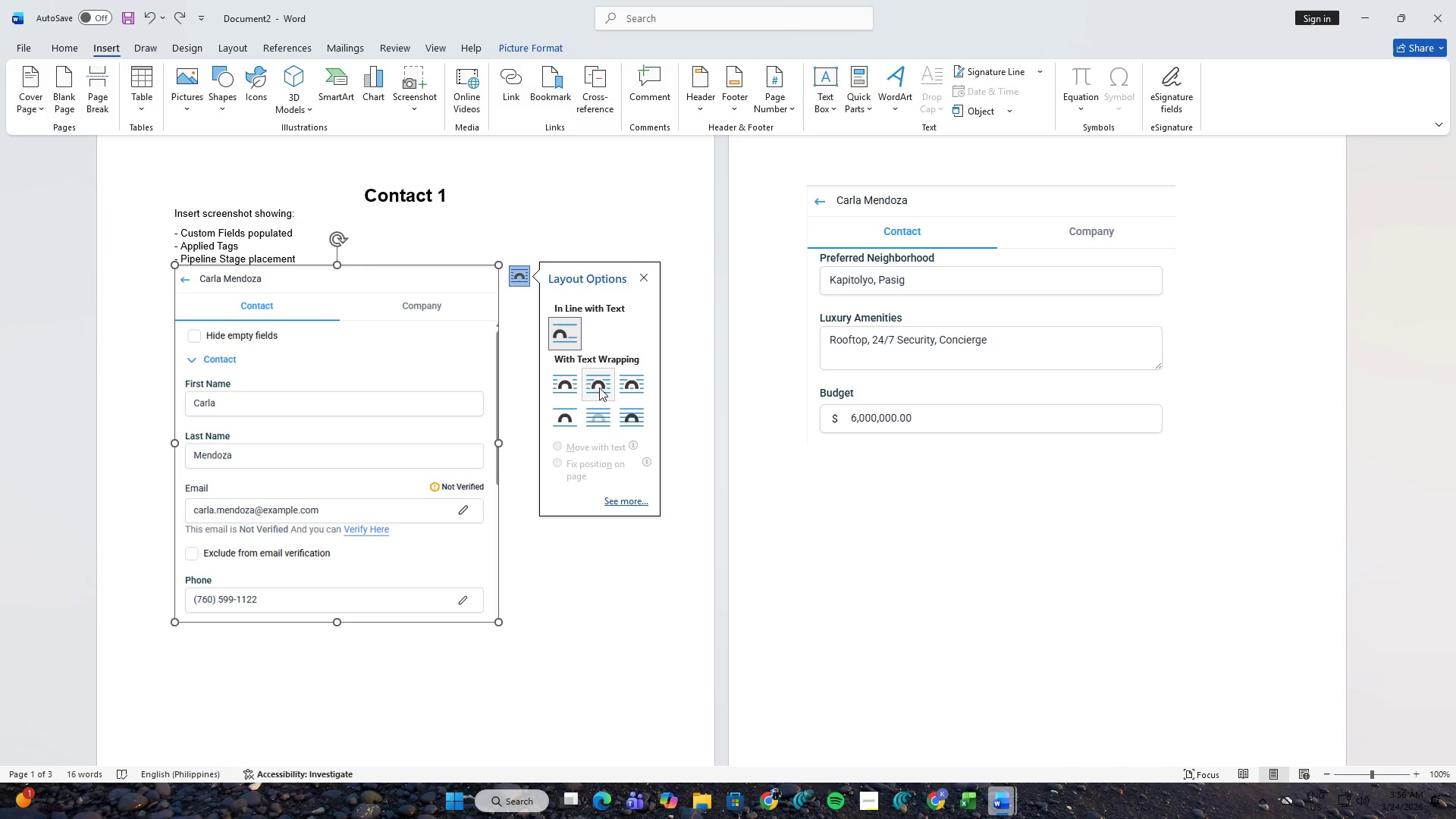 
left_click([599, 384])
 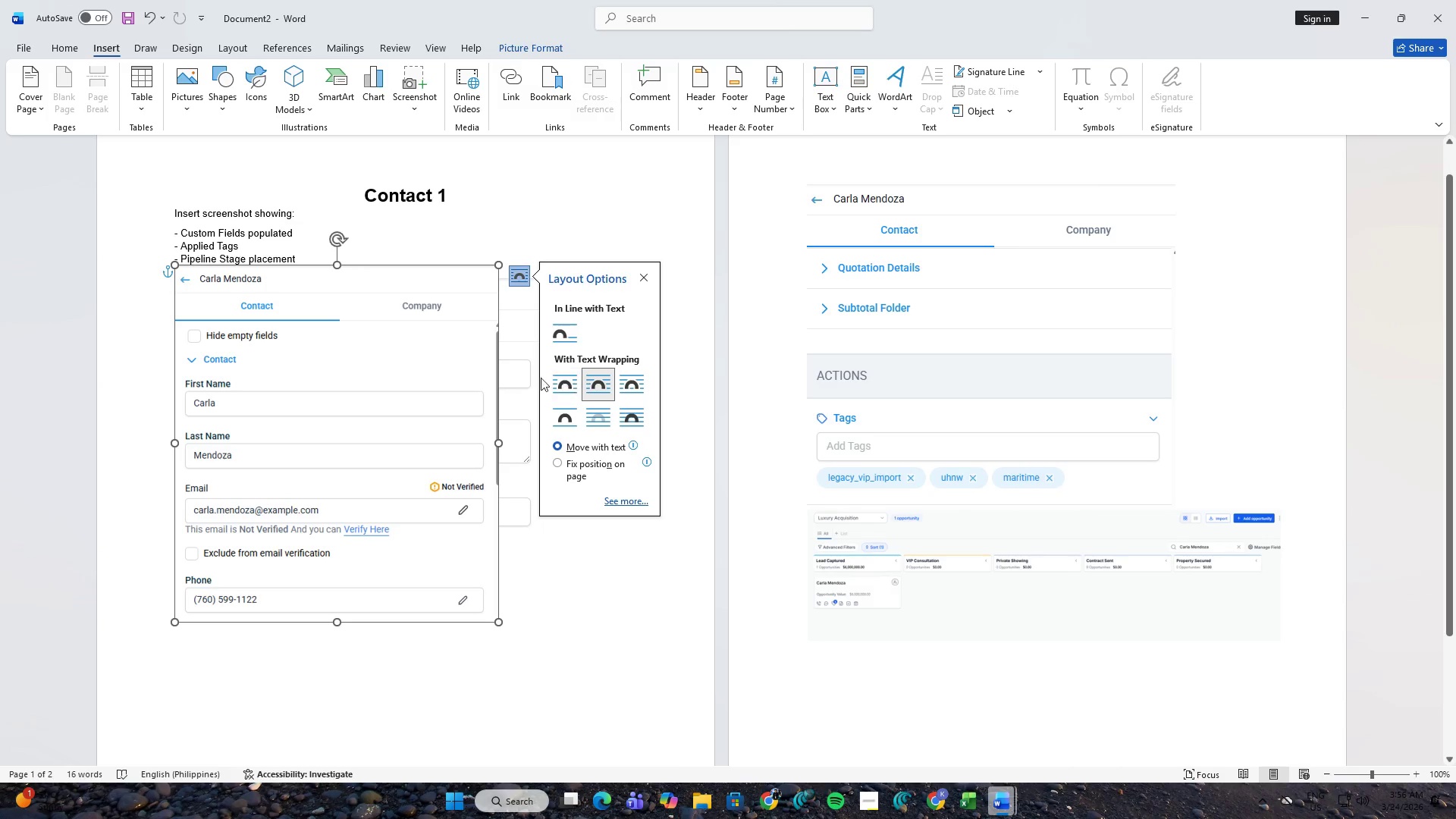 
left_click([535, 377])
 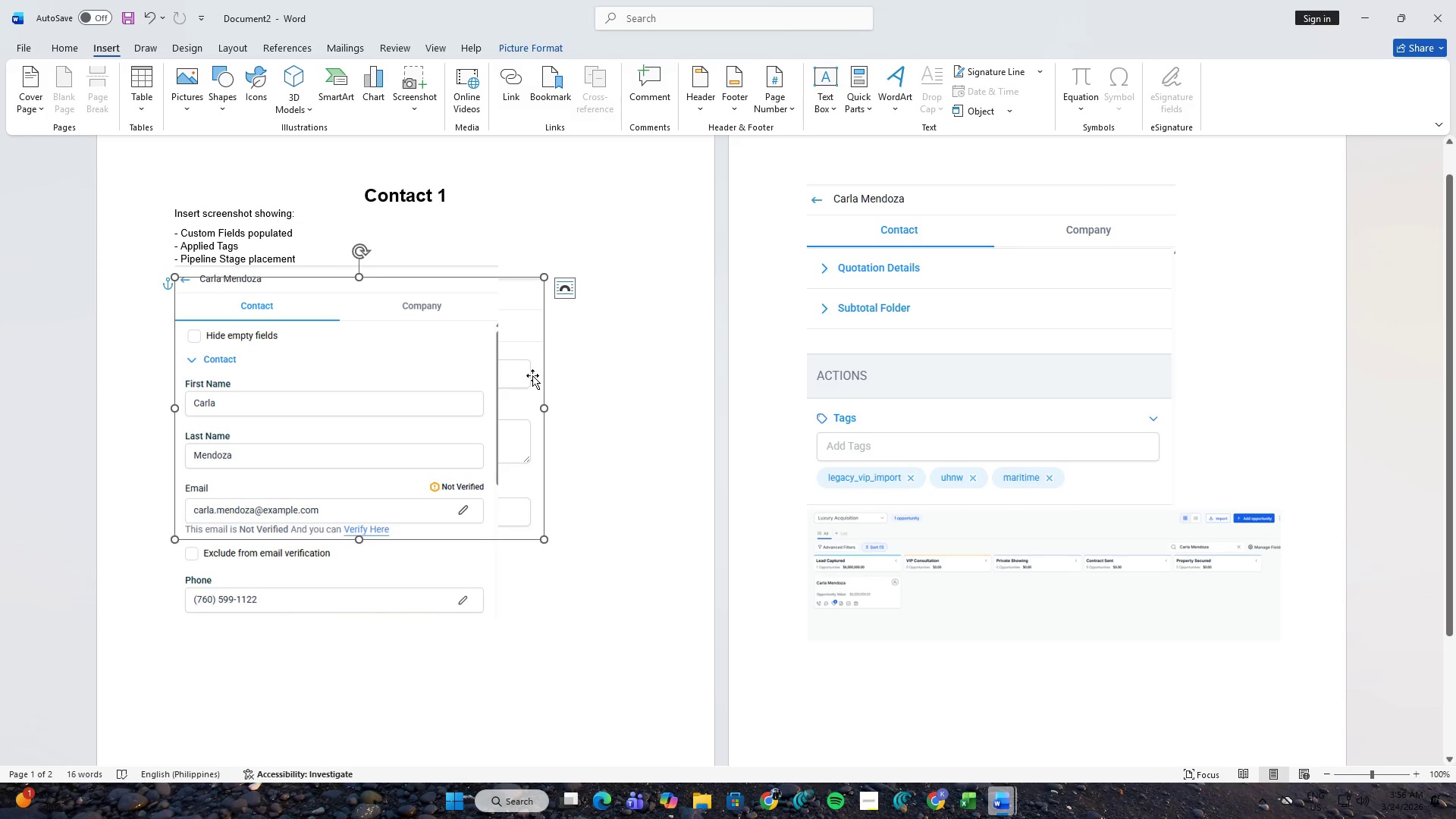 
left_click_drag(start_coordinate=[532, 375], to_coordinate=[536, 604])
 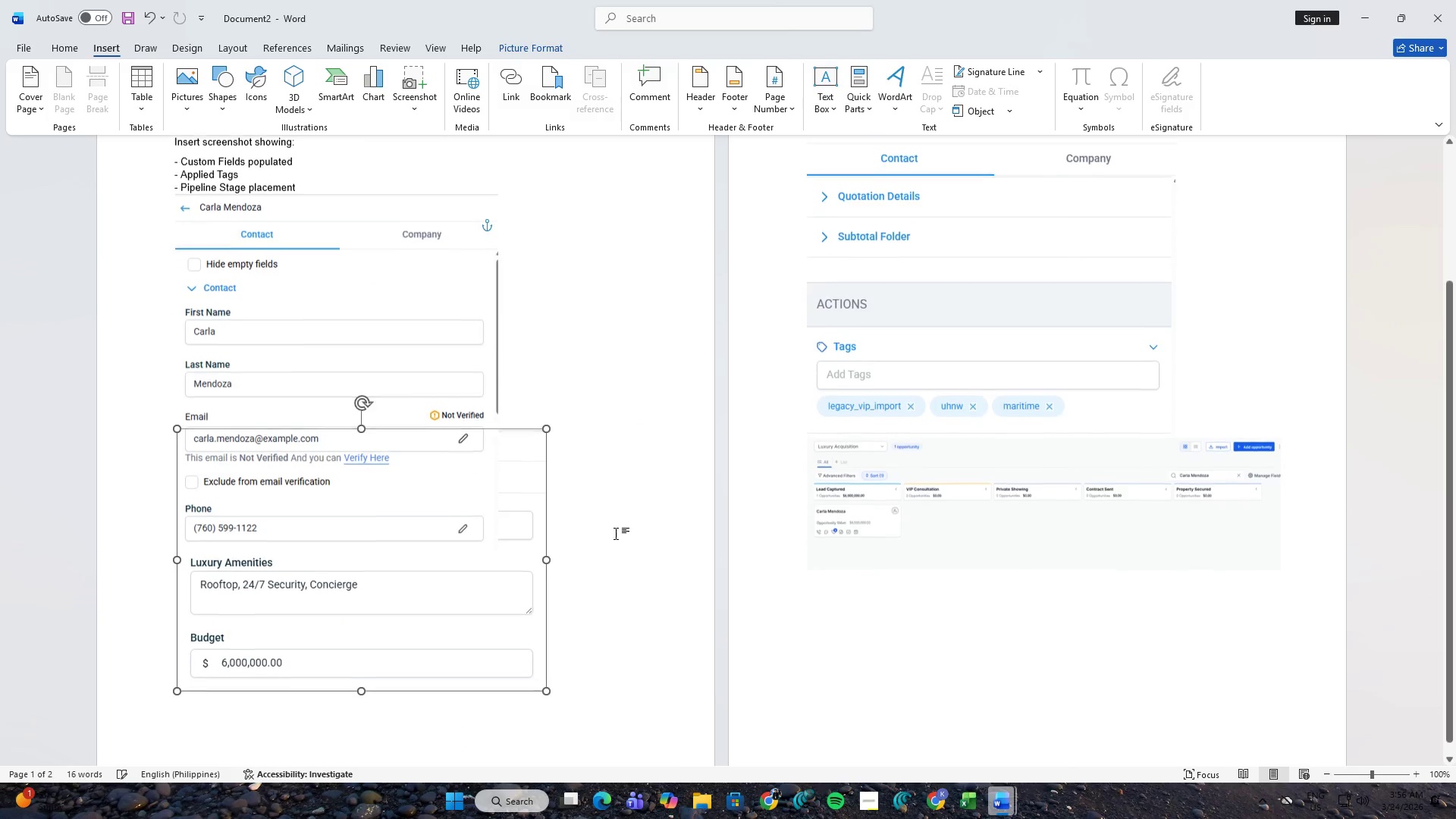 
scroll: coordinate [611, 523], scroll_direction: down, amount: 11.0
 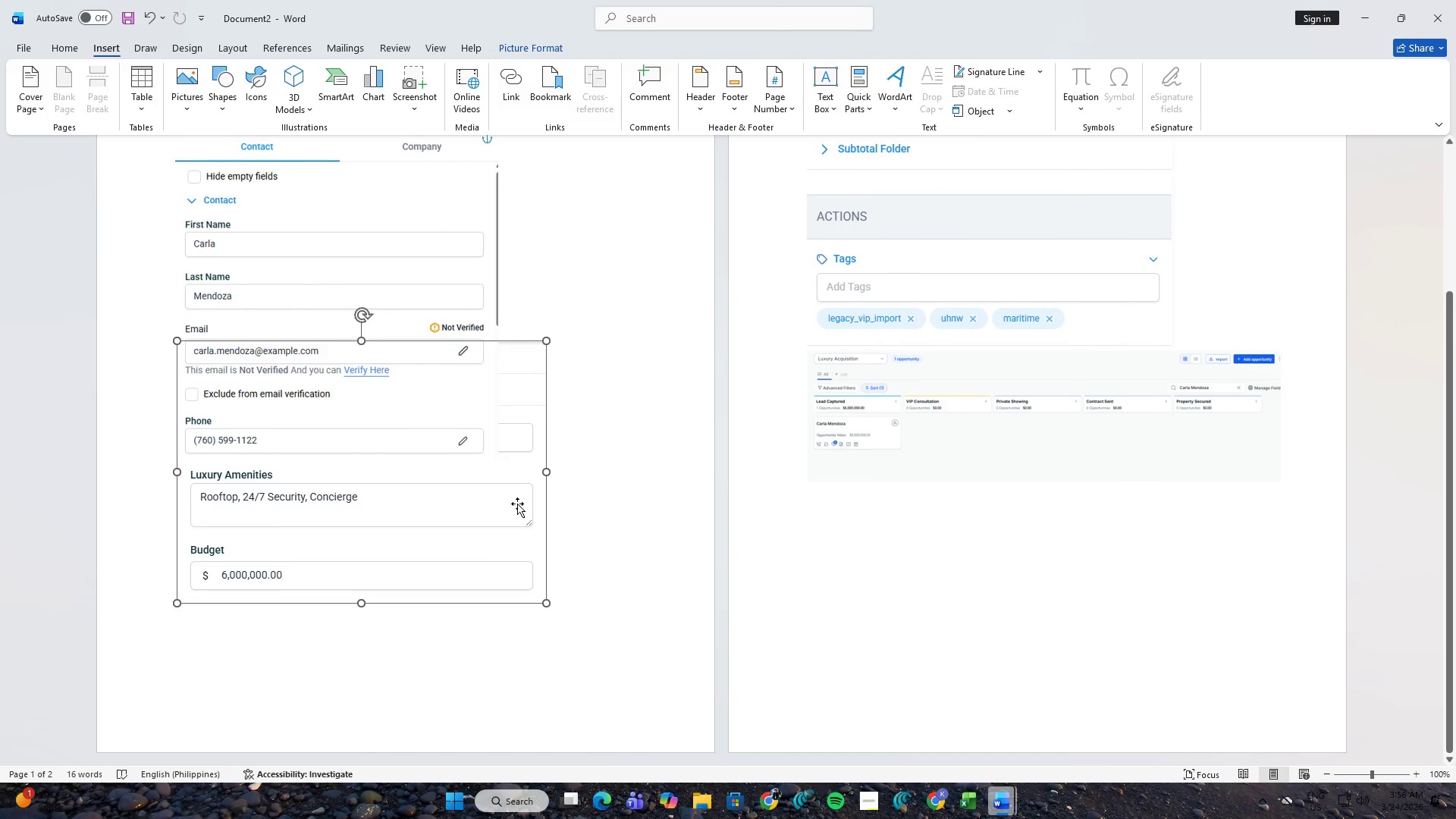 
left_click_drag(start_coordinate=[517, 504], to_coordinate=[526, 617])
 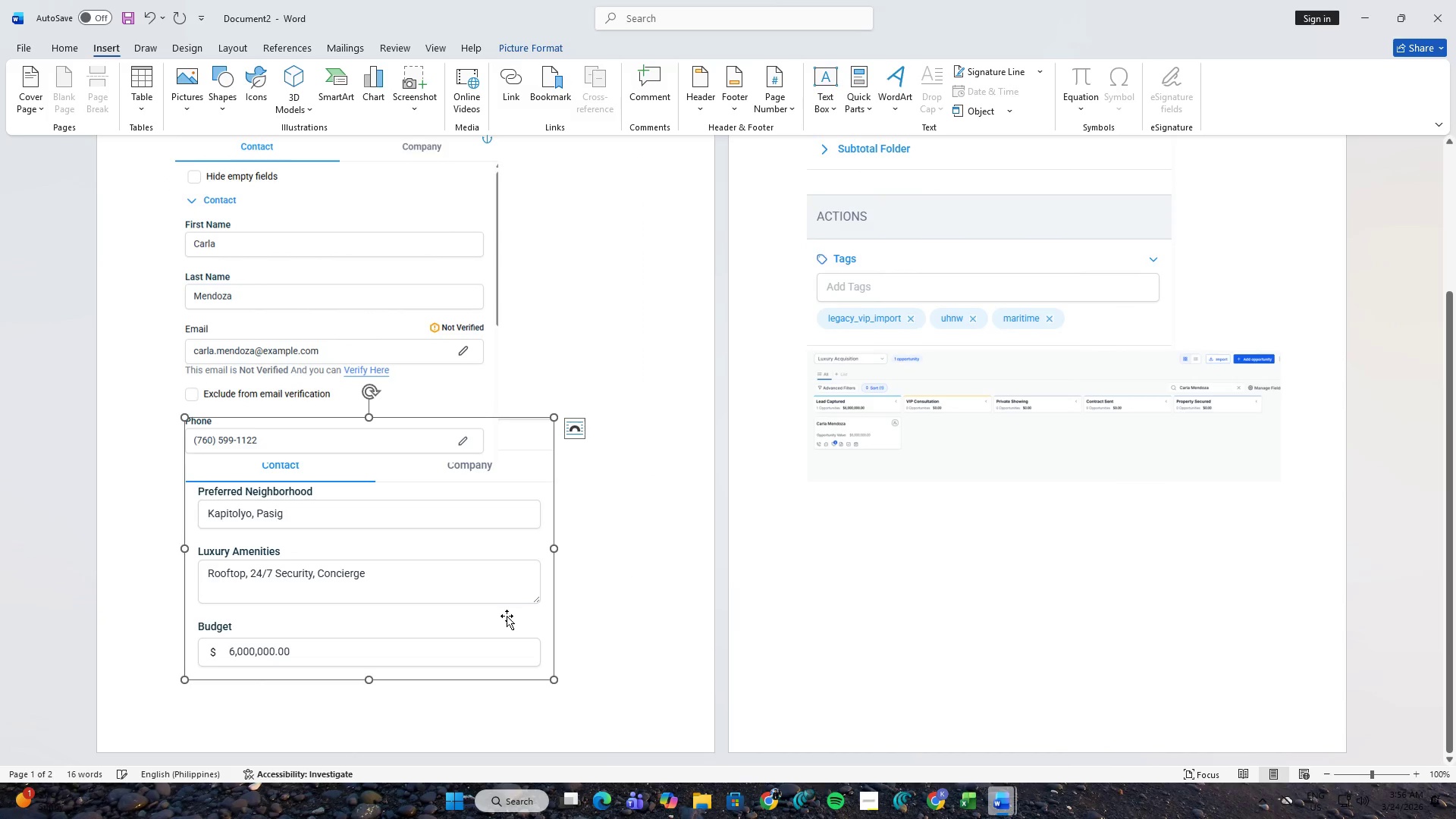 
left_click_drag(start_coordinate=[507, 613], to_coordinate=[509, 644])
 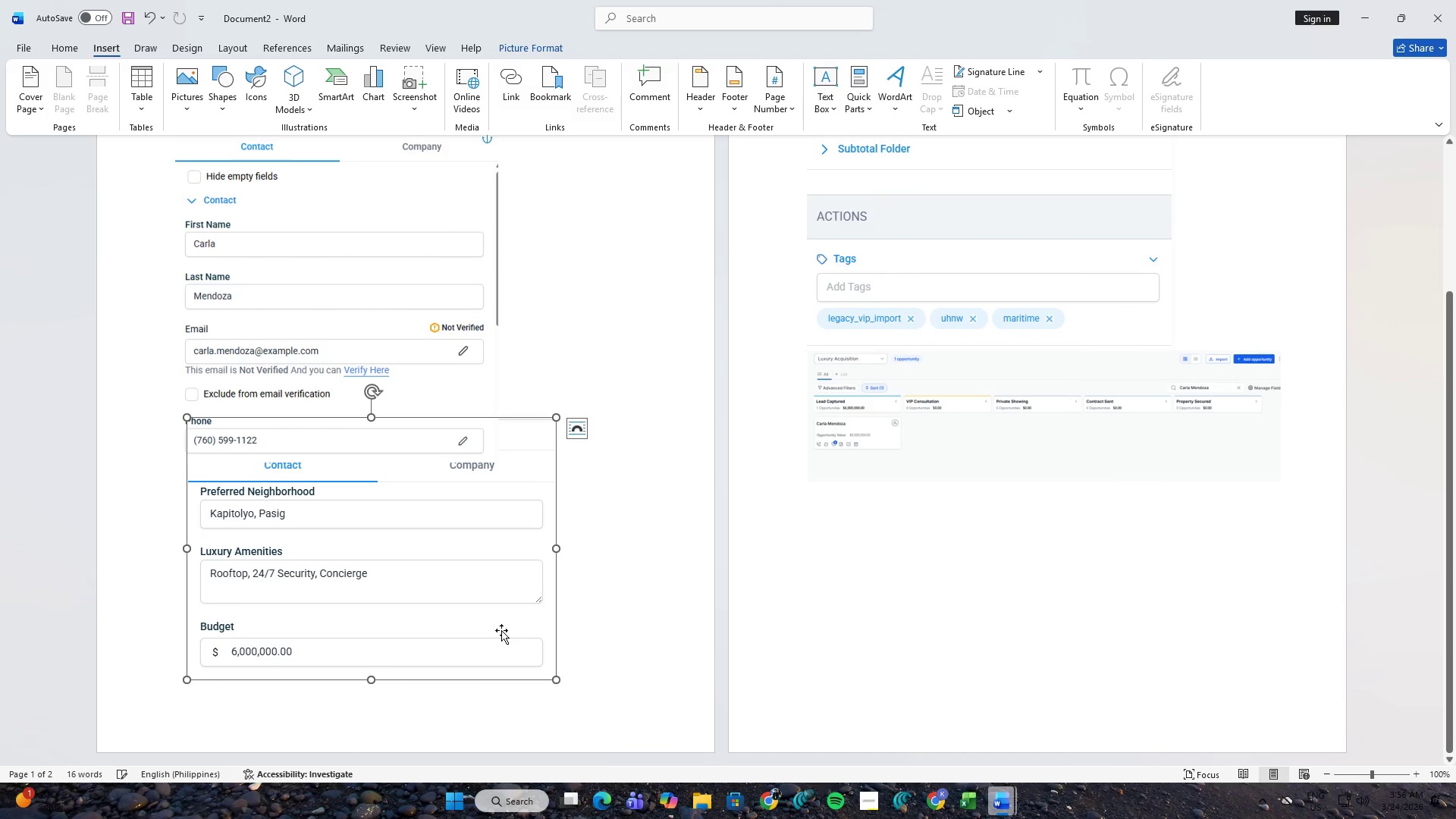 
left_click_drag(start_coordinate=[501, 630], to_coordinate=[494, 623])
 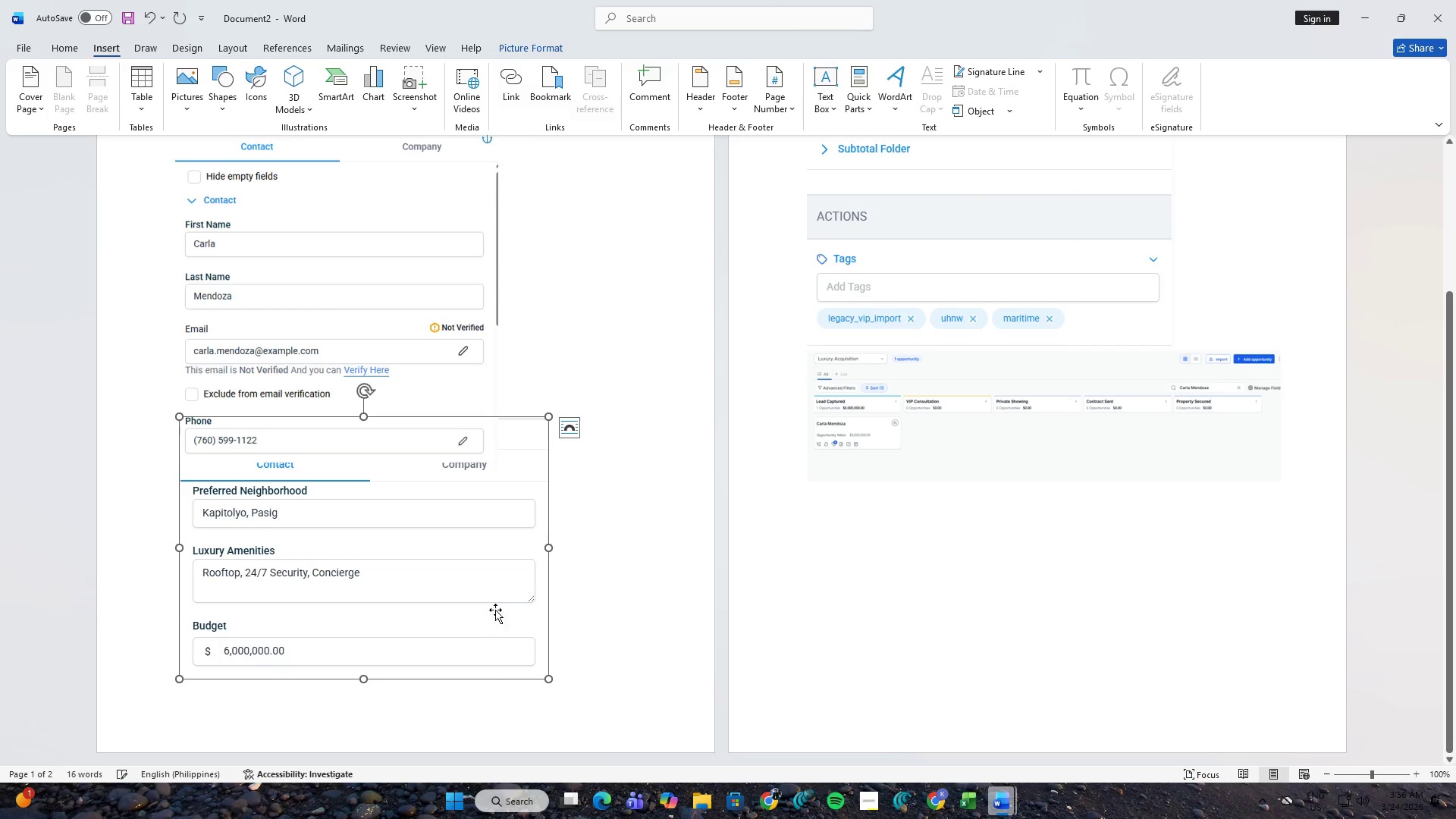 
left_click([416, 444])
 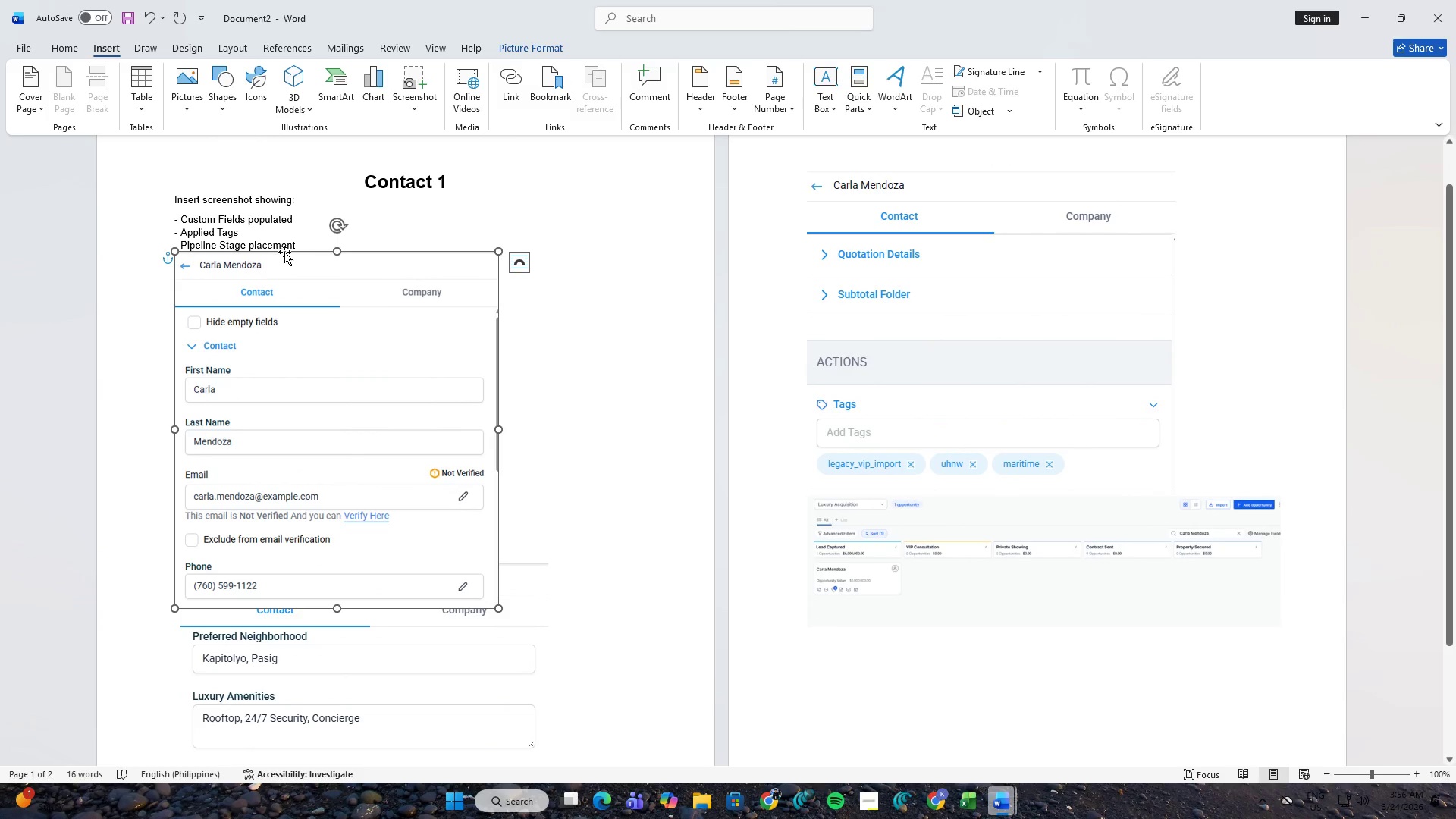 
scroll: coordinate [483, 592], scroll_direction: up, amount: 4.0
 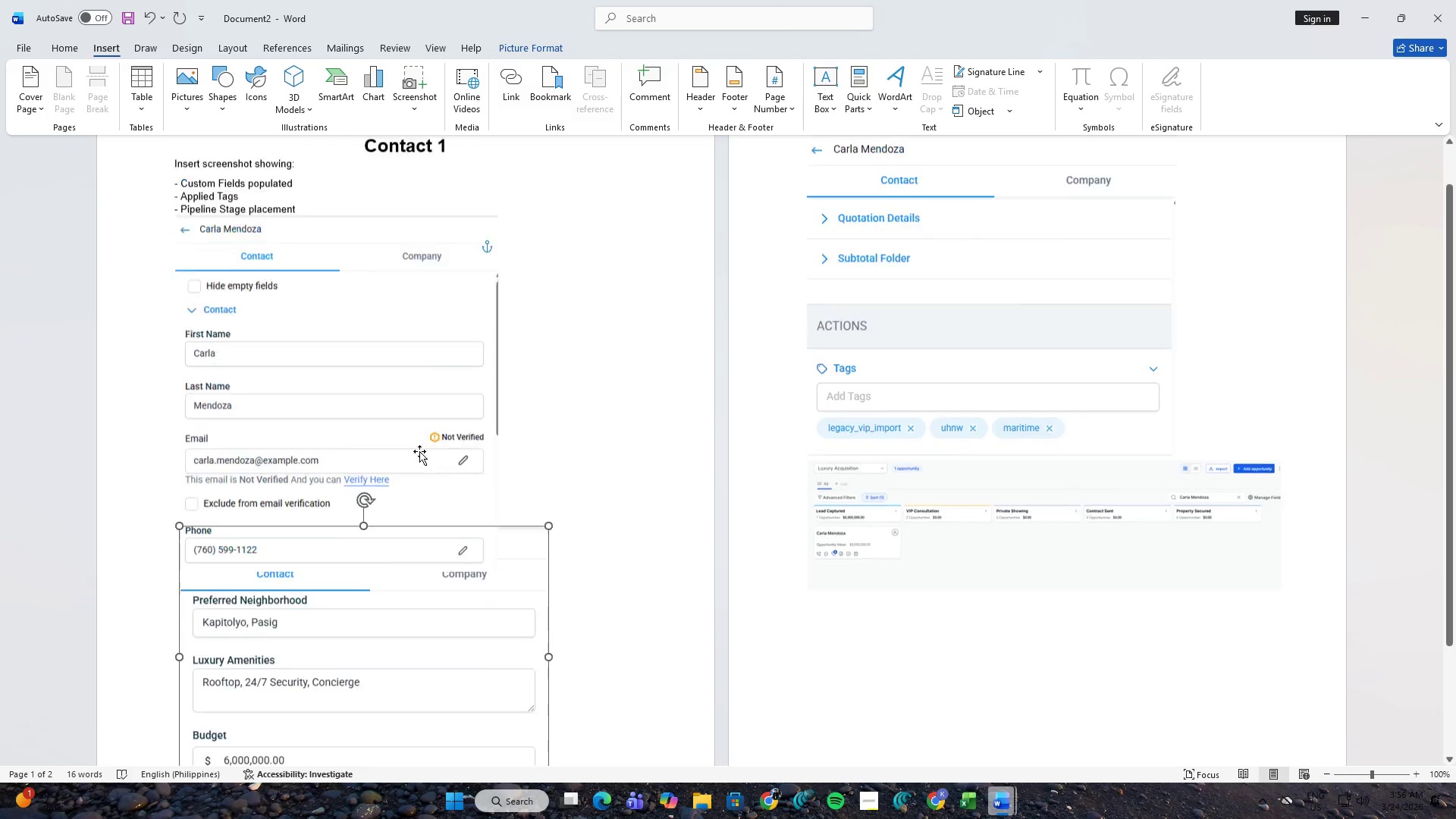 
left_click_drag(start_coordinate=[303, 240], to_coordinate=[160, 199])
 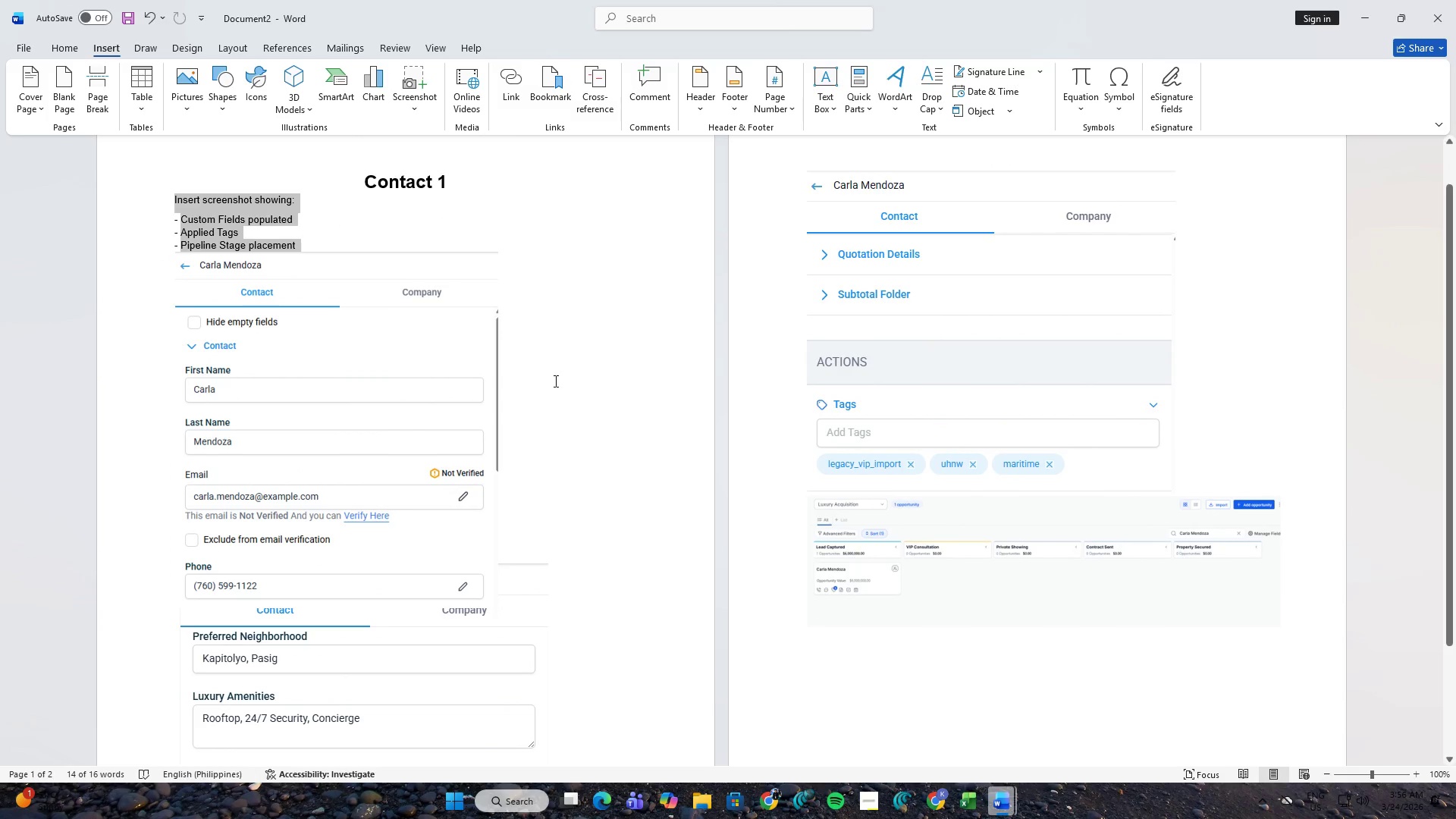 
double_click([406, 397])
 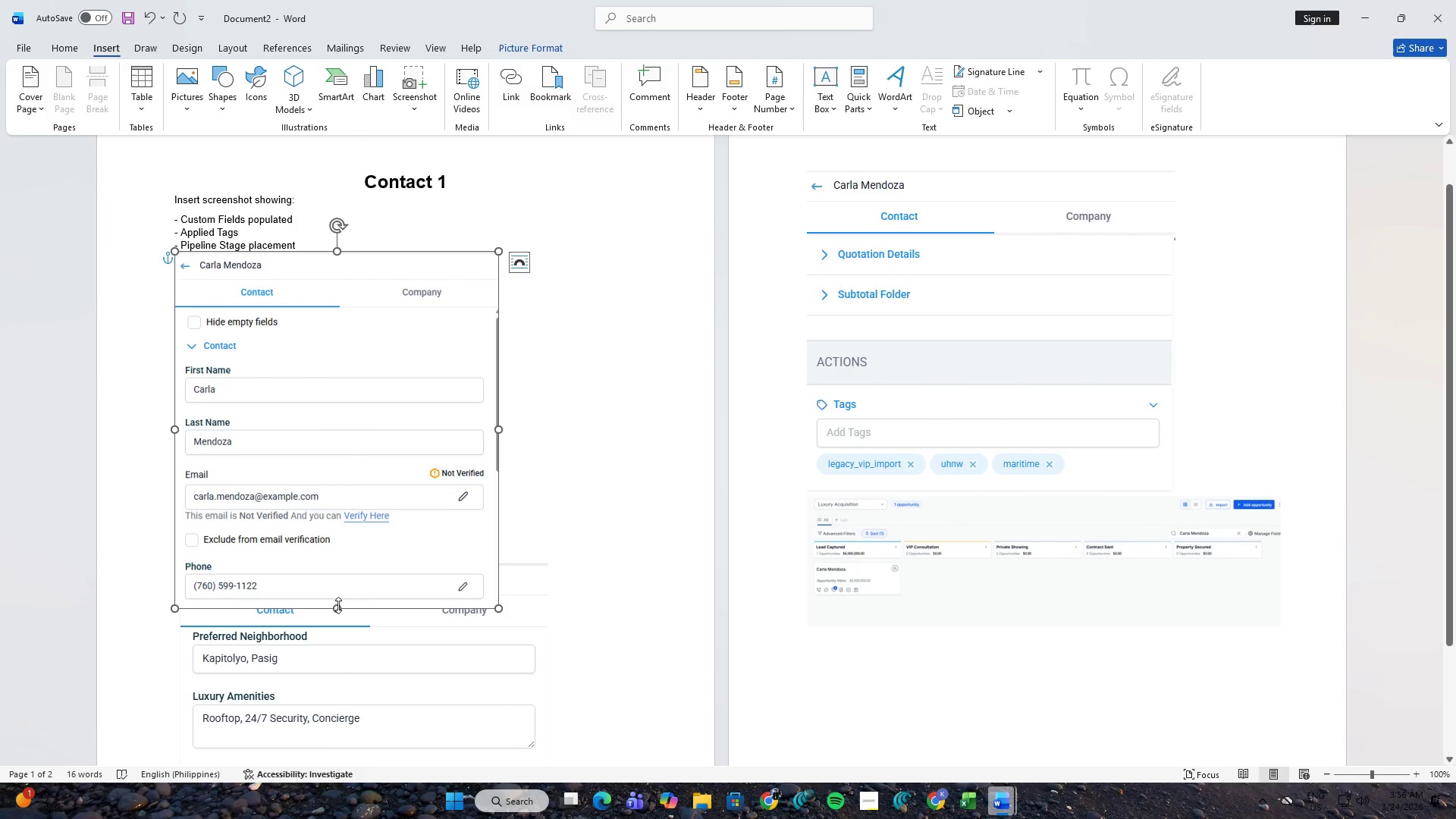 
left_click_drag(start_coordinate=[338, 605], to_coordinate=[348, 564])
 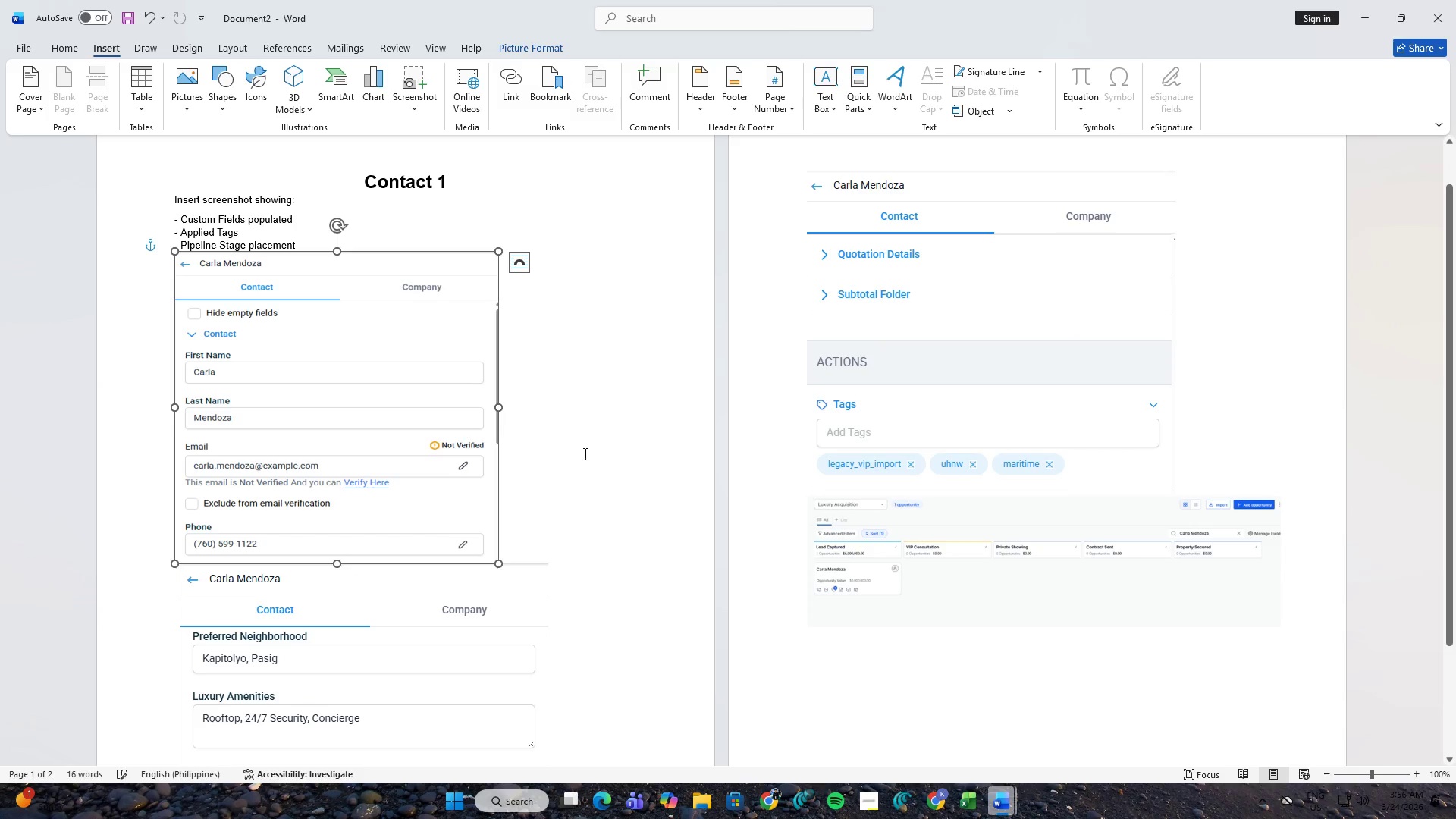 
left_click([586, 453])
 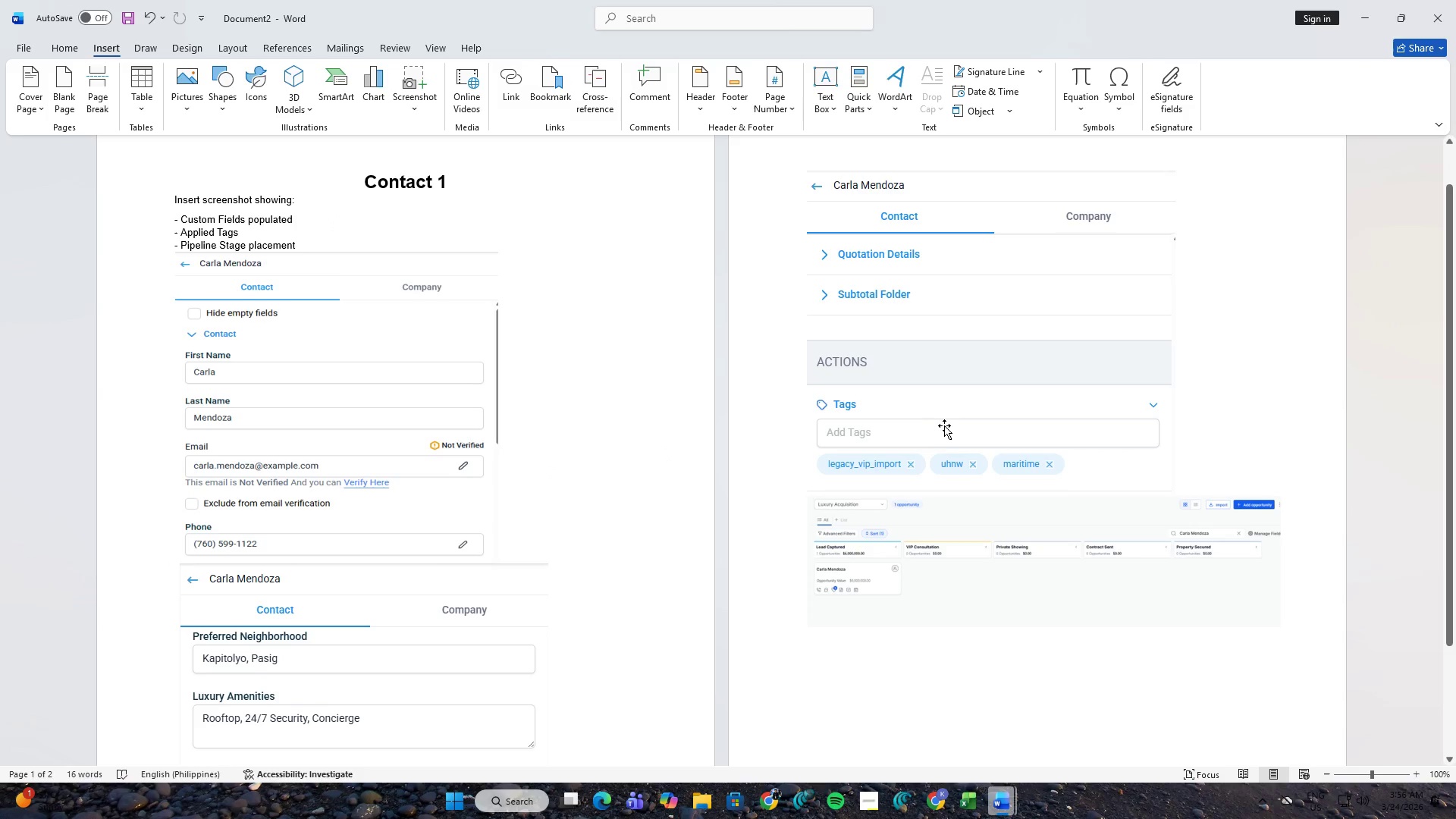 
left_click([945, 340])
 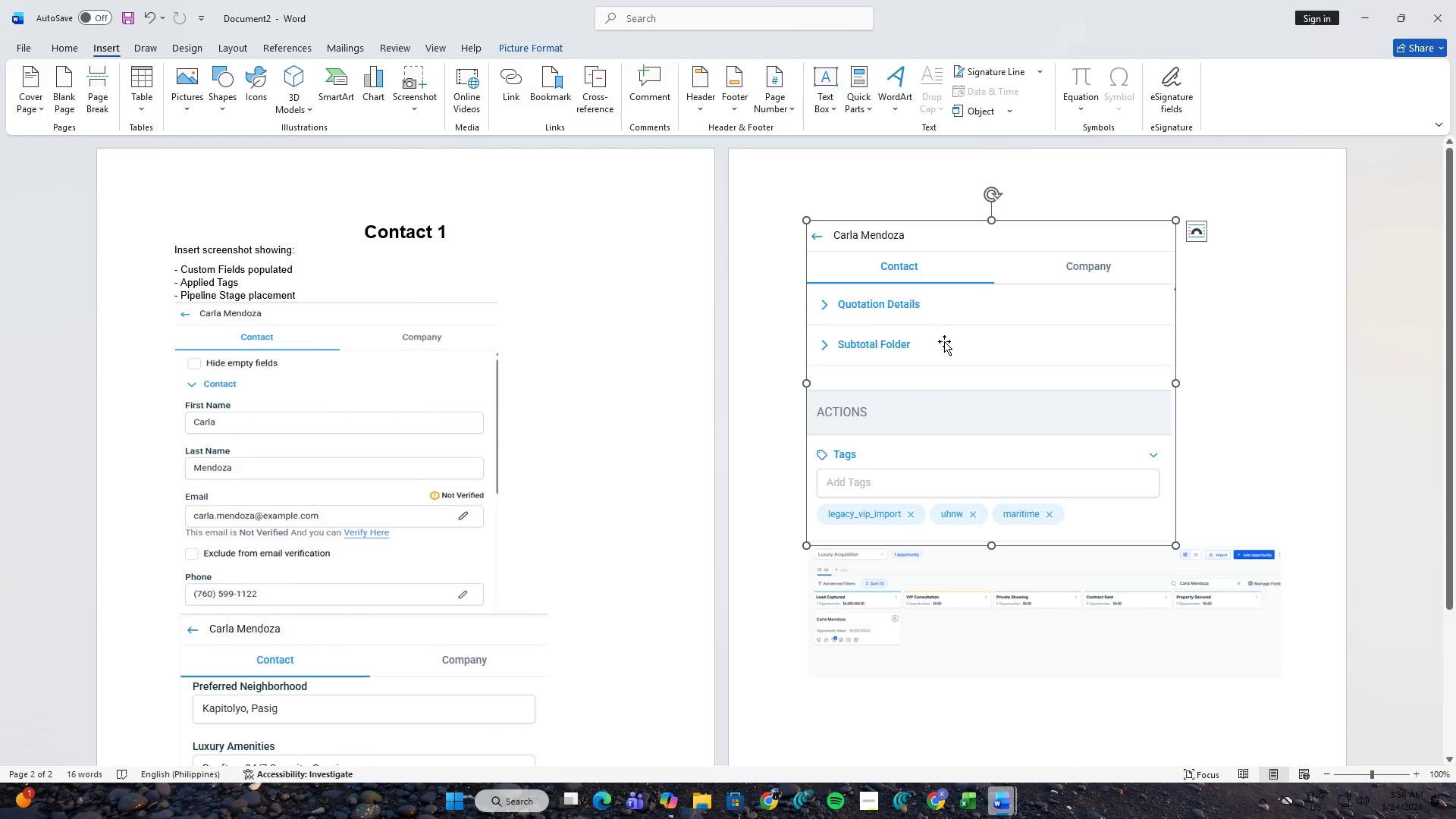 
scroll: coordinate [937, 425], scroll_direction: up, amount: 4.0
 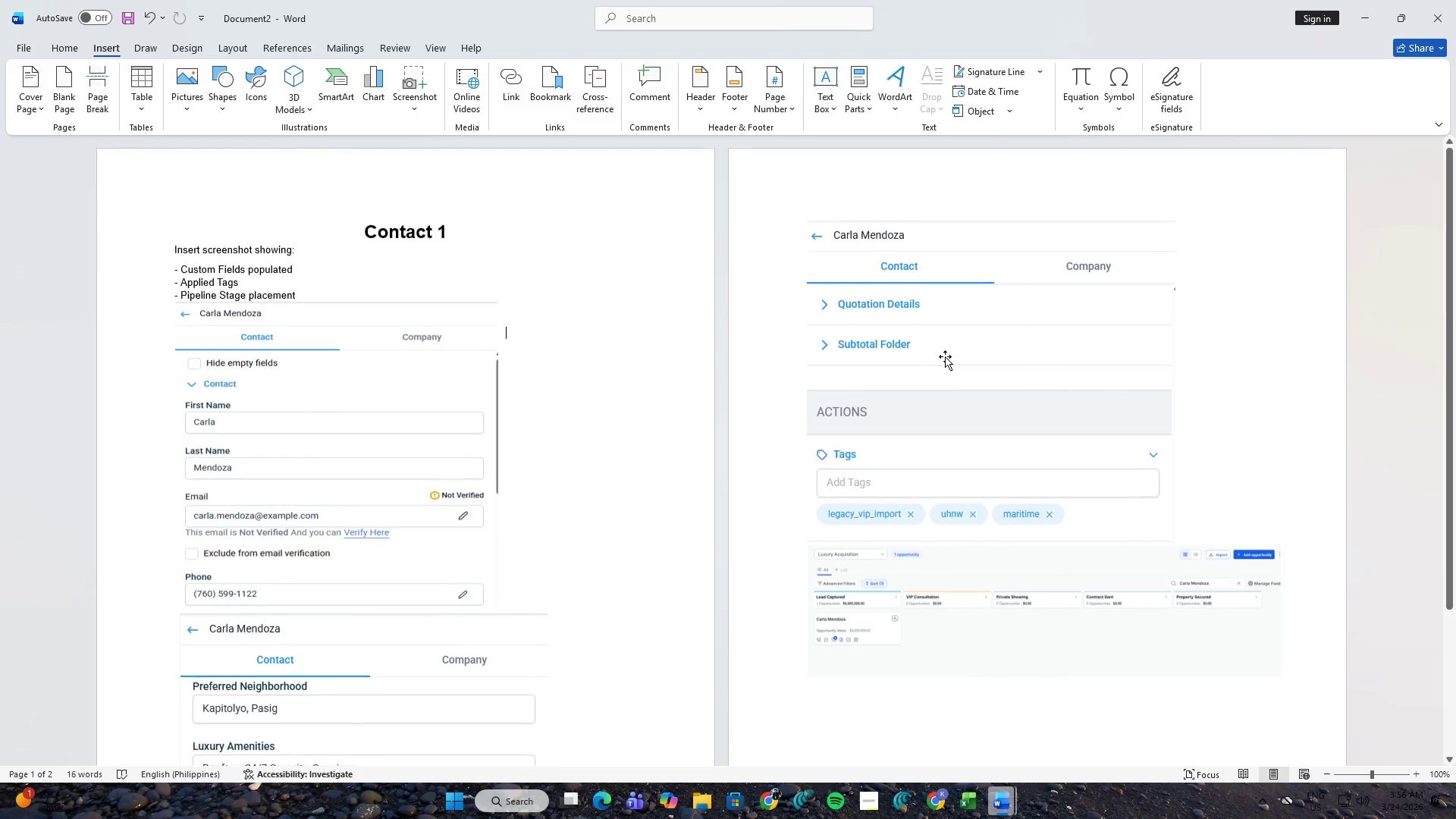 
scroll: coordinate [944, 341], scroll_direction: down, amount: 3.0
 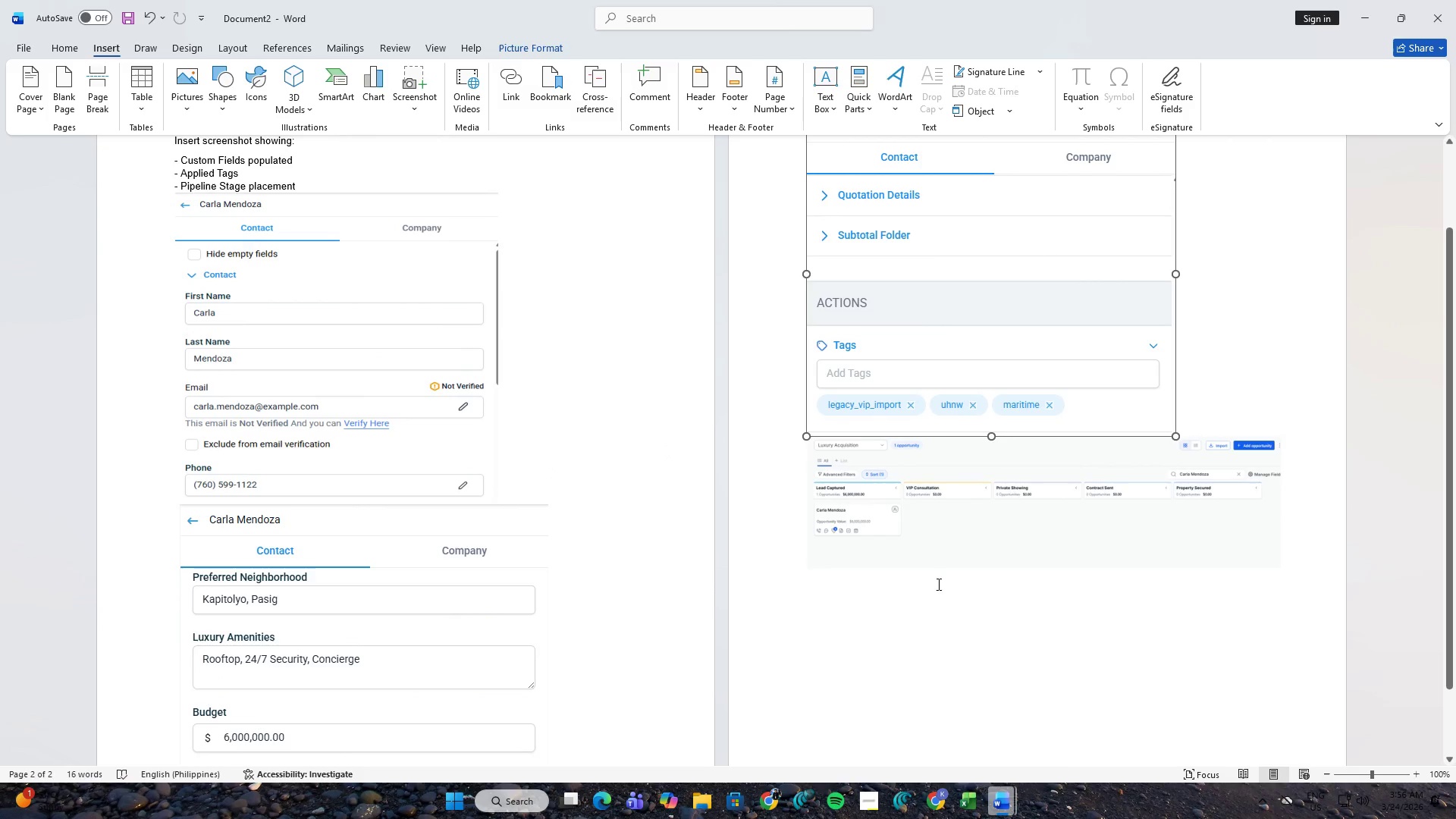 
left_click([947, 604])
 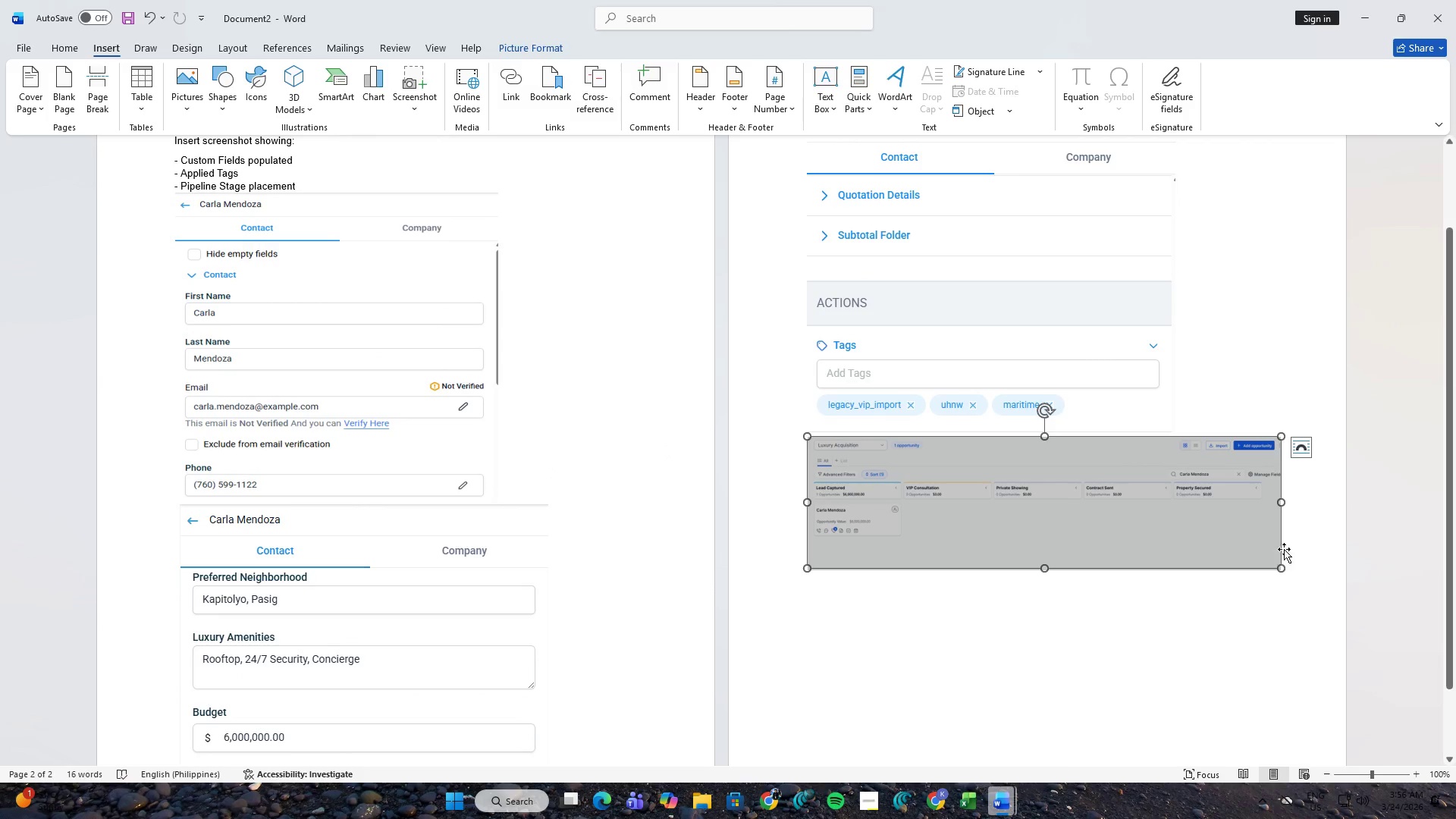 
scroll: coordinate [1234, 535], scroll_direction: down, amount: 4.0
 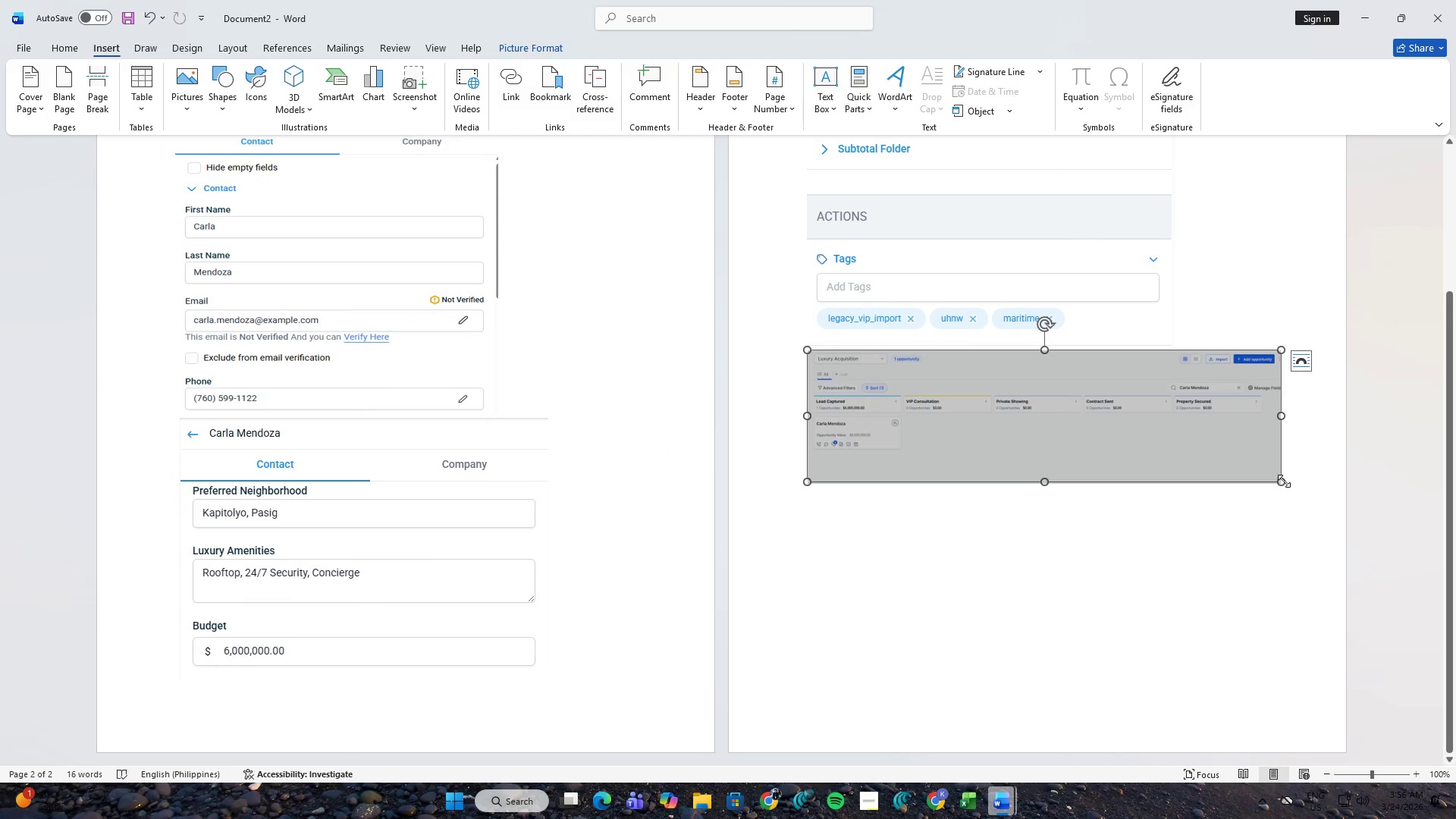 
left_click_drag(start_coordinate=[1282, 480], to_coordinate=[1192, 485])
 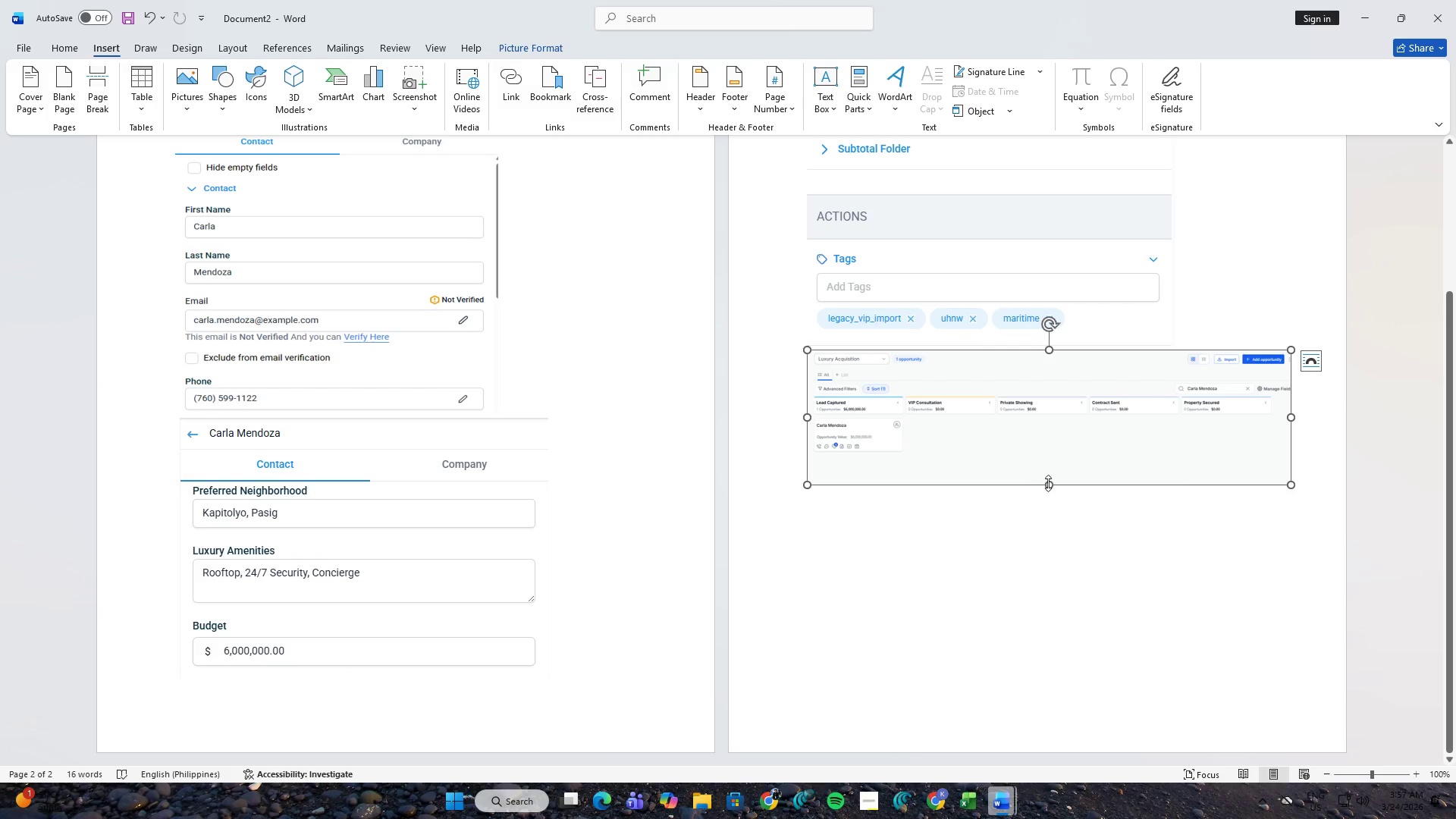 
left_click_drag(start_coordinate=[1049, 483], to_coordinate=[1062, 595])
 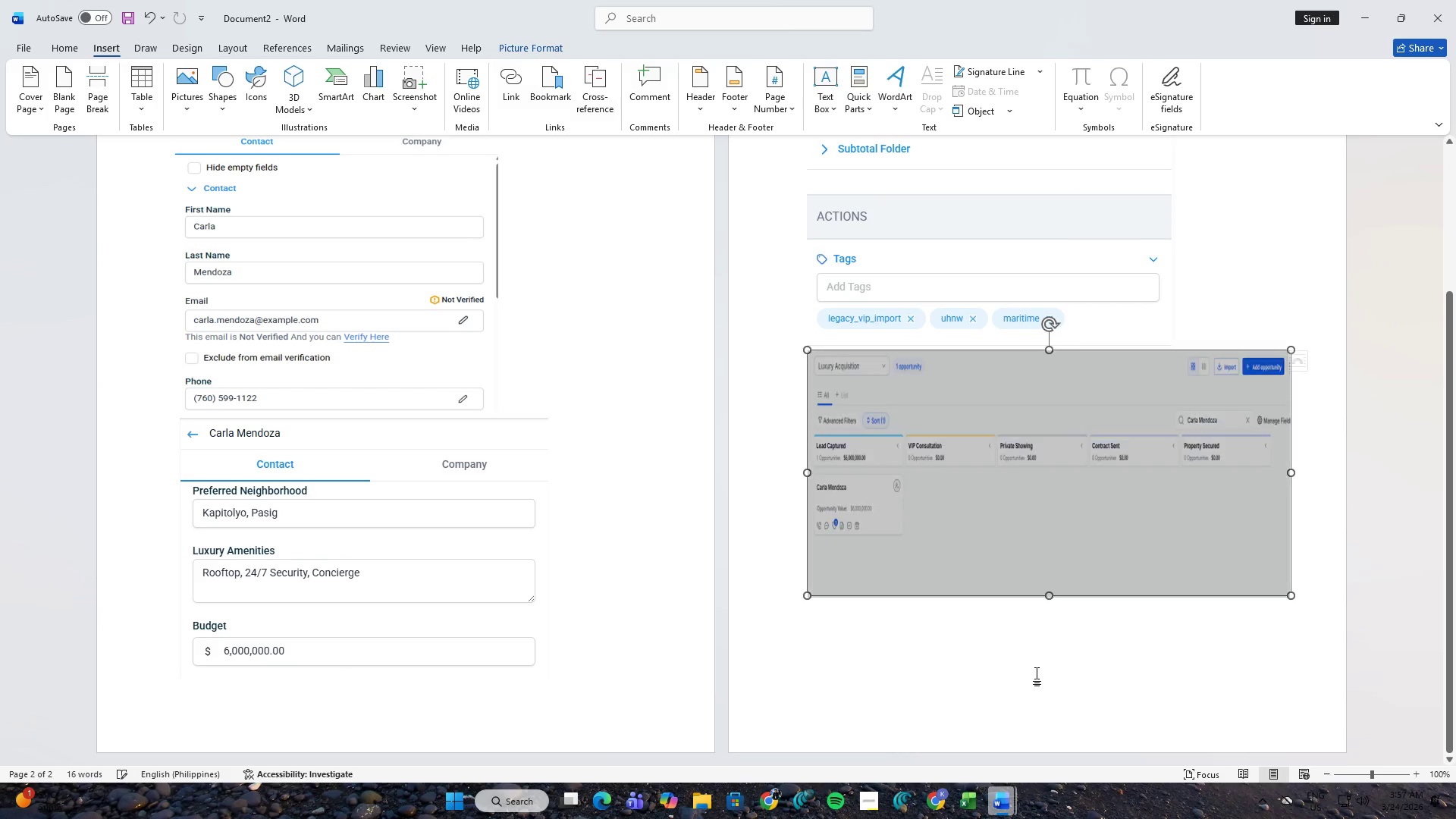 
left_click([1037, 673])
 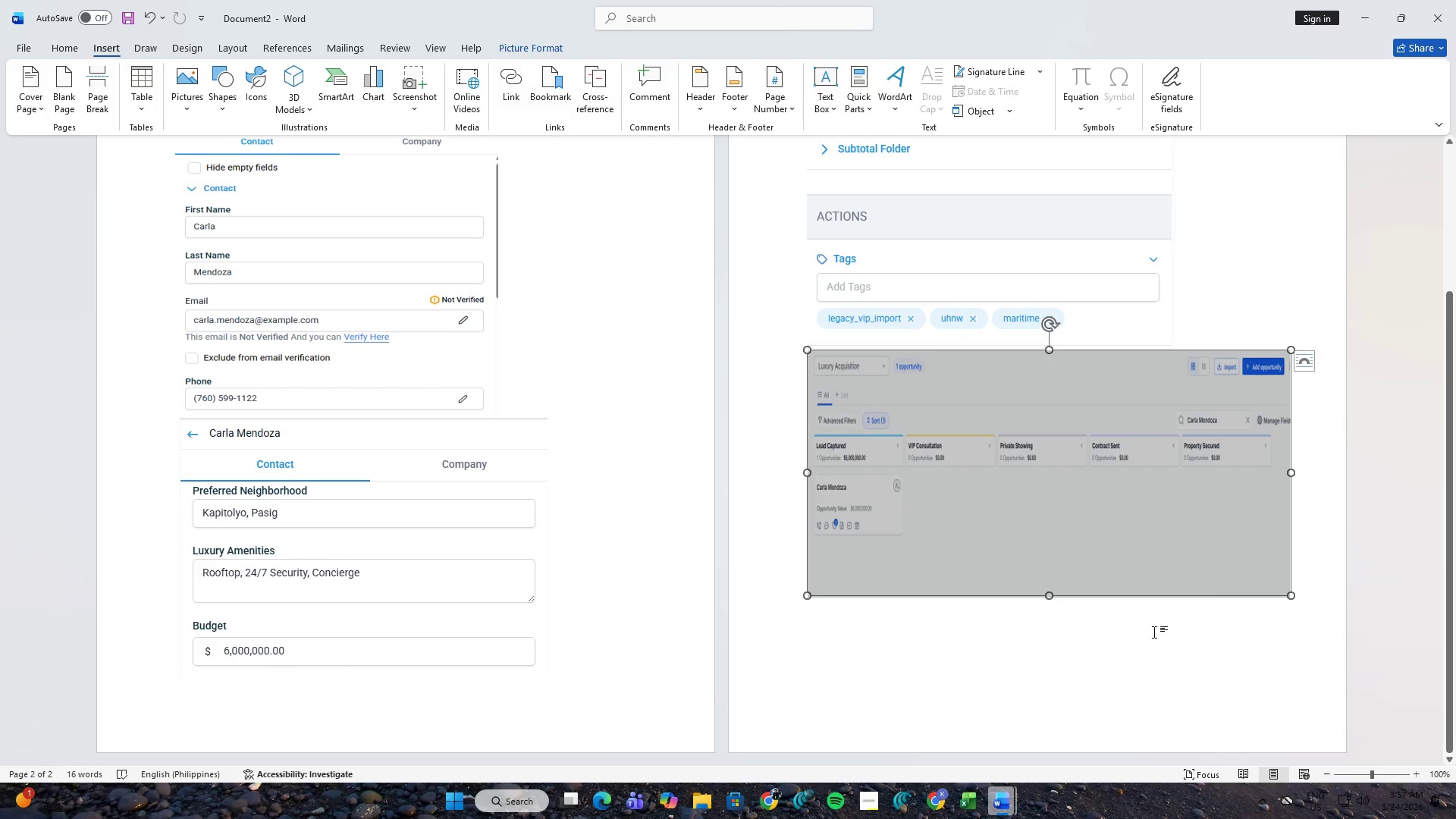 
double_click([1344, 525])
 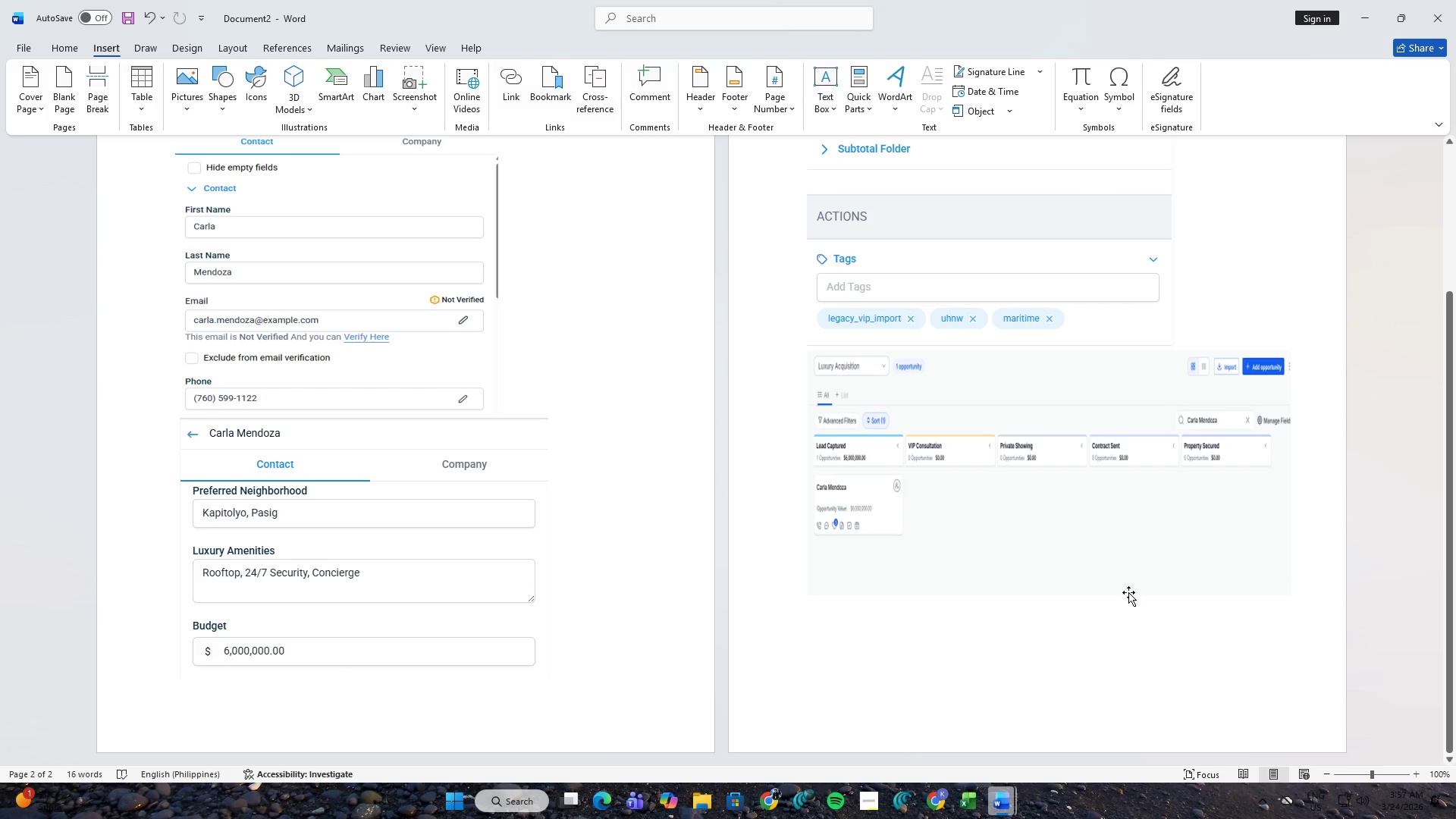 
scroll: coordinate [968, 595], scroll_direction: down, amount: 10.0
 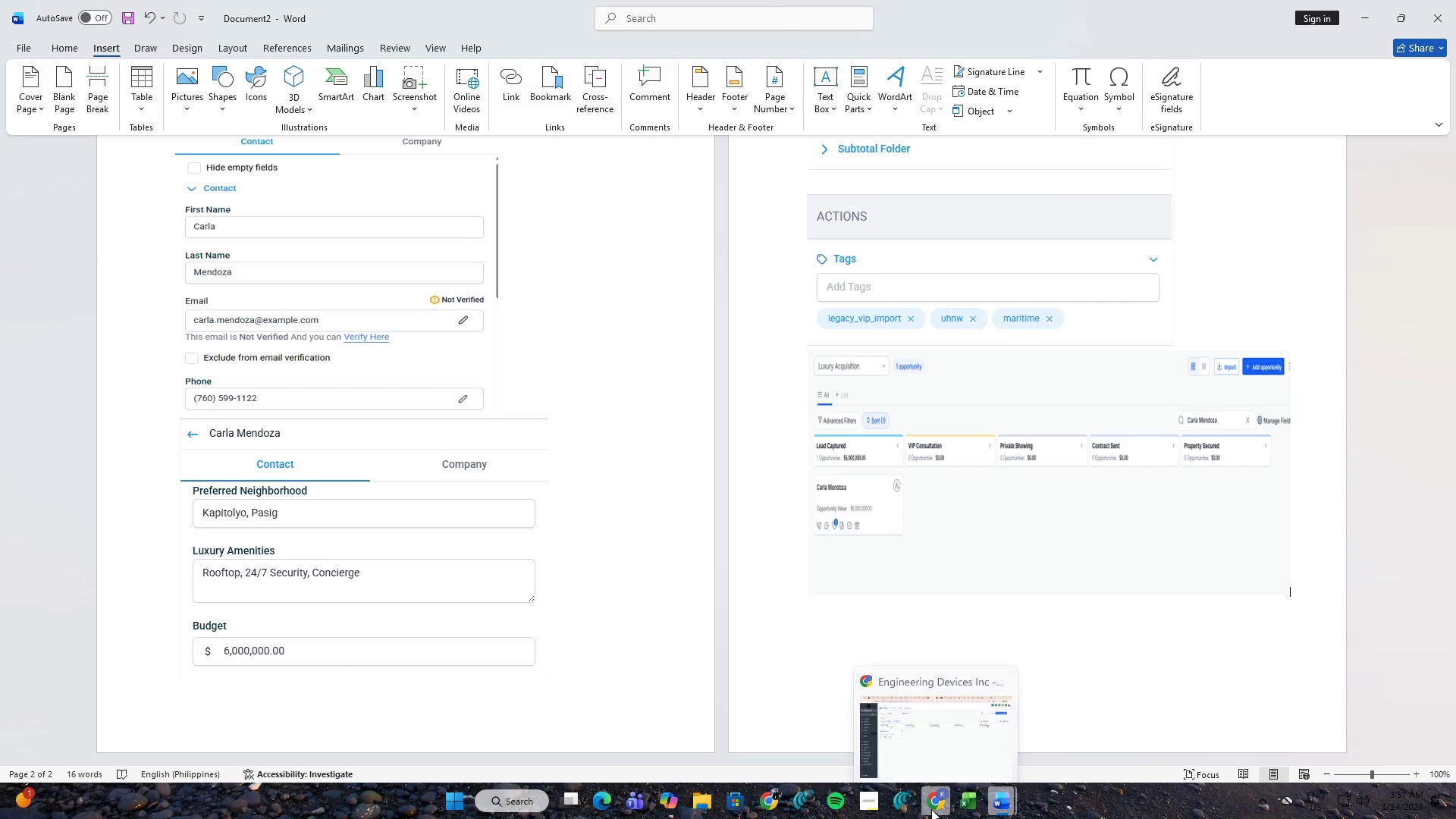 
left_click([931, 809])
 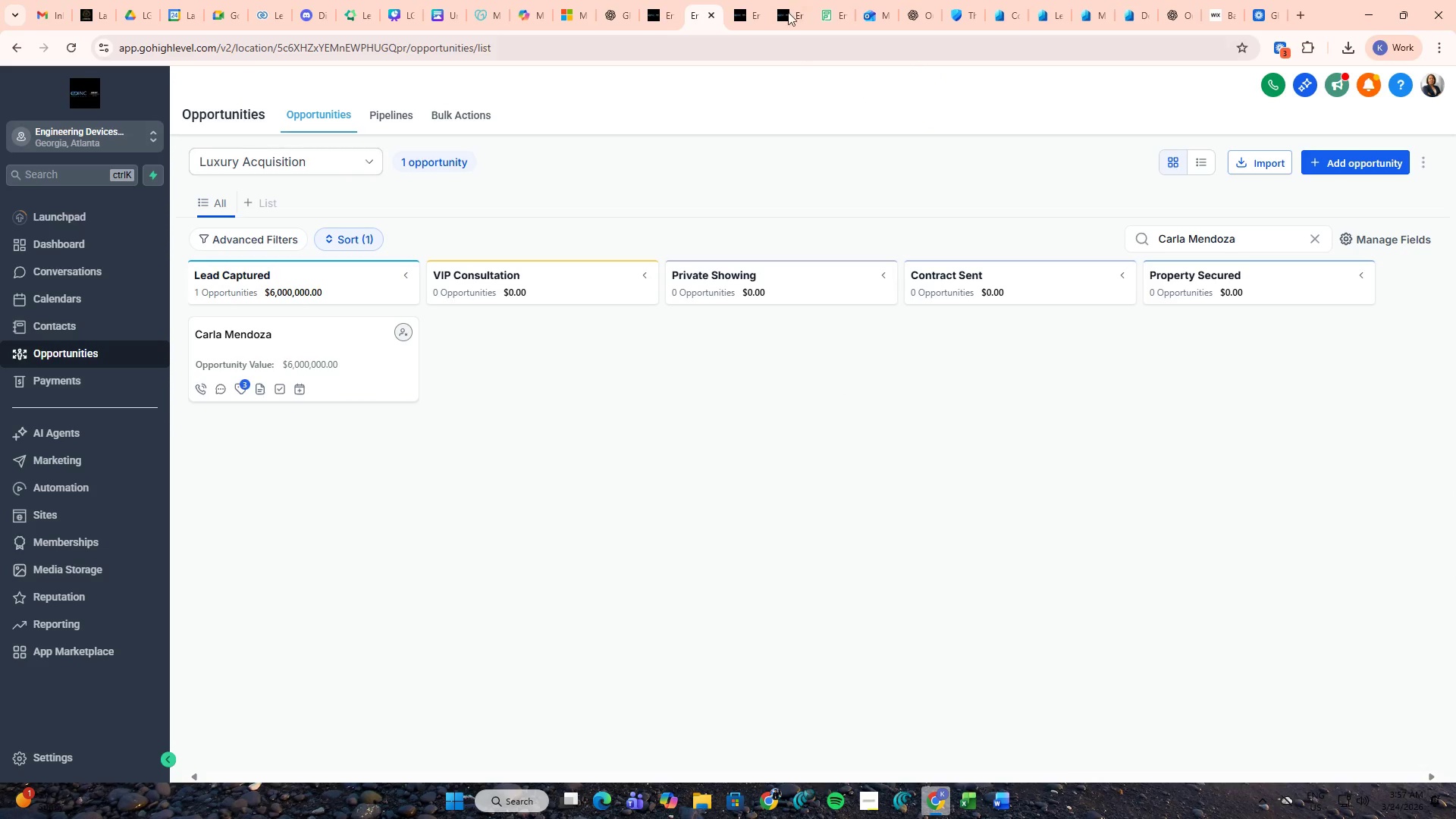 
left_click([758, 0])
 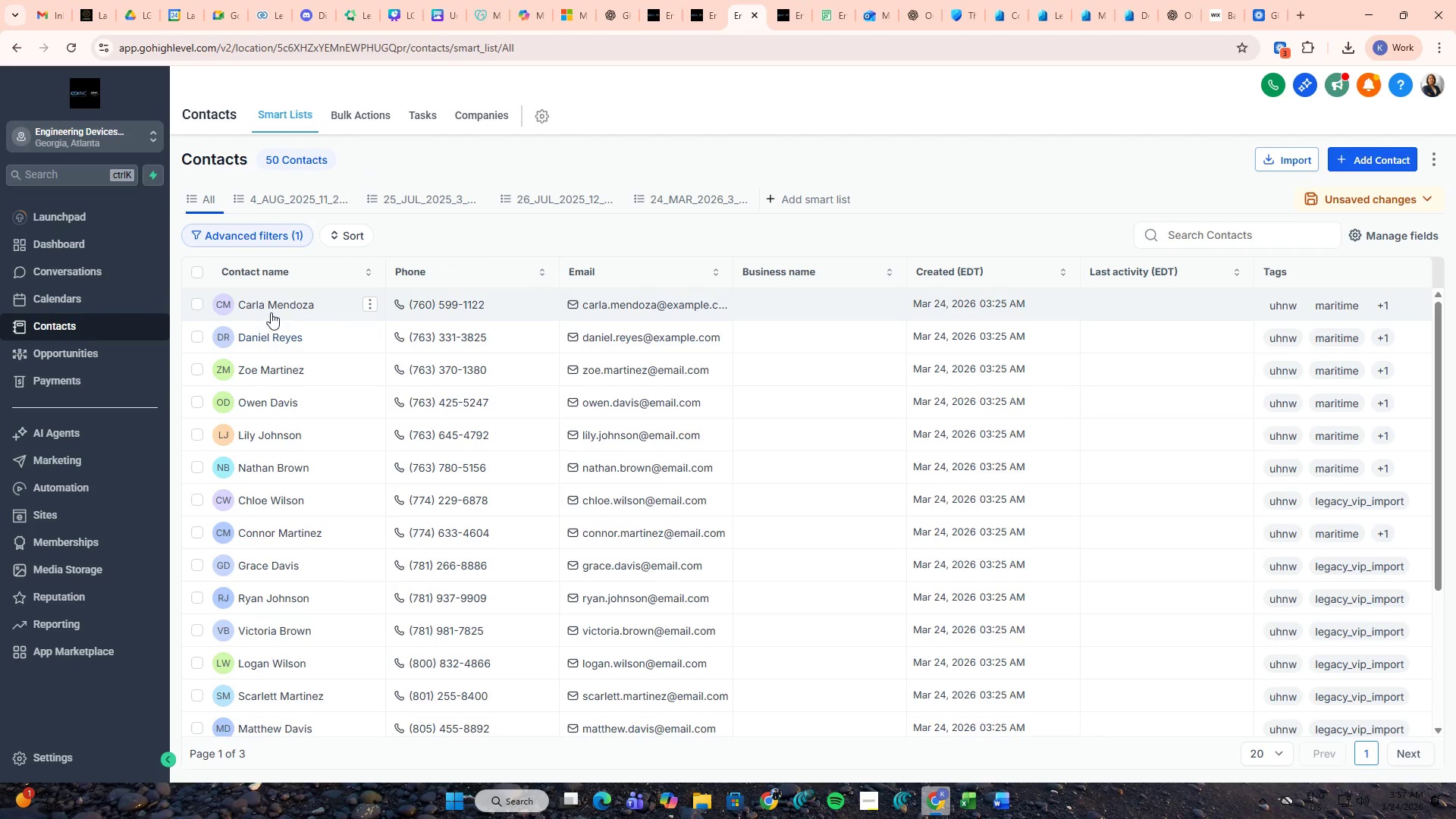 
scroll: coordinate [287, 515], scroll_direction: down, amount: 8.0
 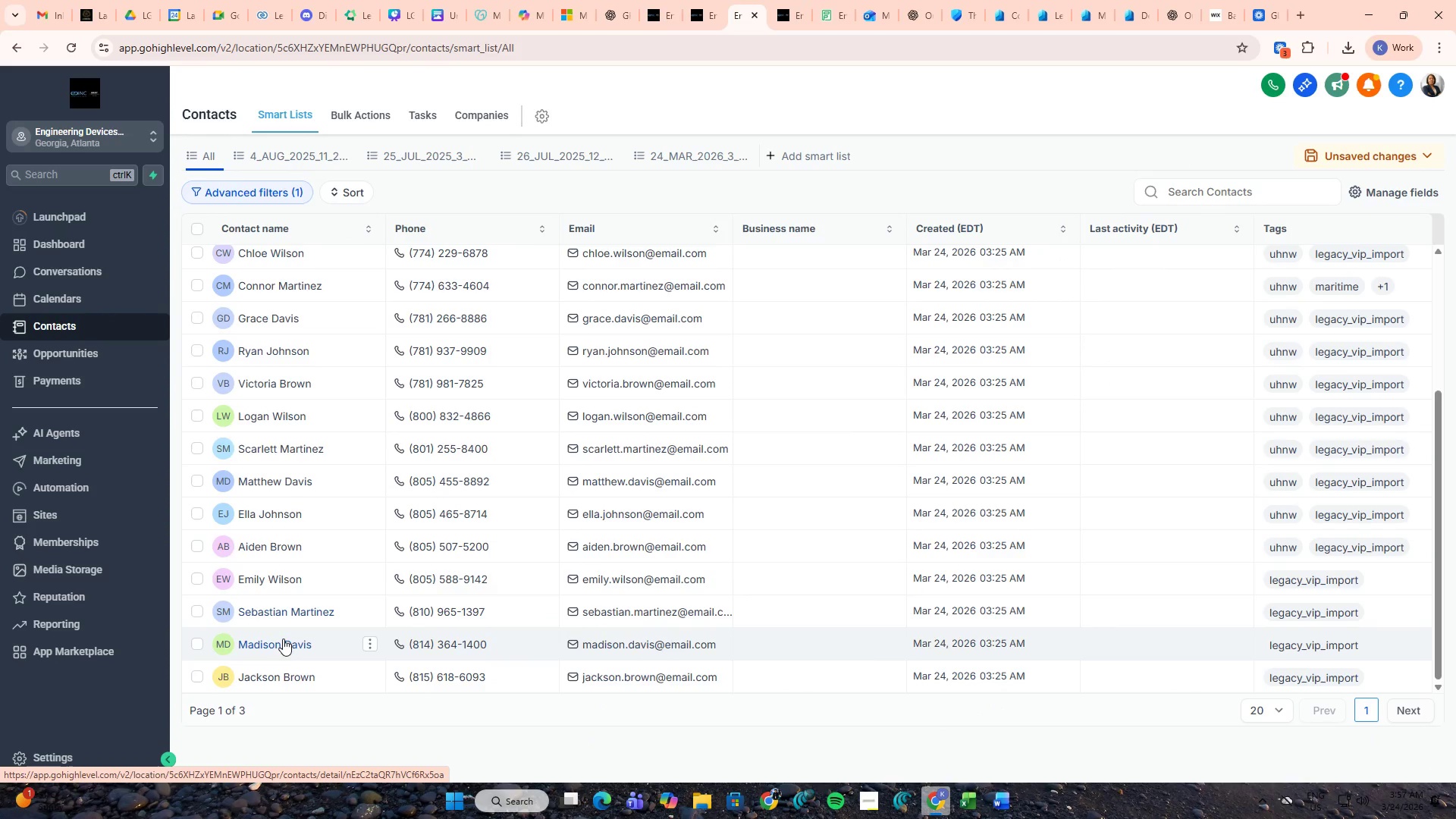 
middle_click([283, 642])
 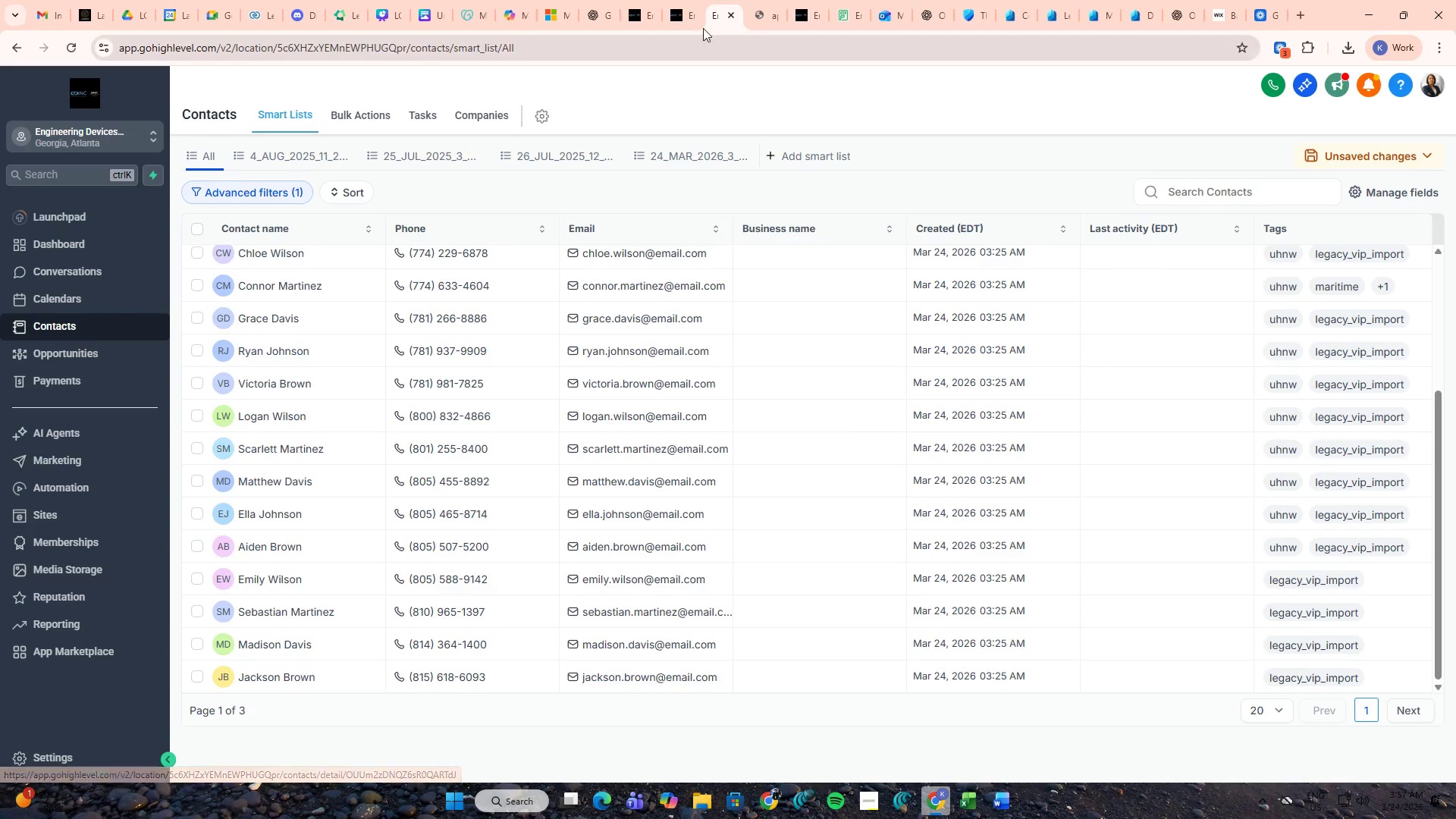 
left_click([752, 0])
 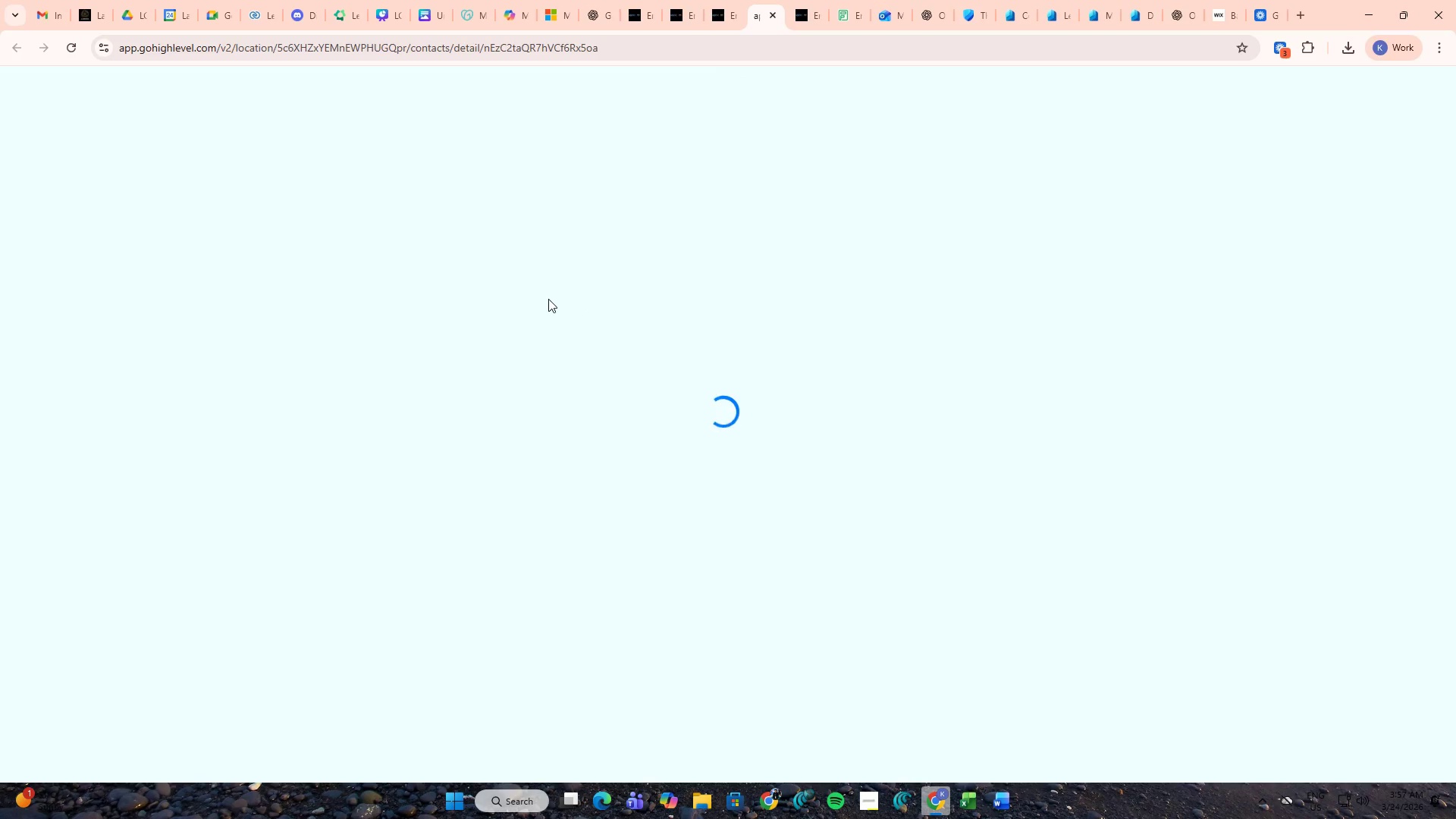 
key(Alt+AltLeft)
 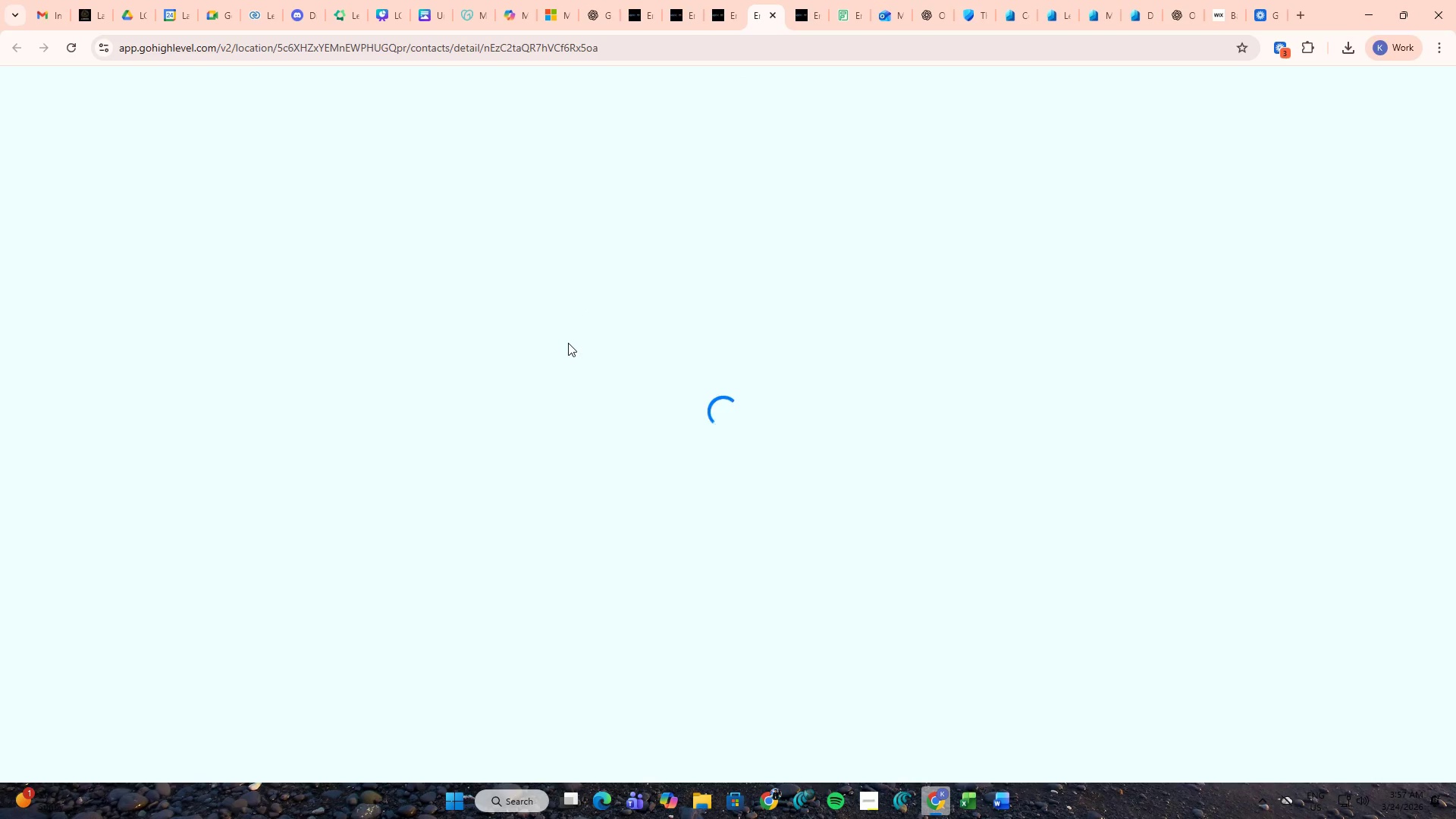 
key(Alt+Tab)
 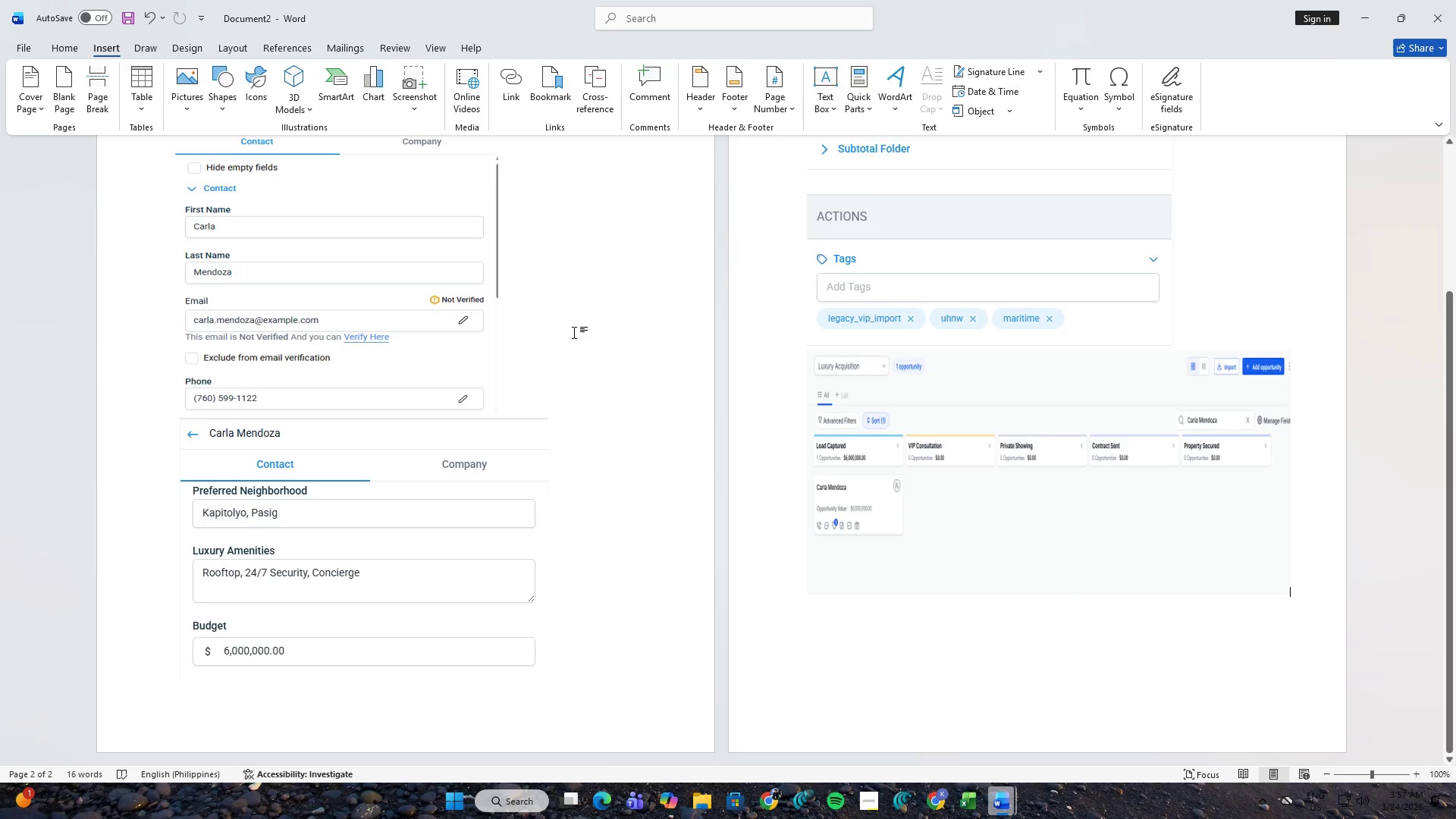 
scroll: coordinate [571, 334], scroll_direction: up, amount: 9.0
 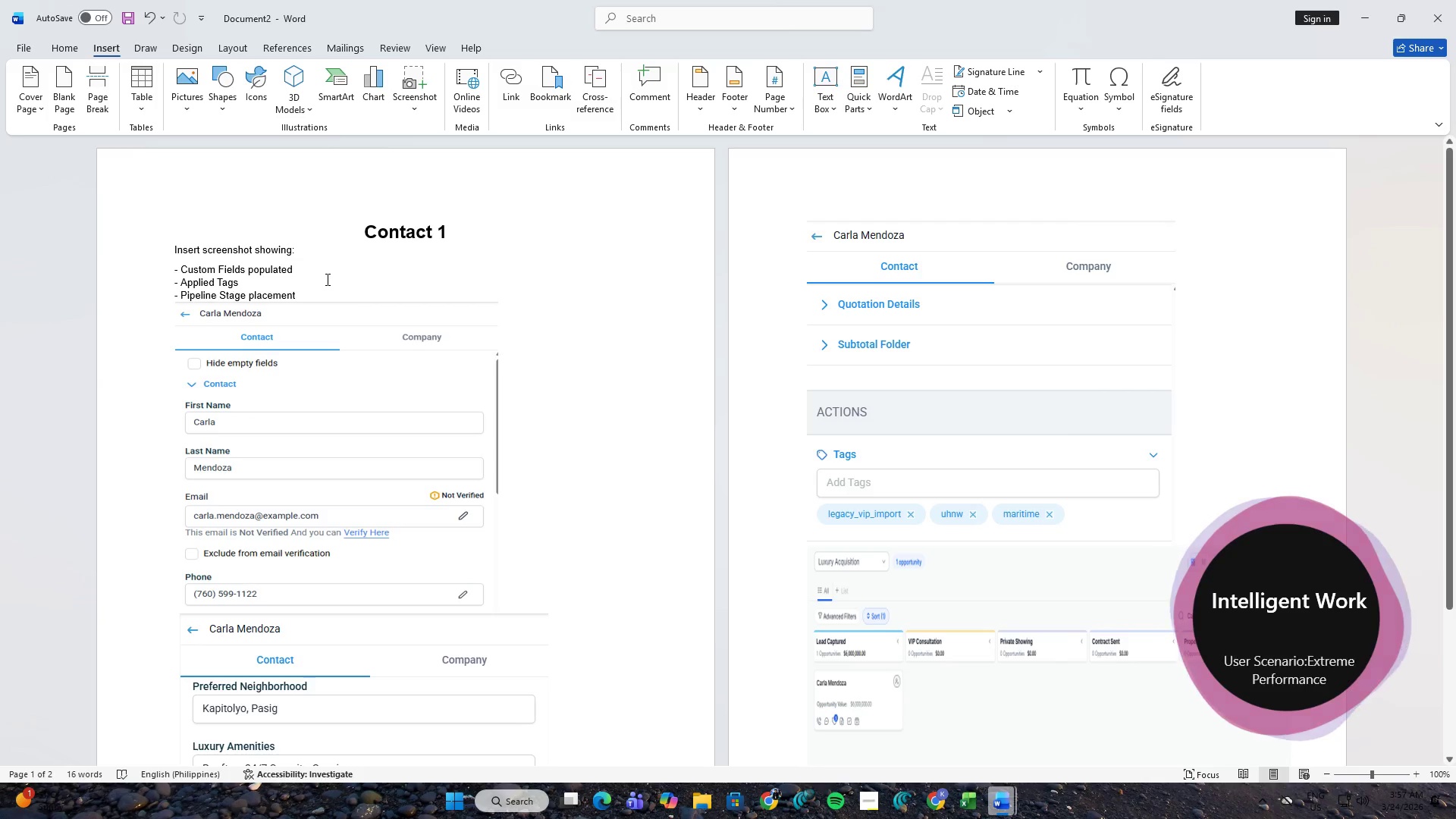 
left_click_drag(start_coordinate=[350, 231], to_coordinate=[467, 234])
 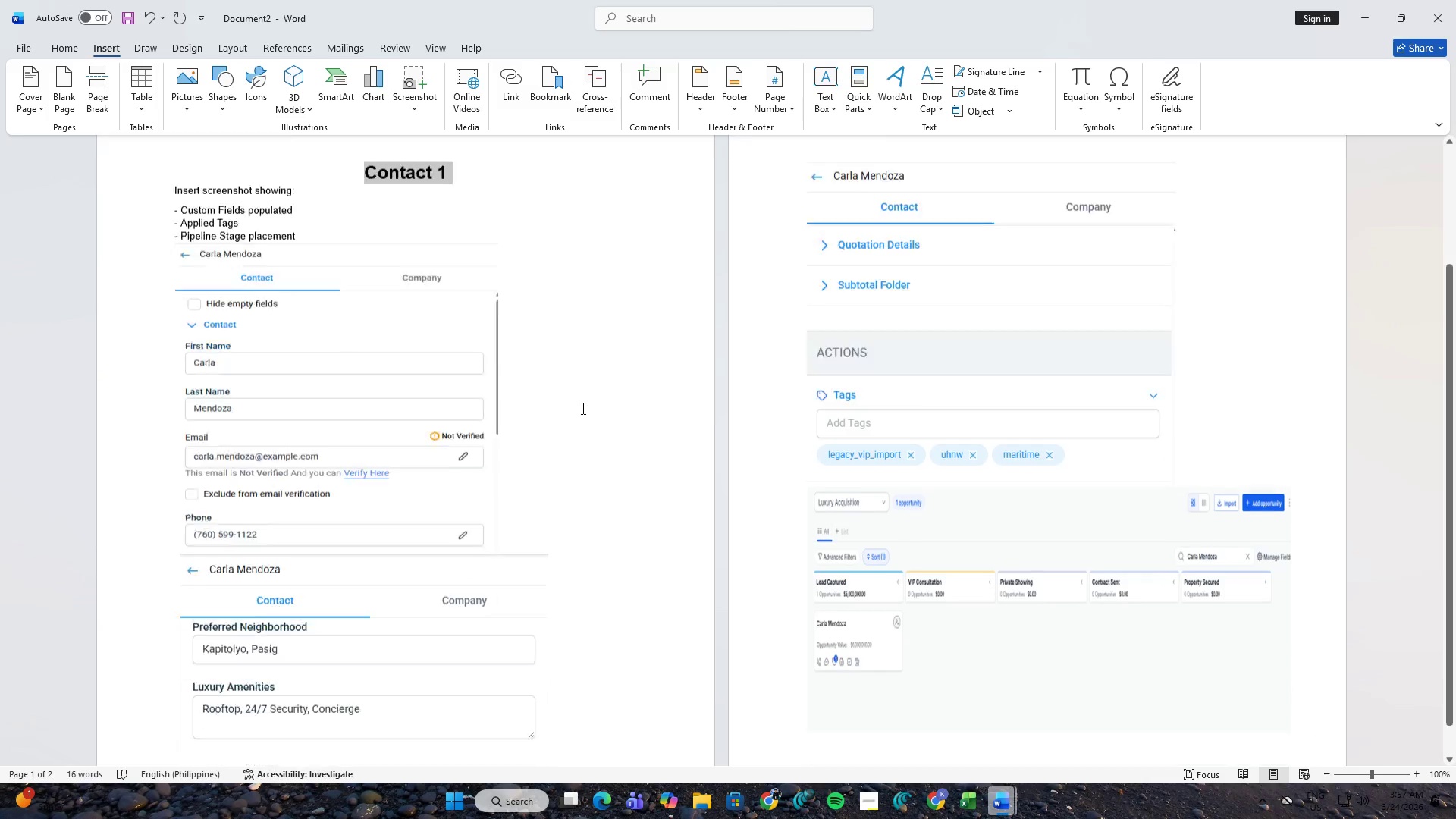 
key(Alt+Control+ControlLeft)
 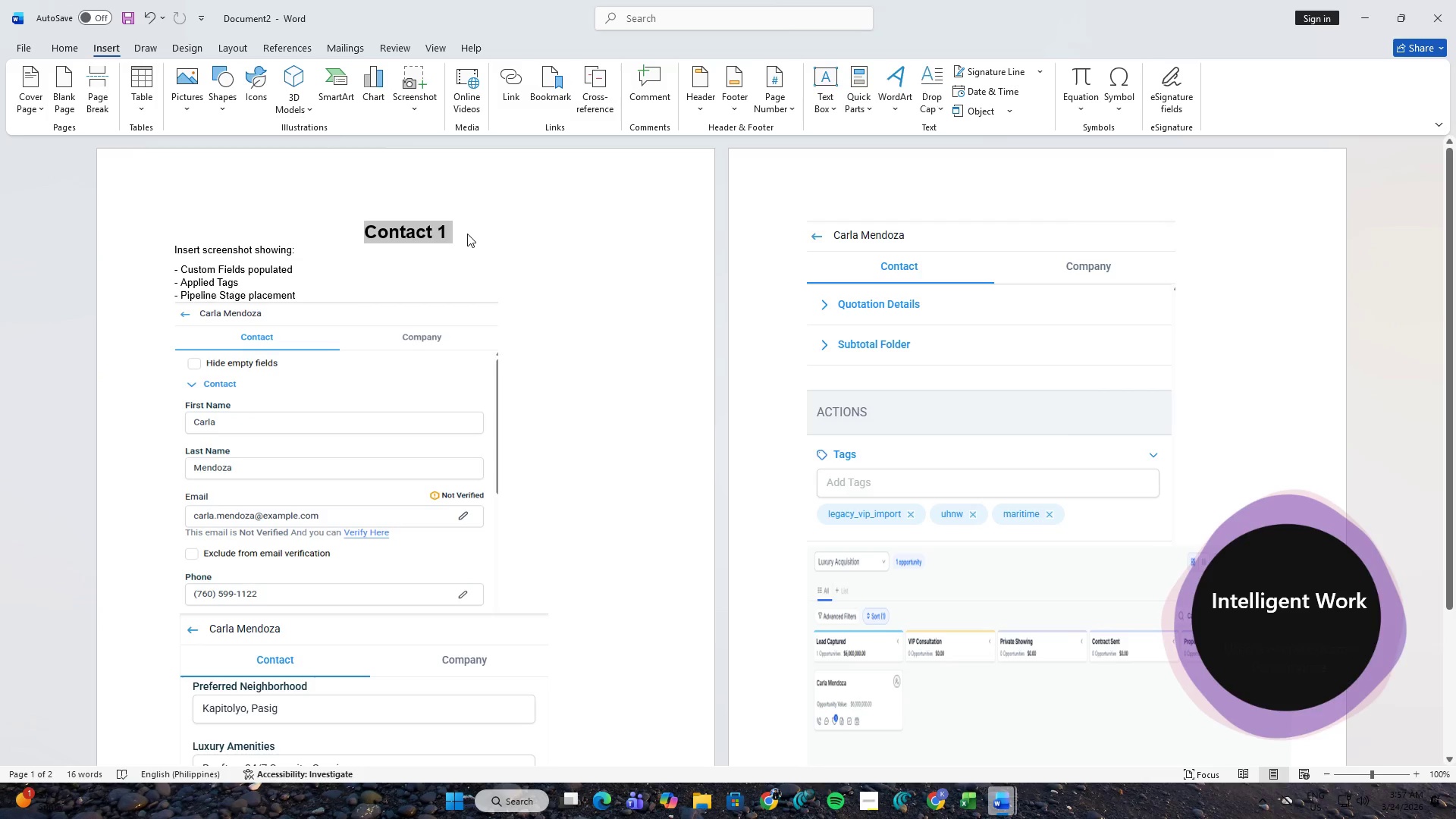 
key(Alt+Control+C)
 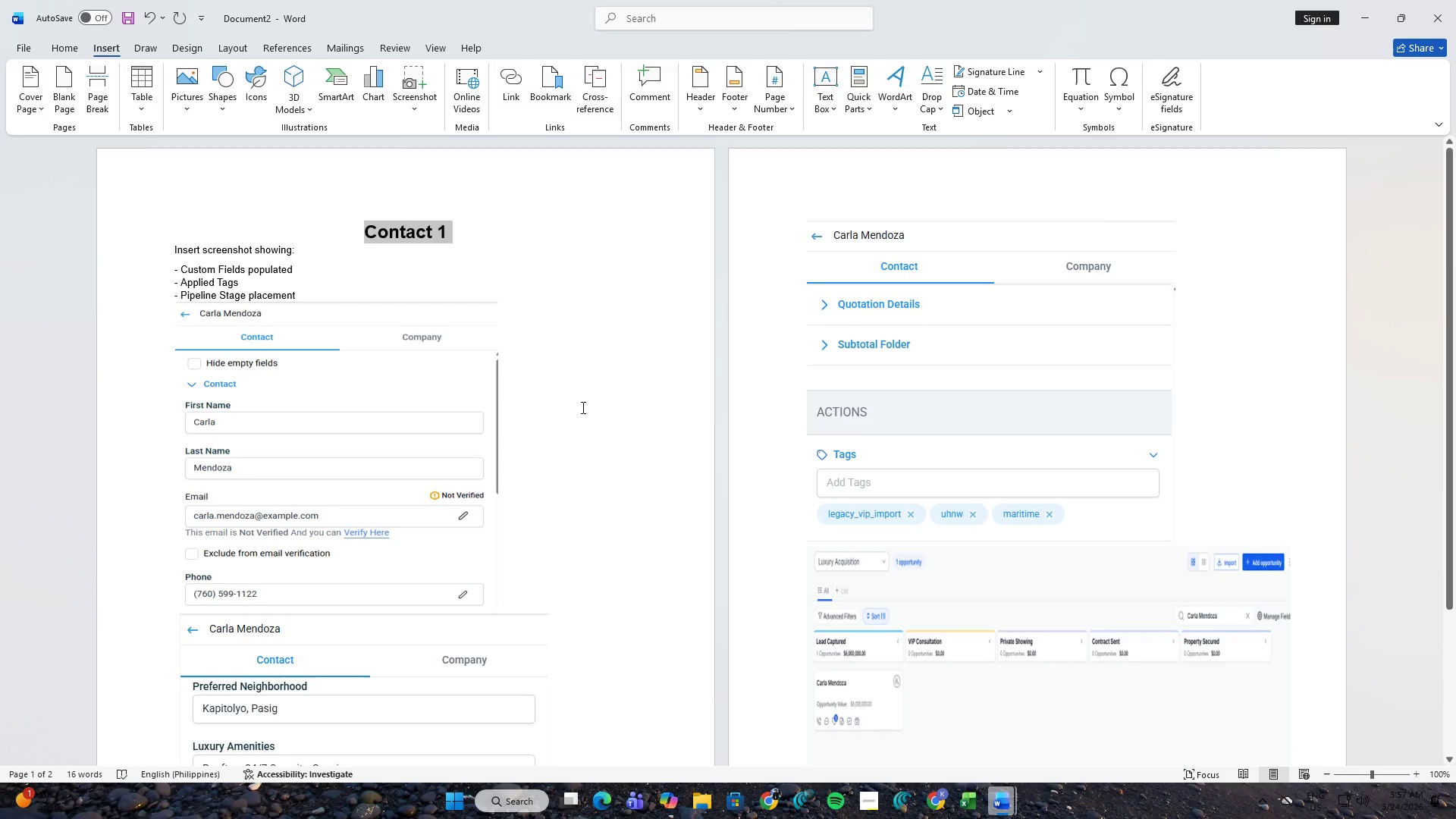 
left_click([934, 625])
 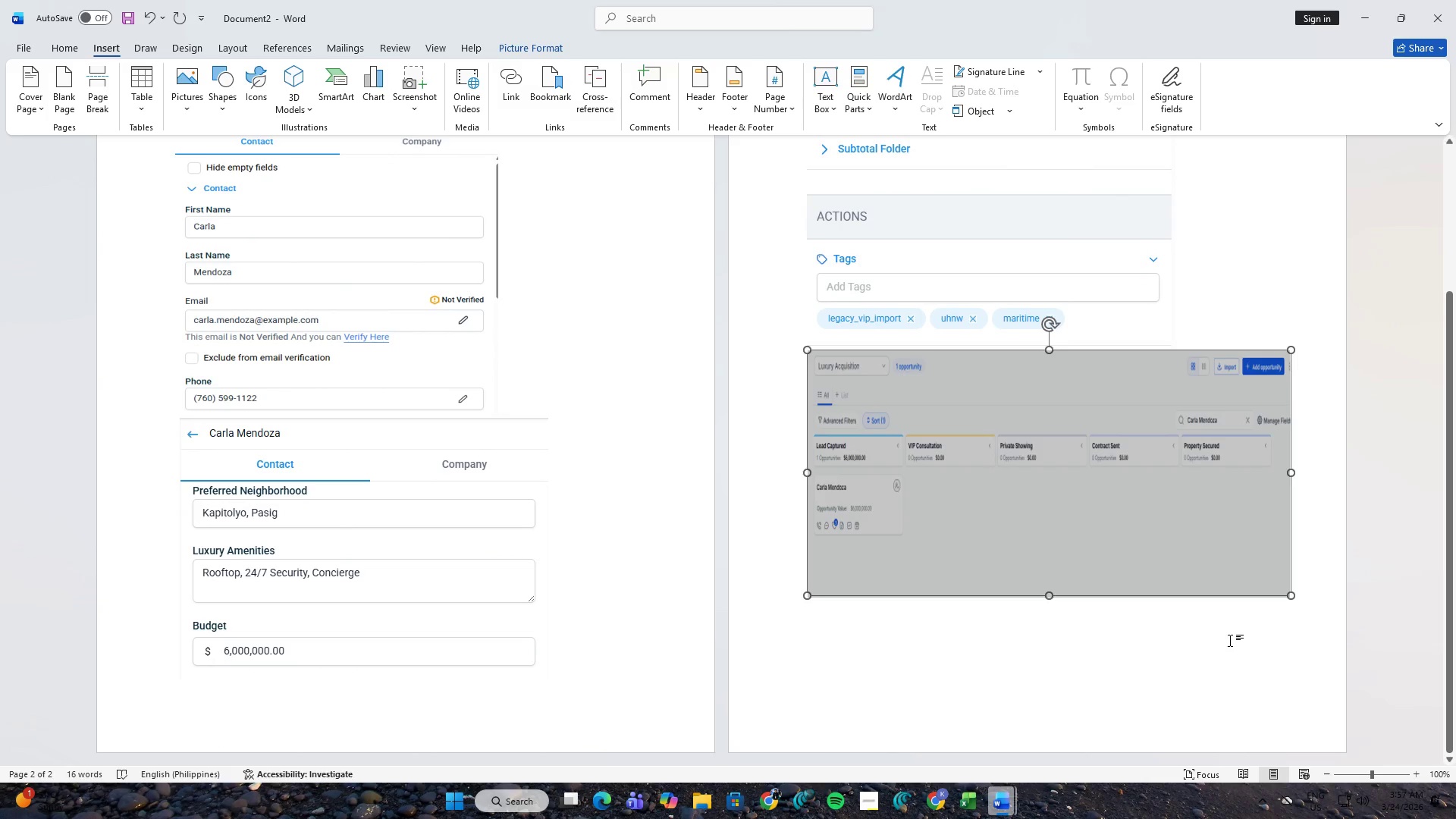 
scroll: coordinate [582, 408], scroll_direction: down, amount: 14.0
 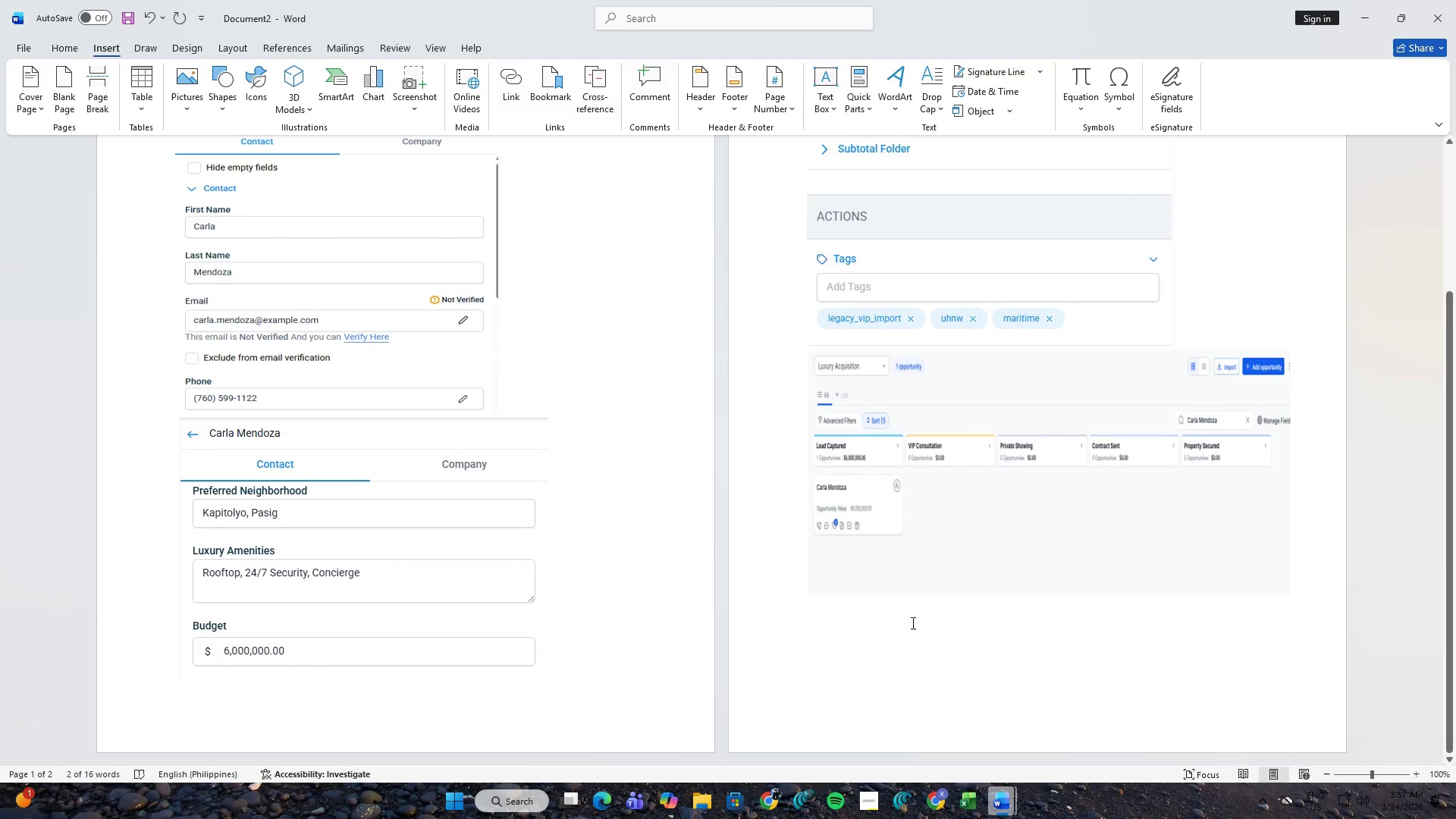 
double_click([1310, 590])
 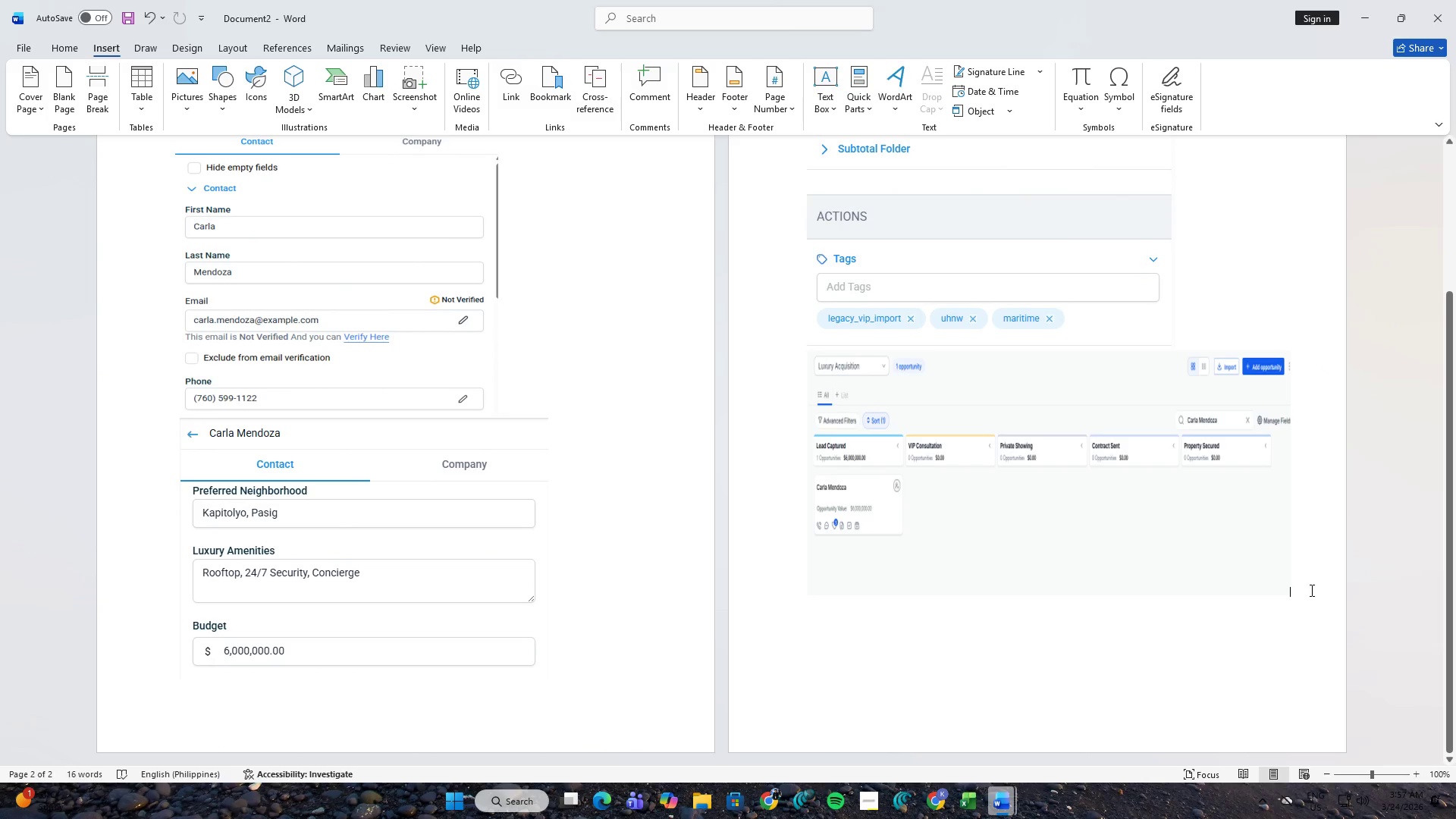 
key(NumpadEnter)
 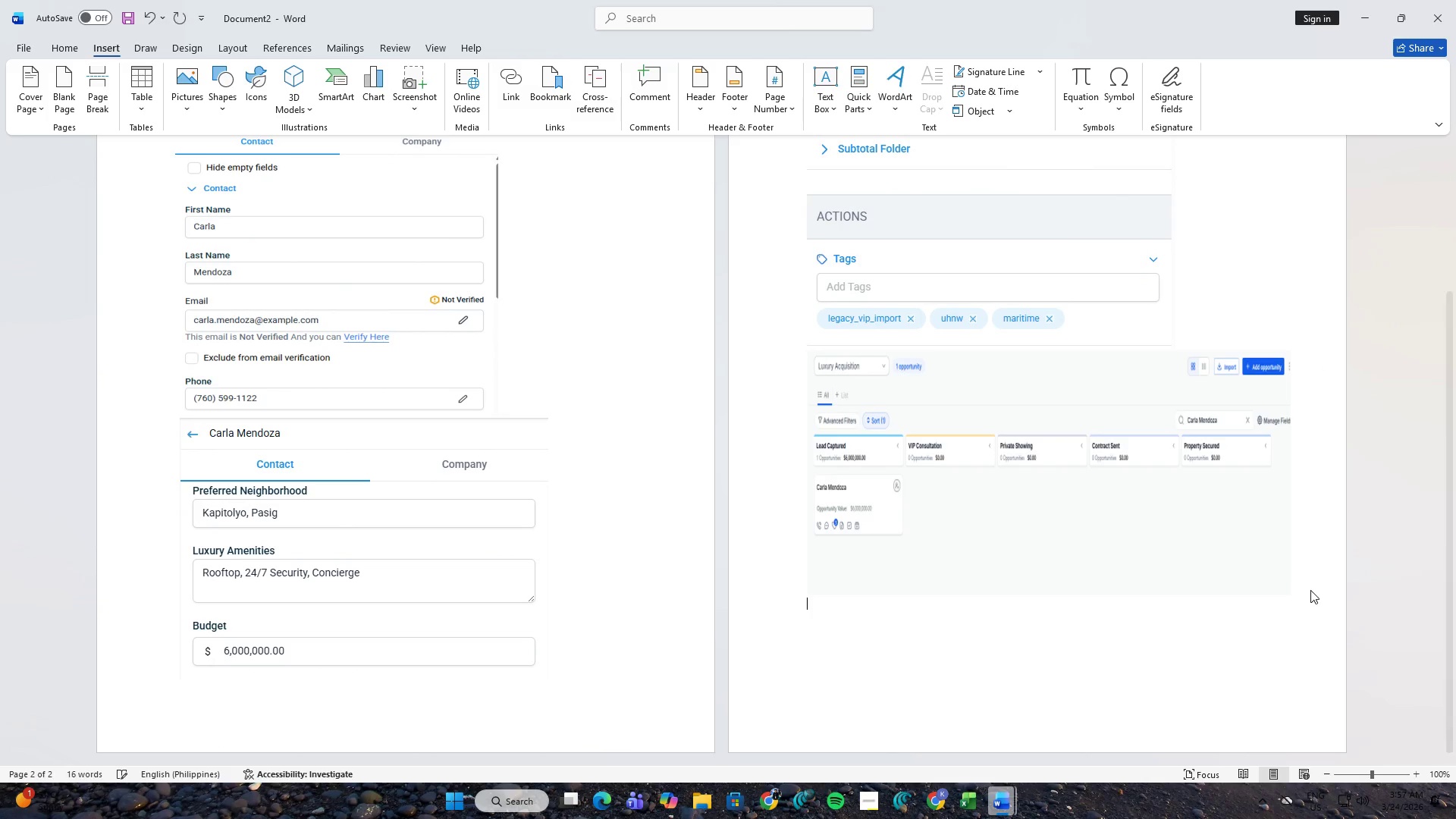 
key(NumpadEnter)
 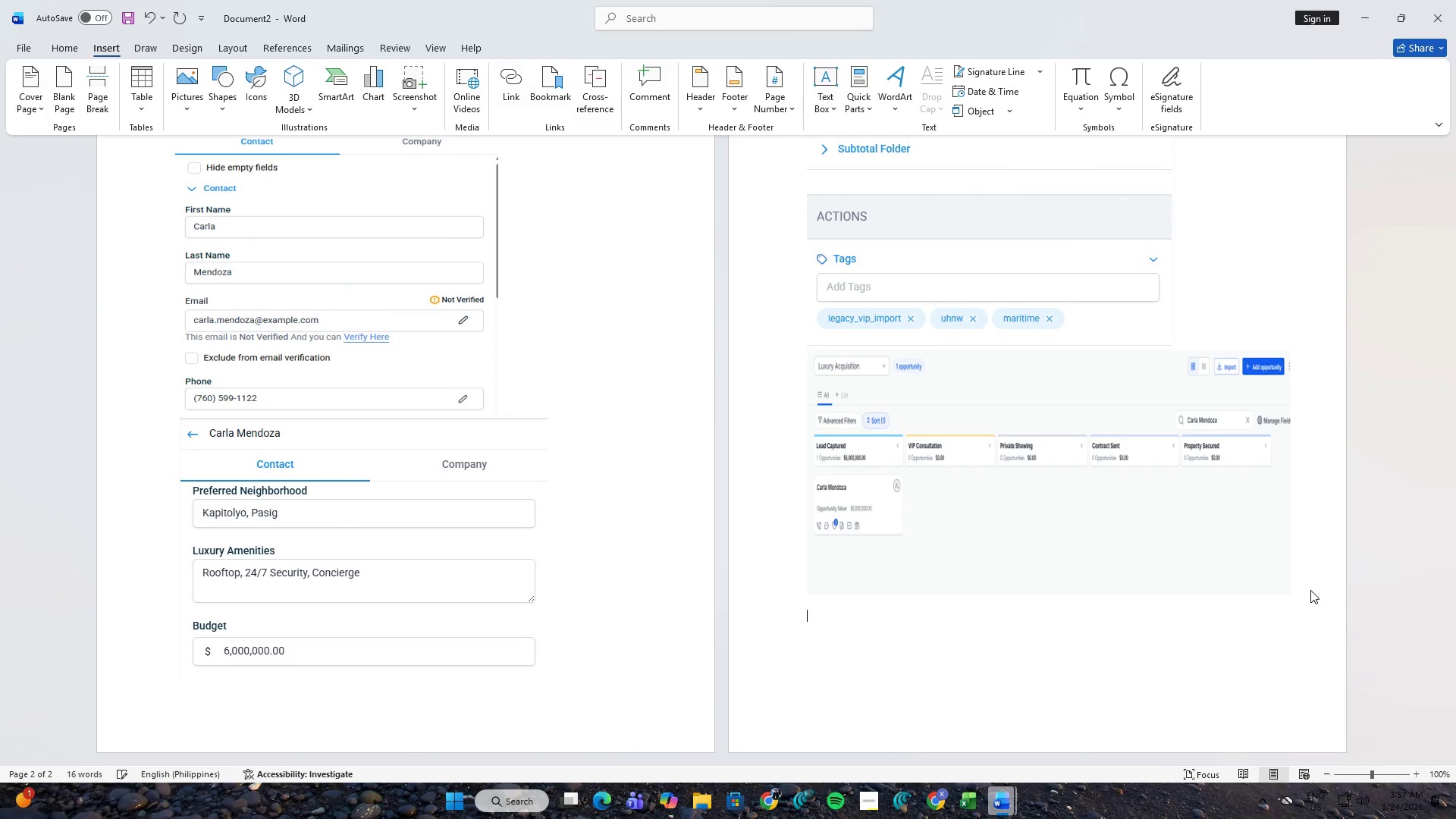 
key(NumpadEnter)
 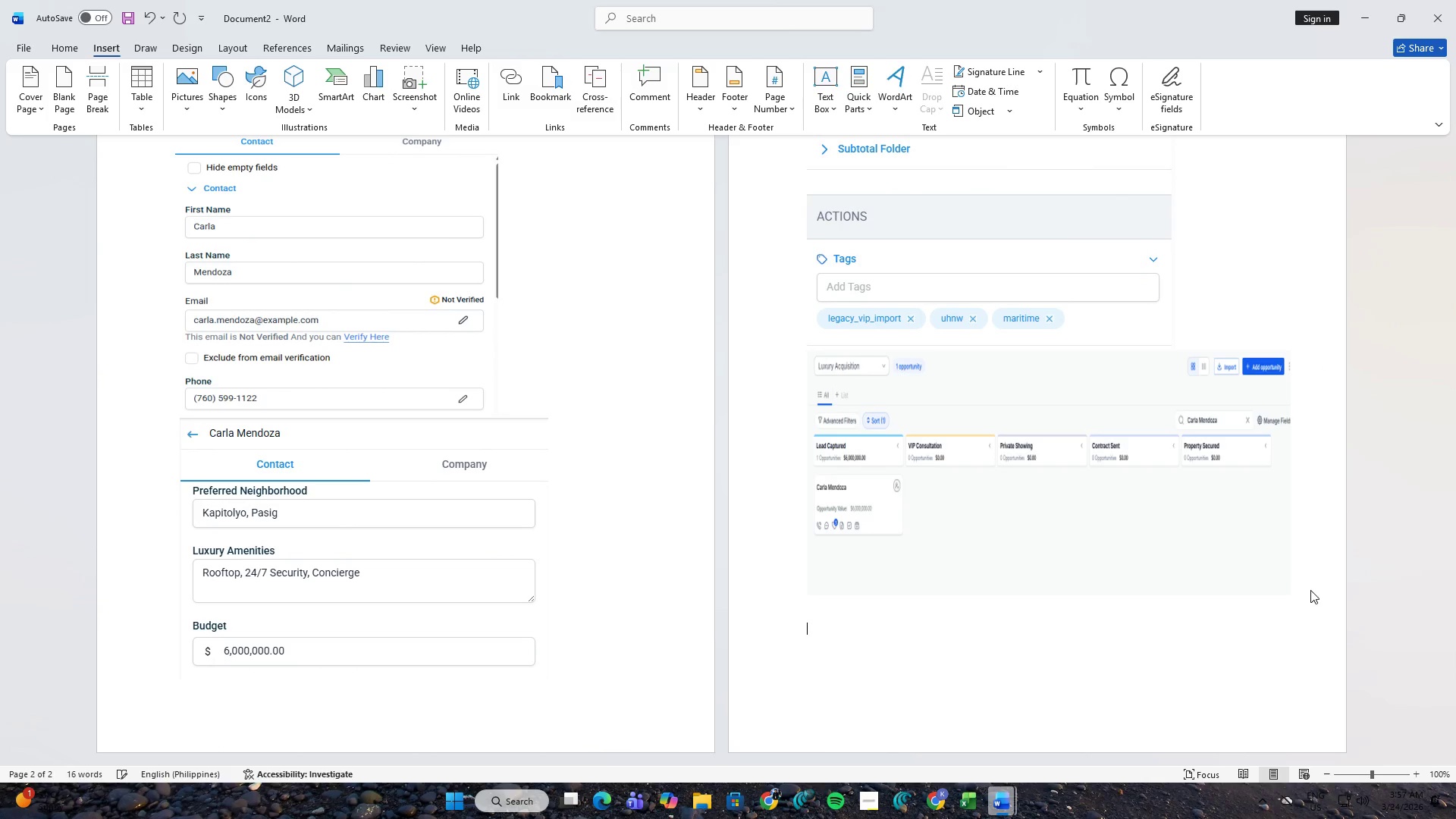 
hold_key(key=NumpadEnter, duration=0.59)
 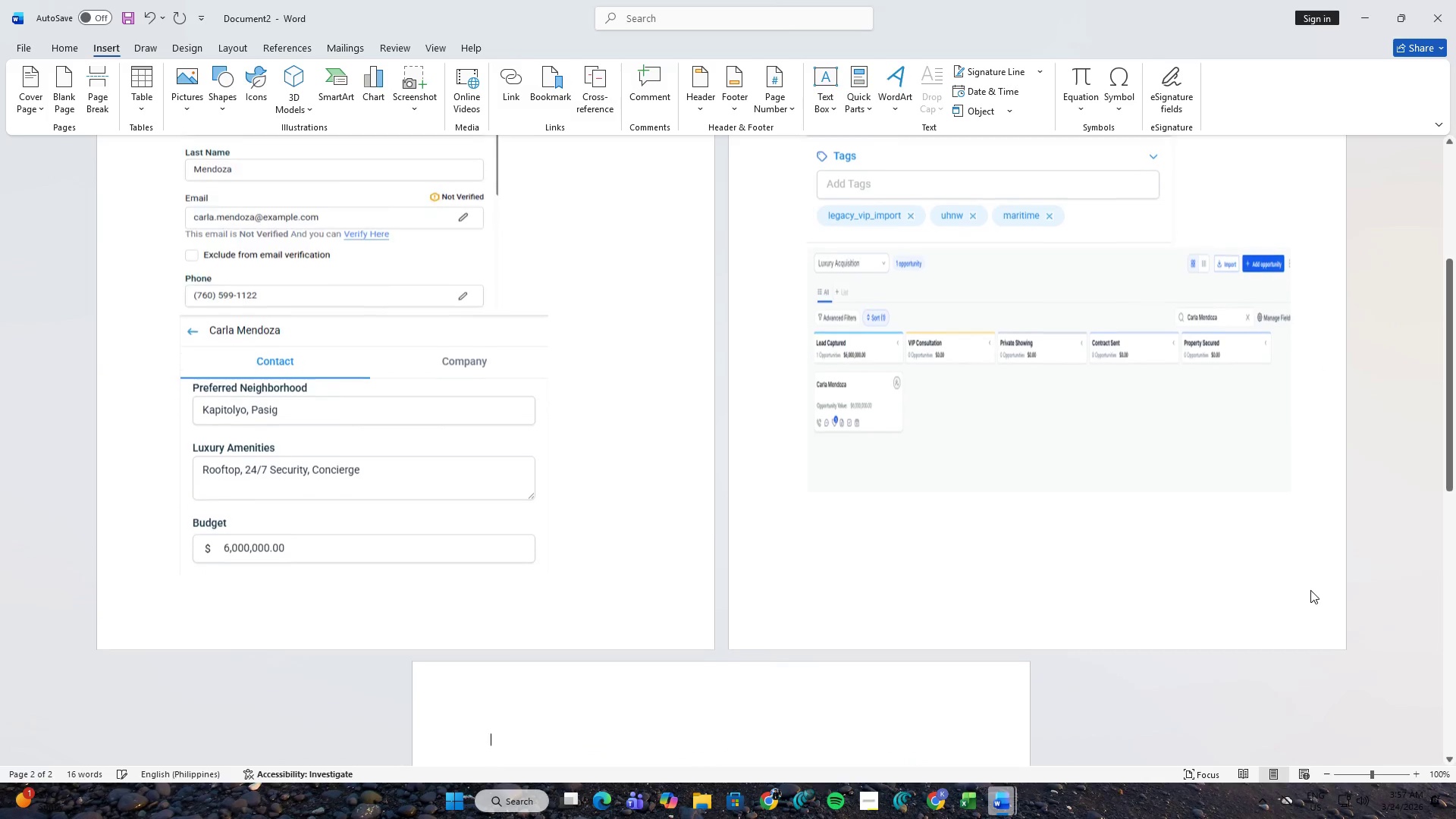 
key(NumpadEnter)
 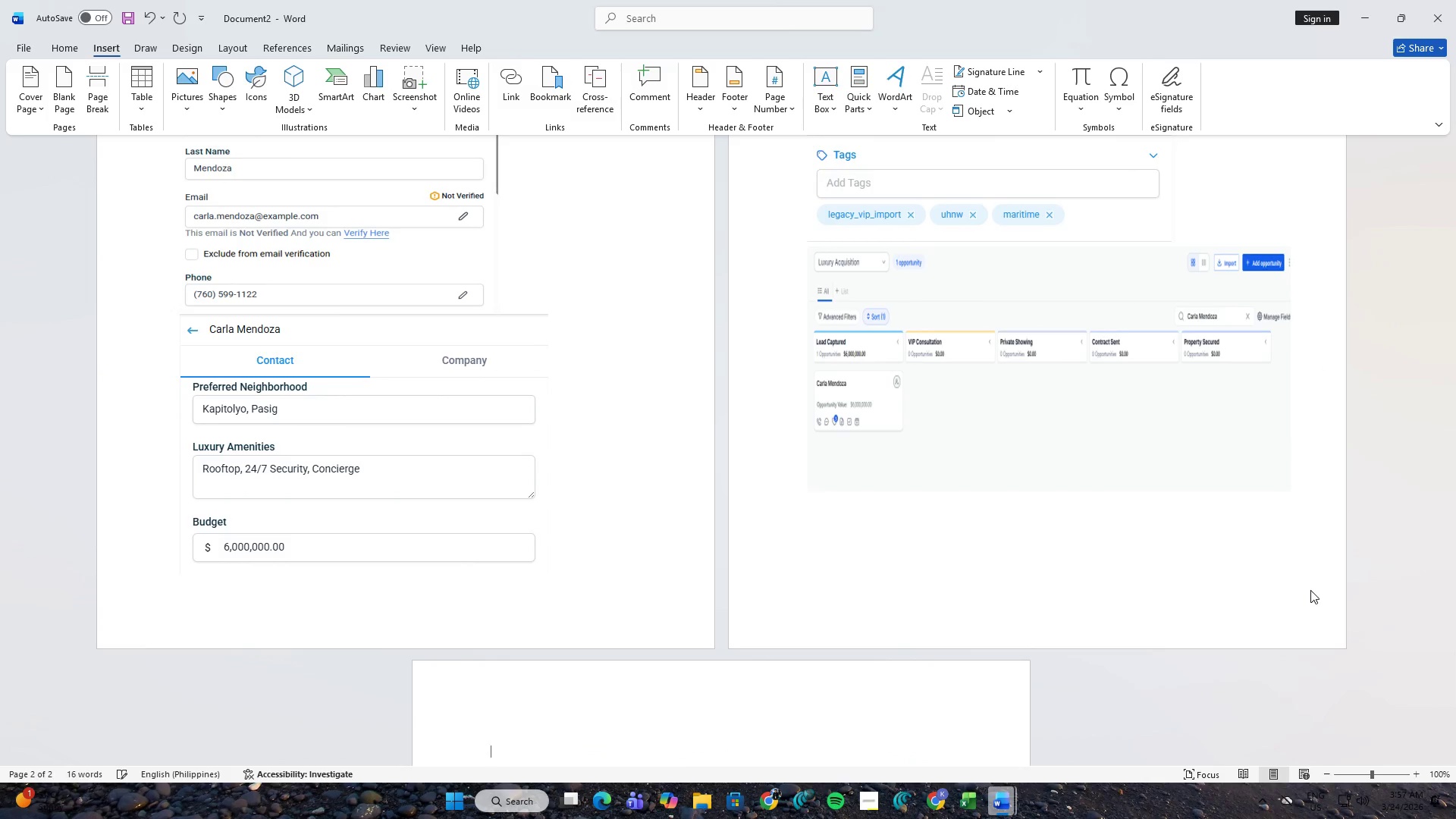 
key(Control+ControlLeft)
 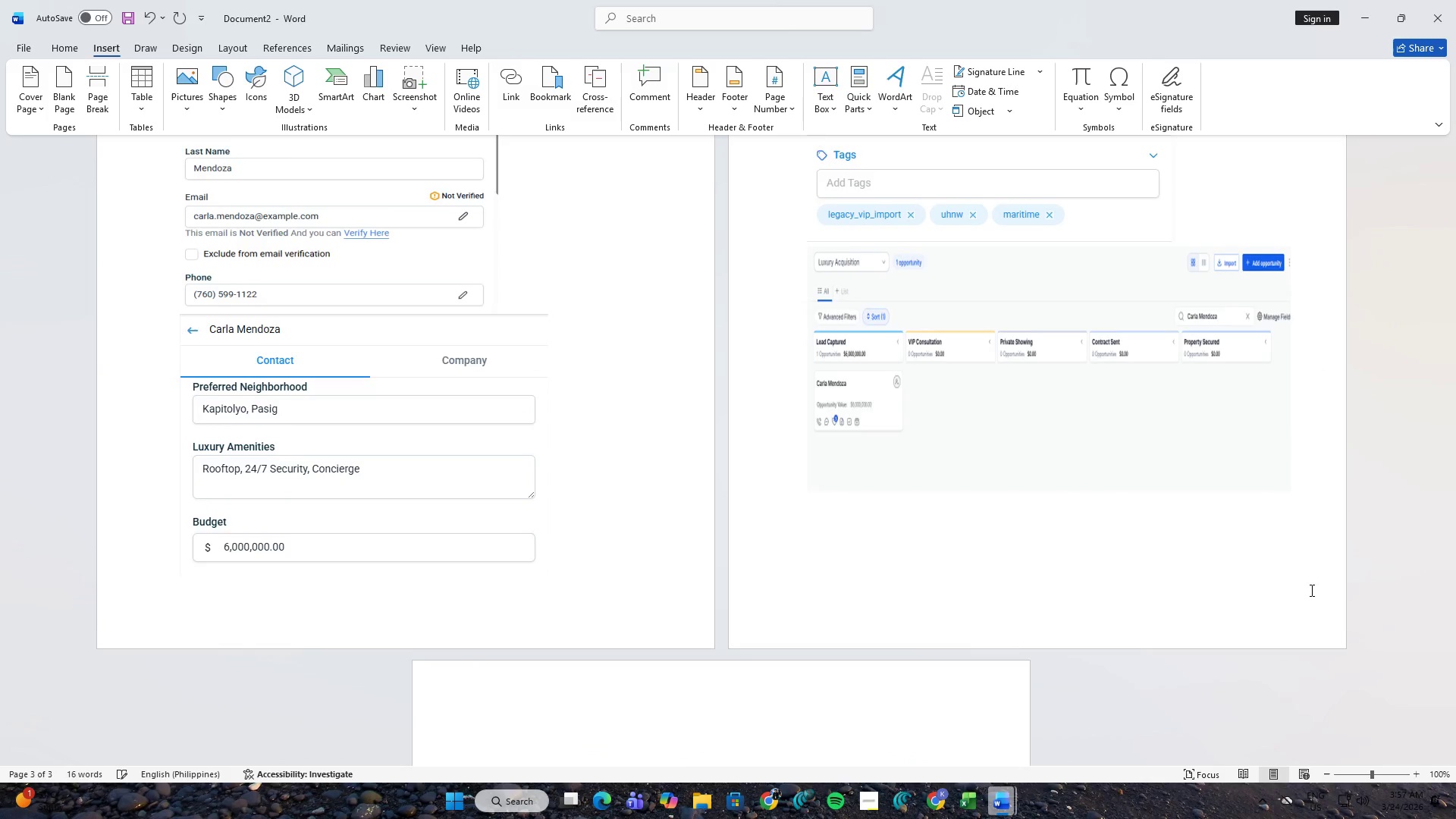 
key(Control+V)
 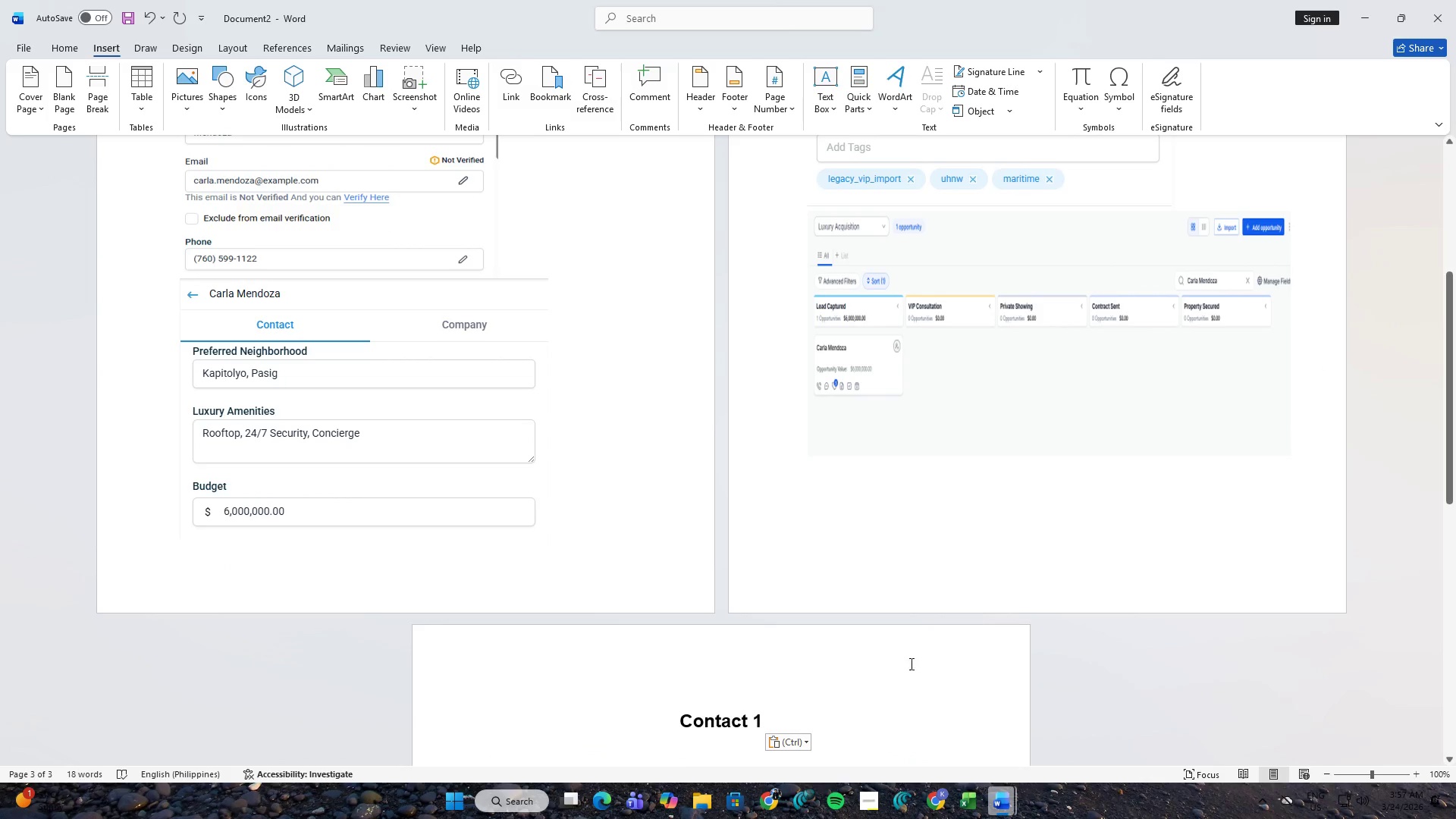 
left_click([823, 708])
 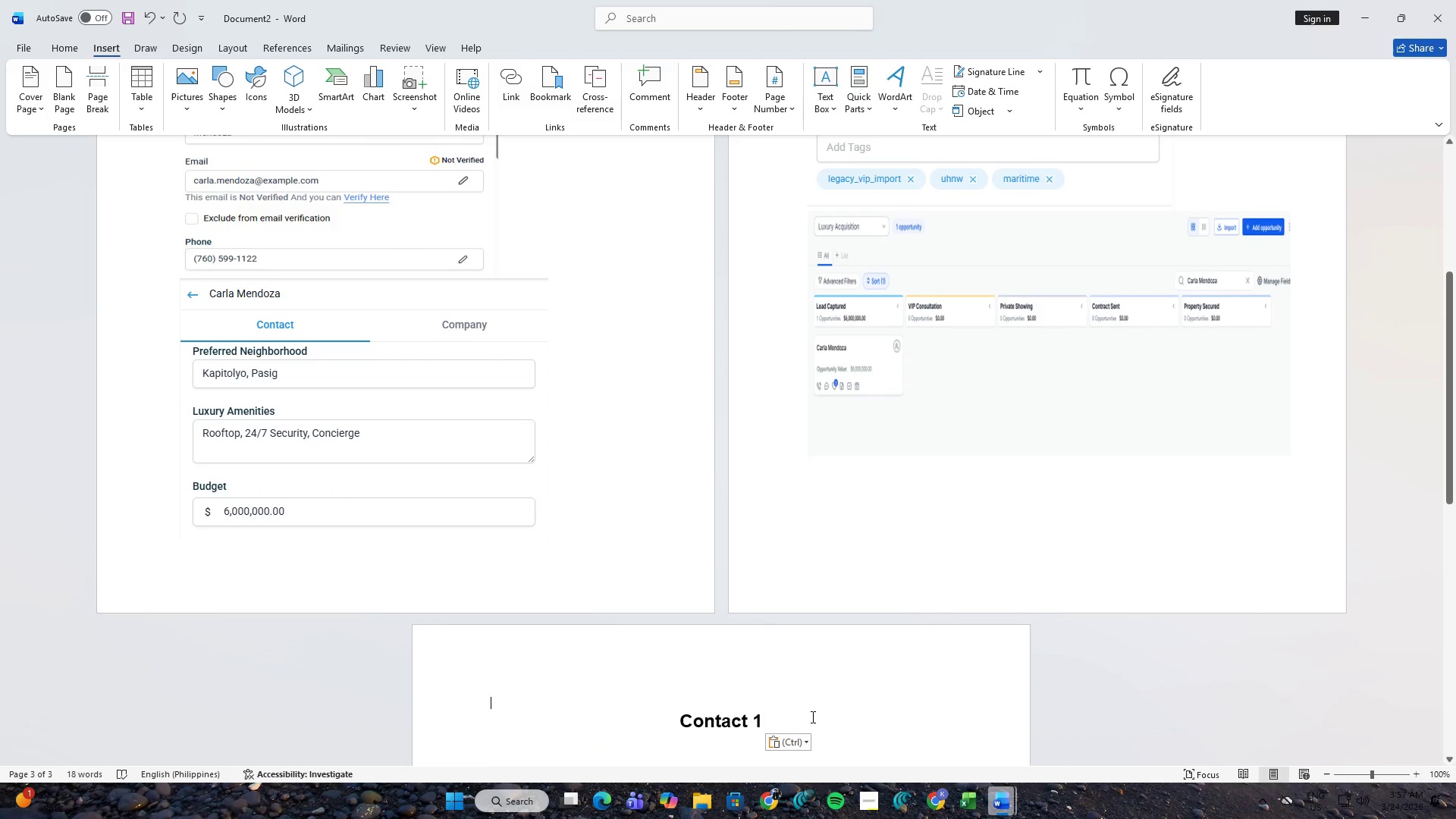 
left_click([811, 717])
 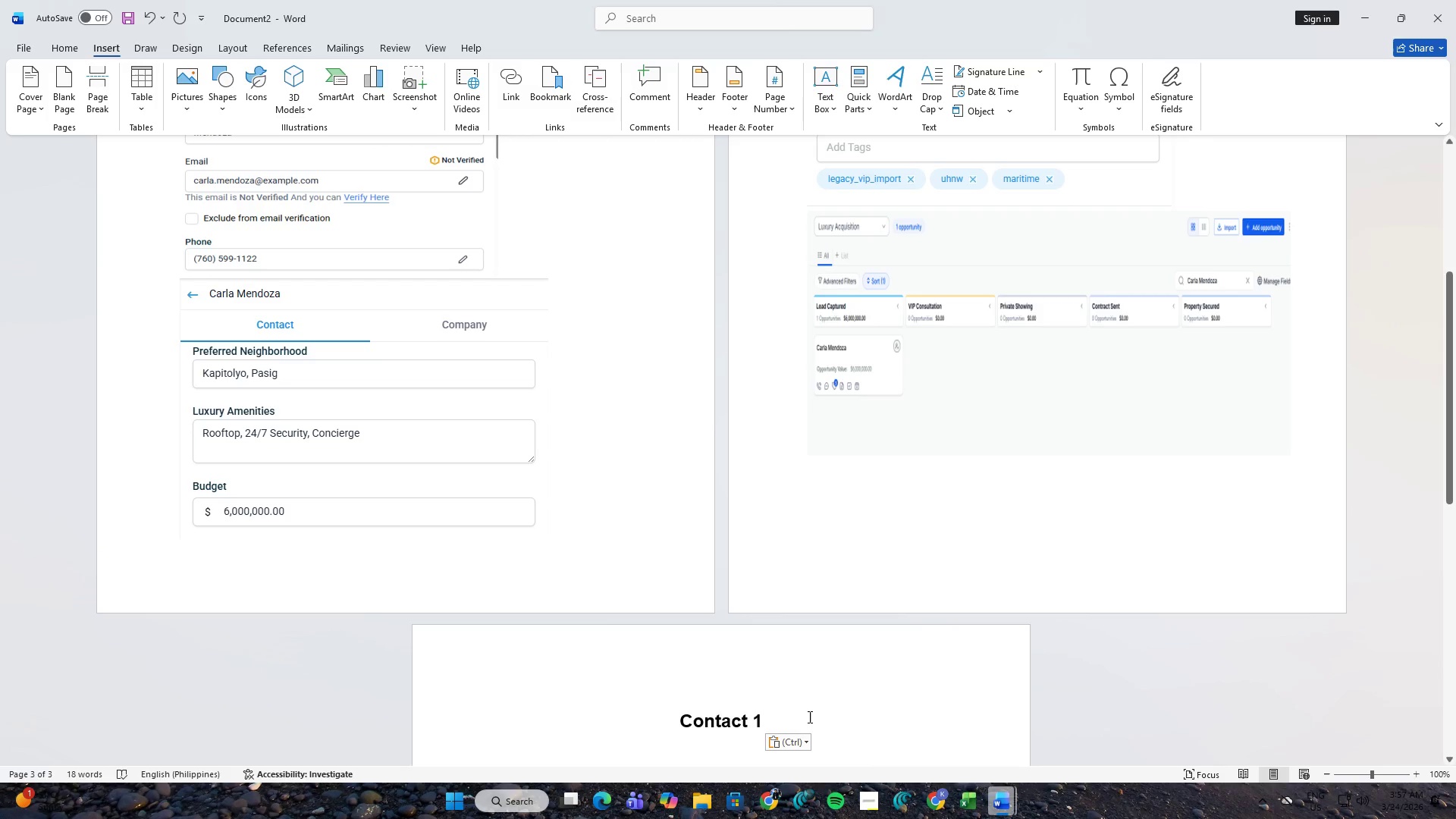 
key(Backspace)
 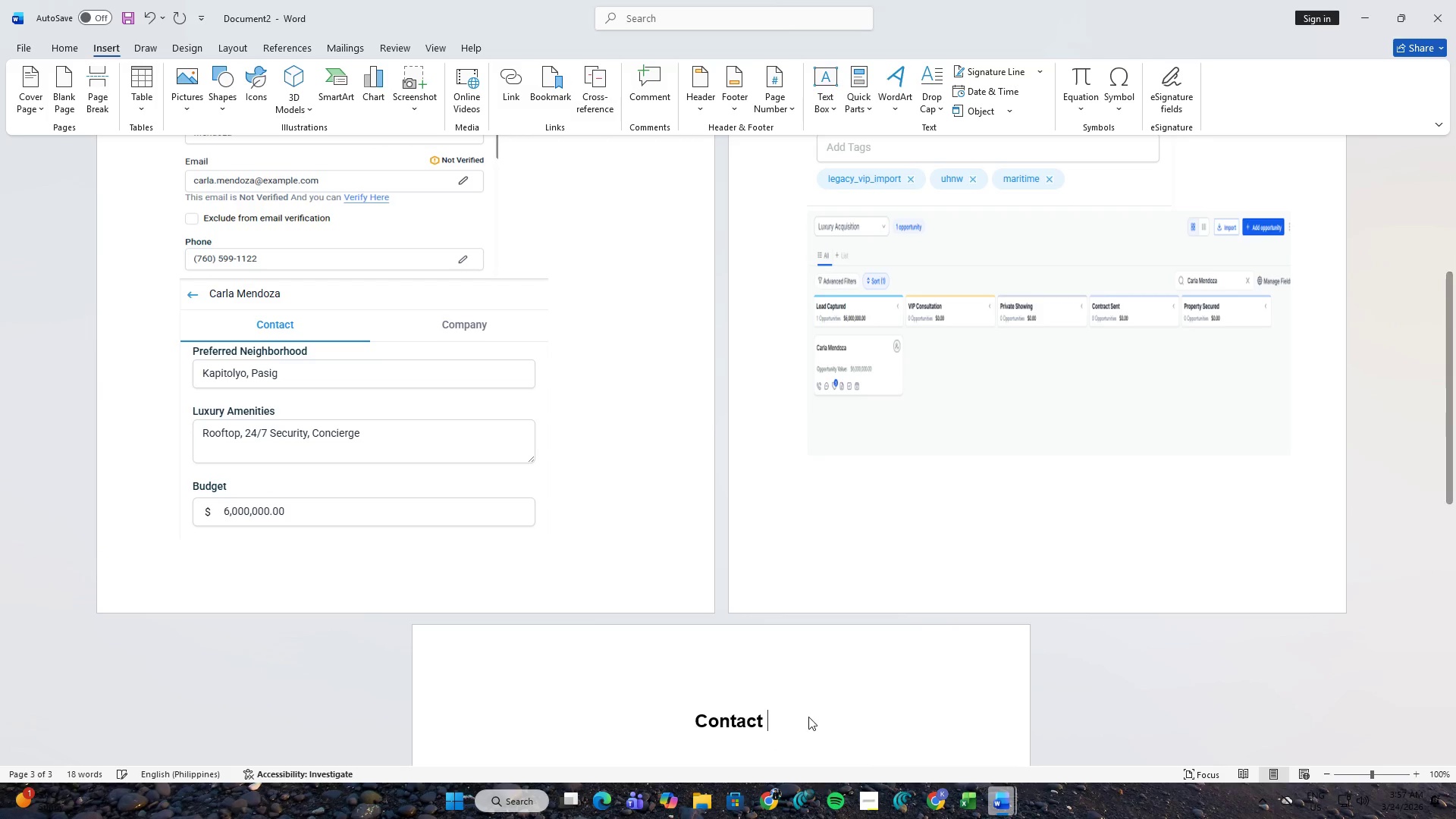 
key(2)
 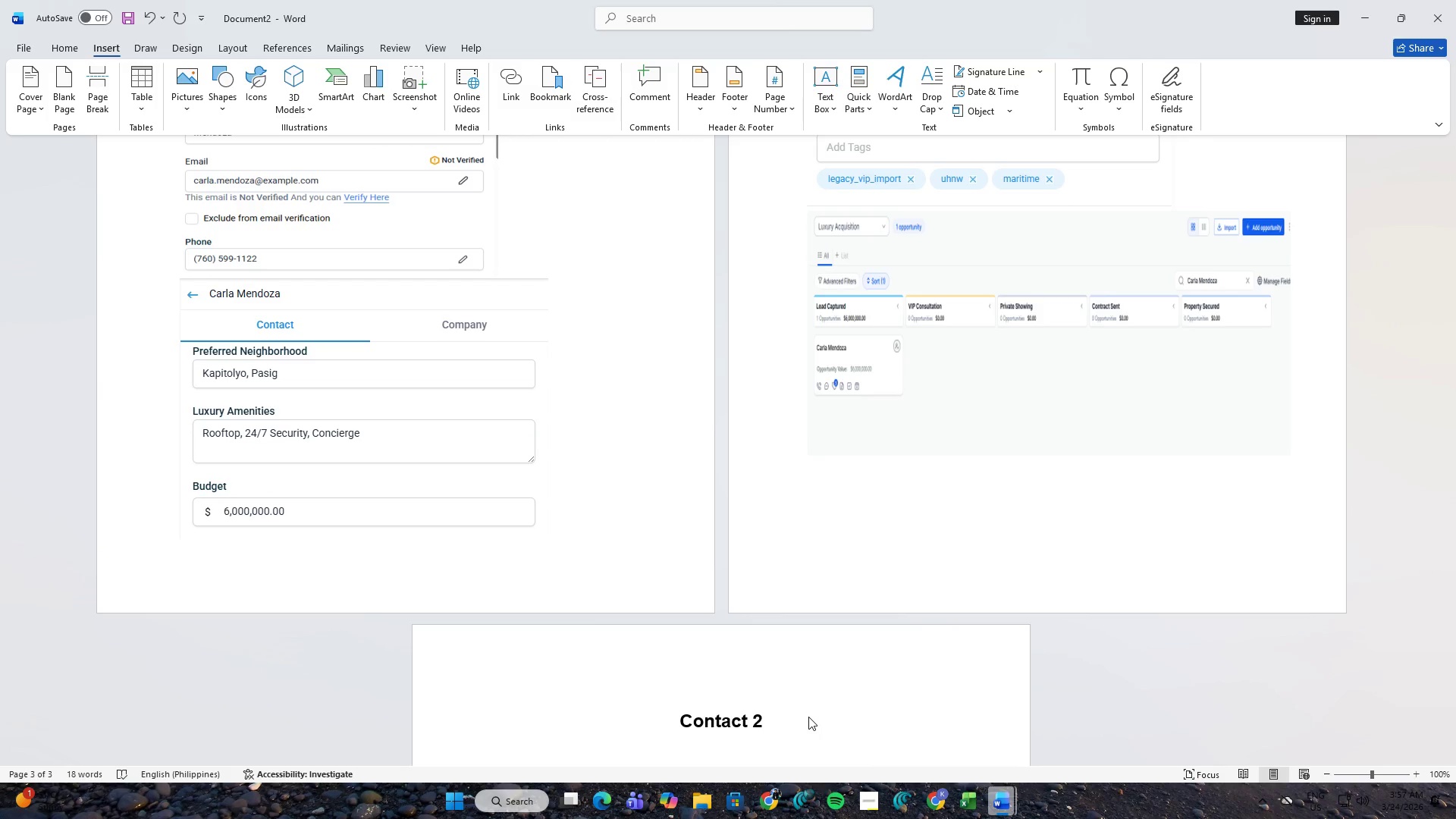 
key(NumpadEnter)
 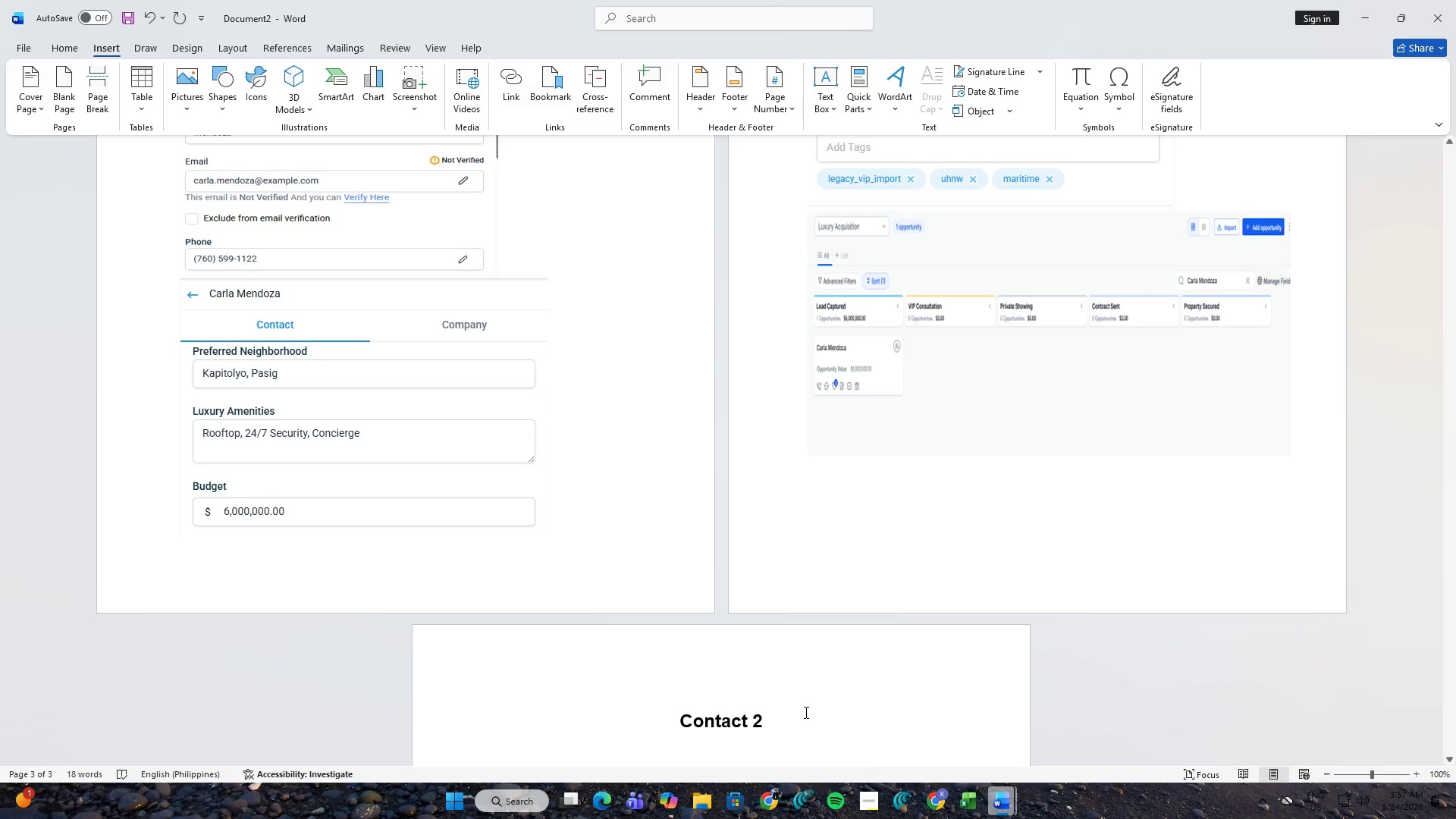 
key(Alt+AltLeft)
 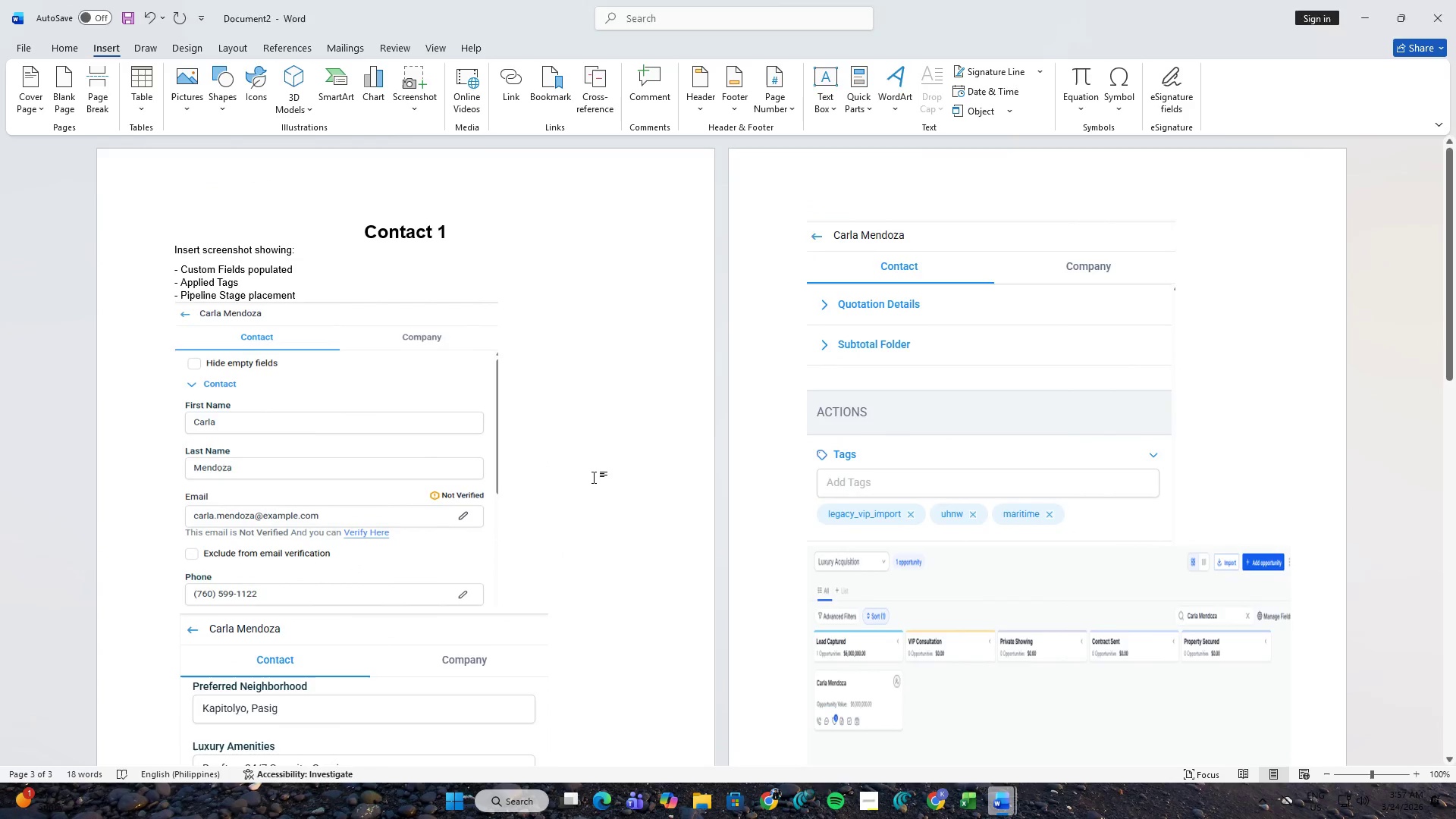 
scroll: coordinate [594, 477], scroll_direction: up, amount: 11.0
 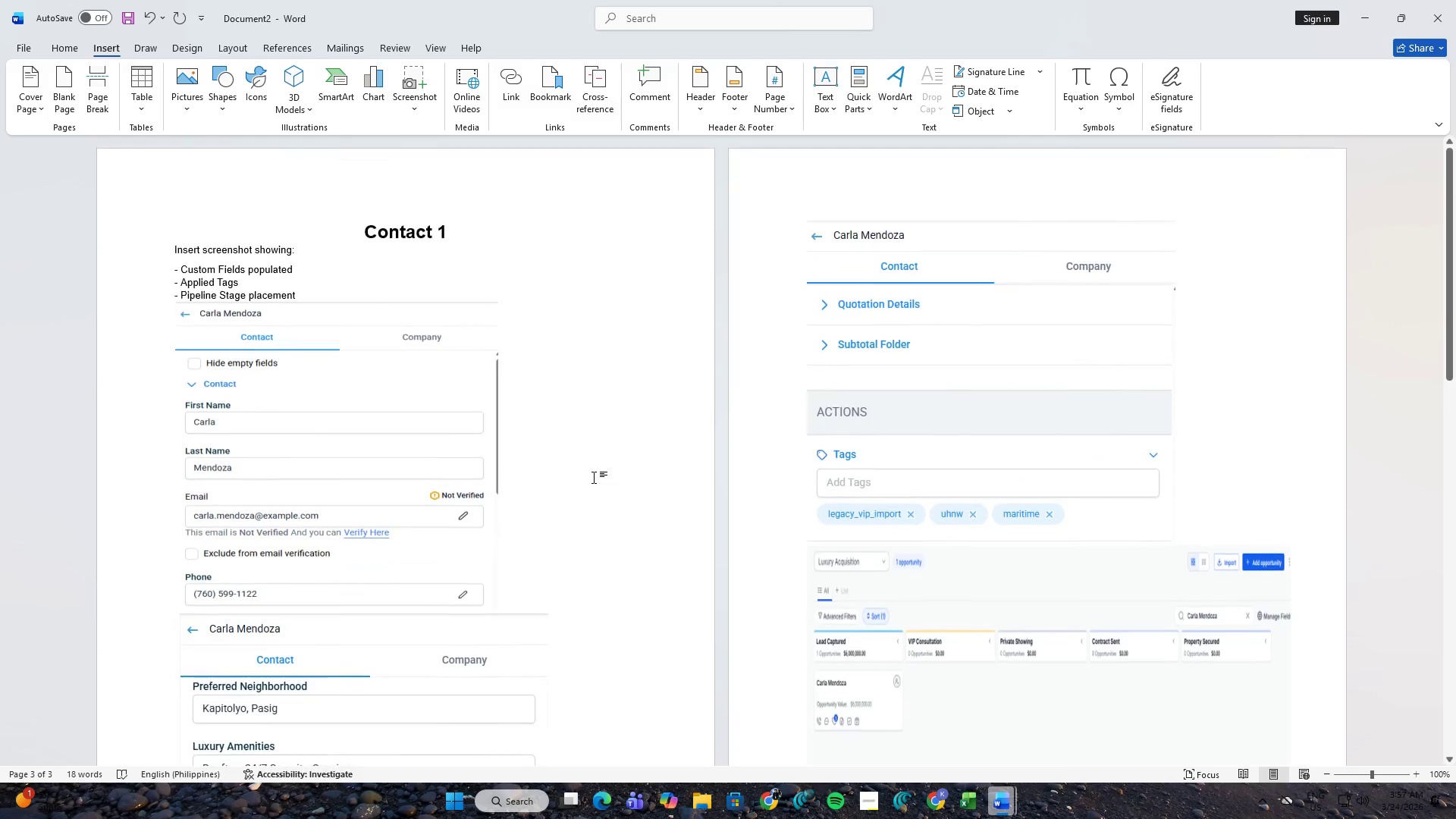 
key(Alt+Tab)
 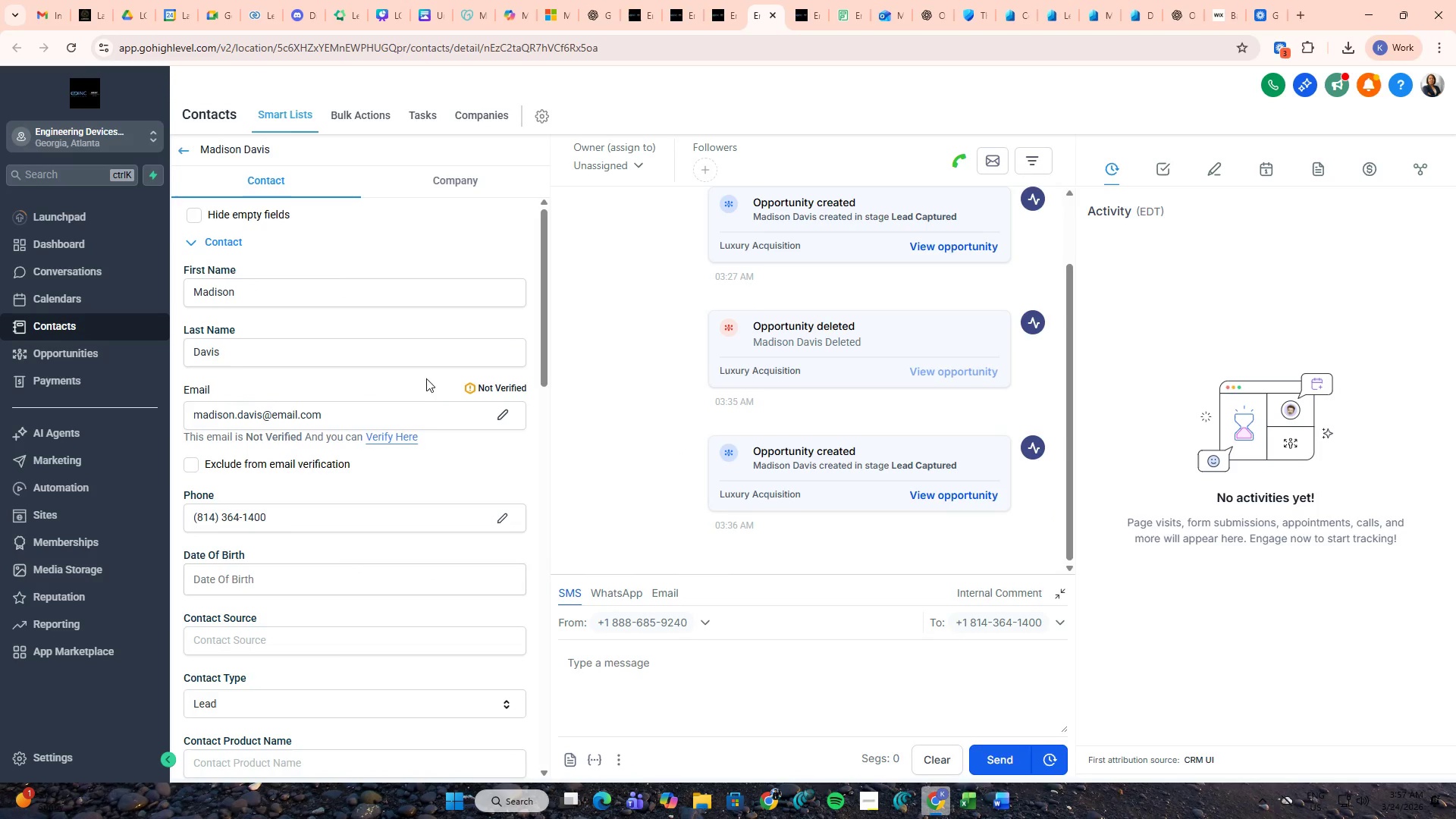 
key(PrintScreen)
 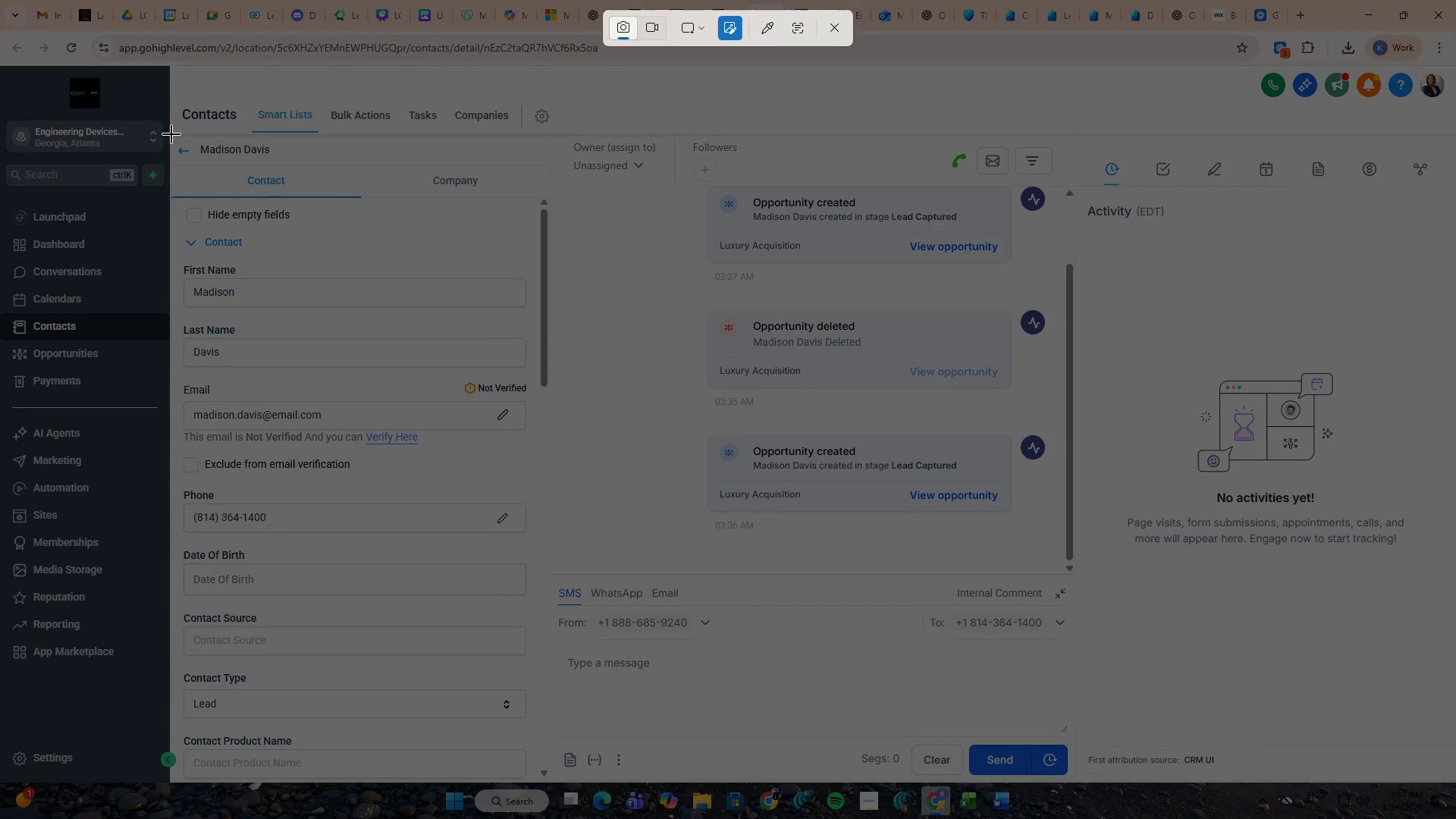 
left_click_drag(start_coordinate=[172, 134], to_coordinate=[541, 555])
 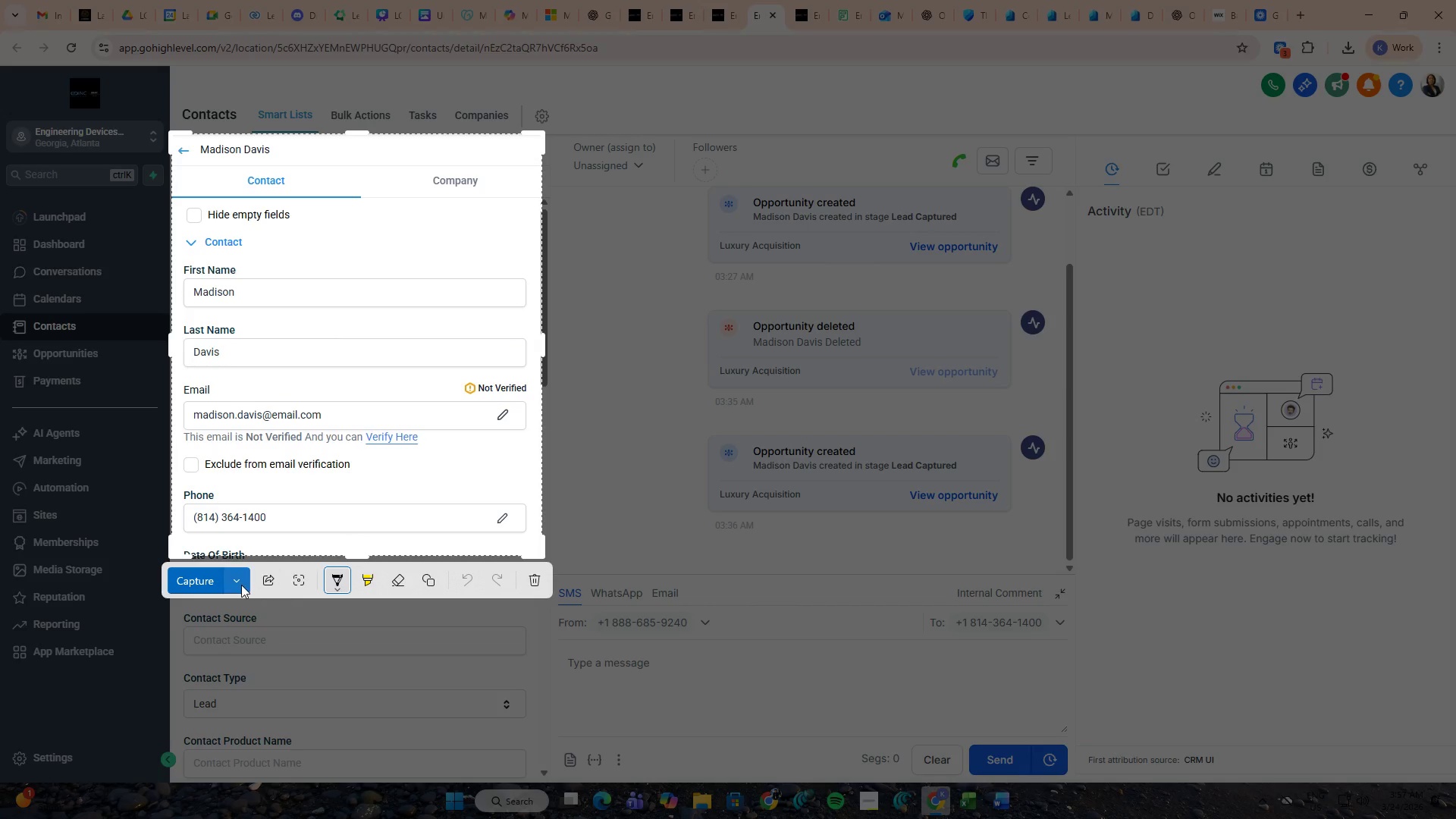 
left_click([240, 582])
 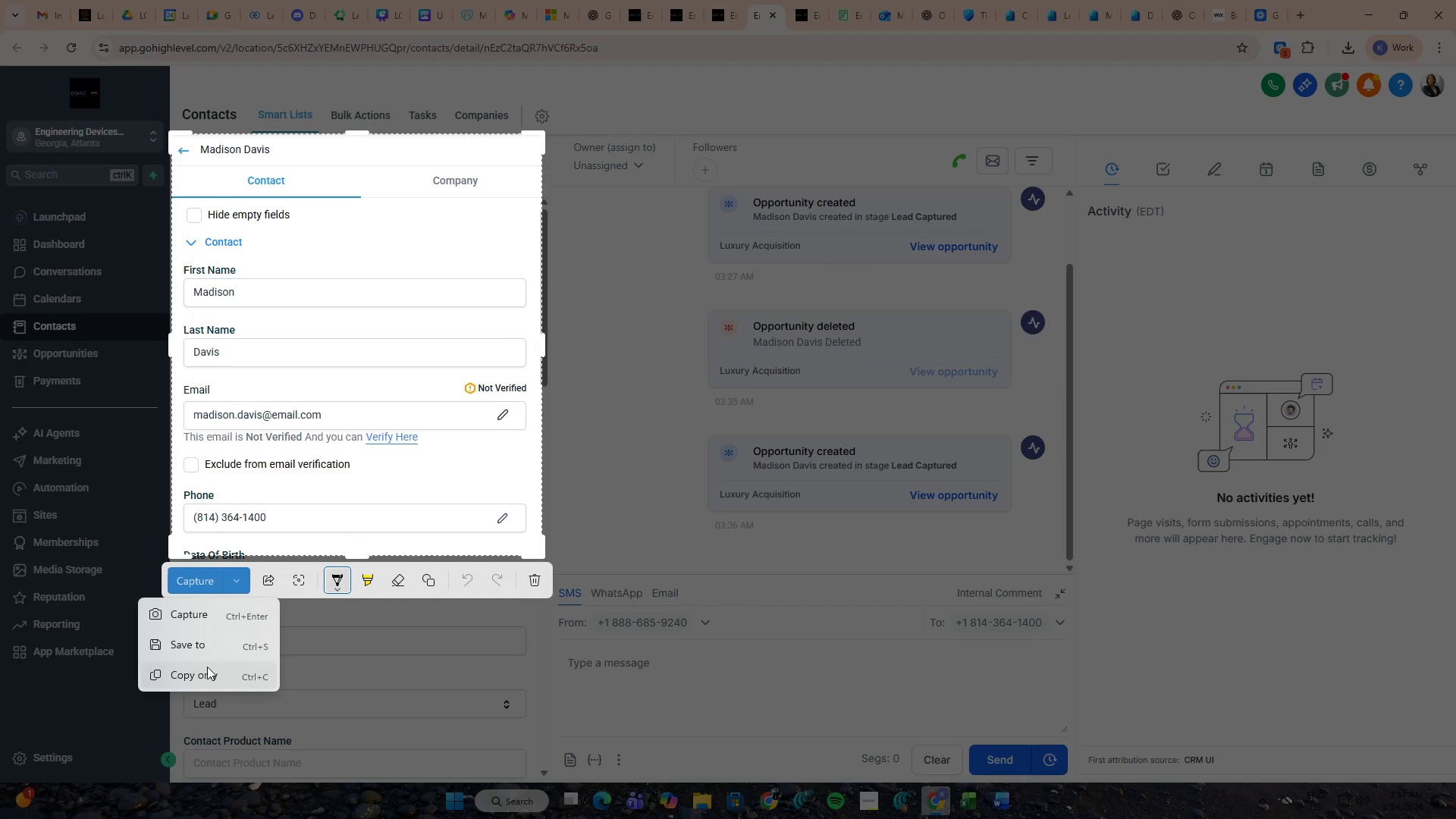 
left_click([206, 673])
 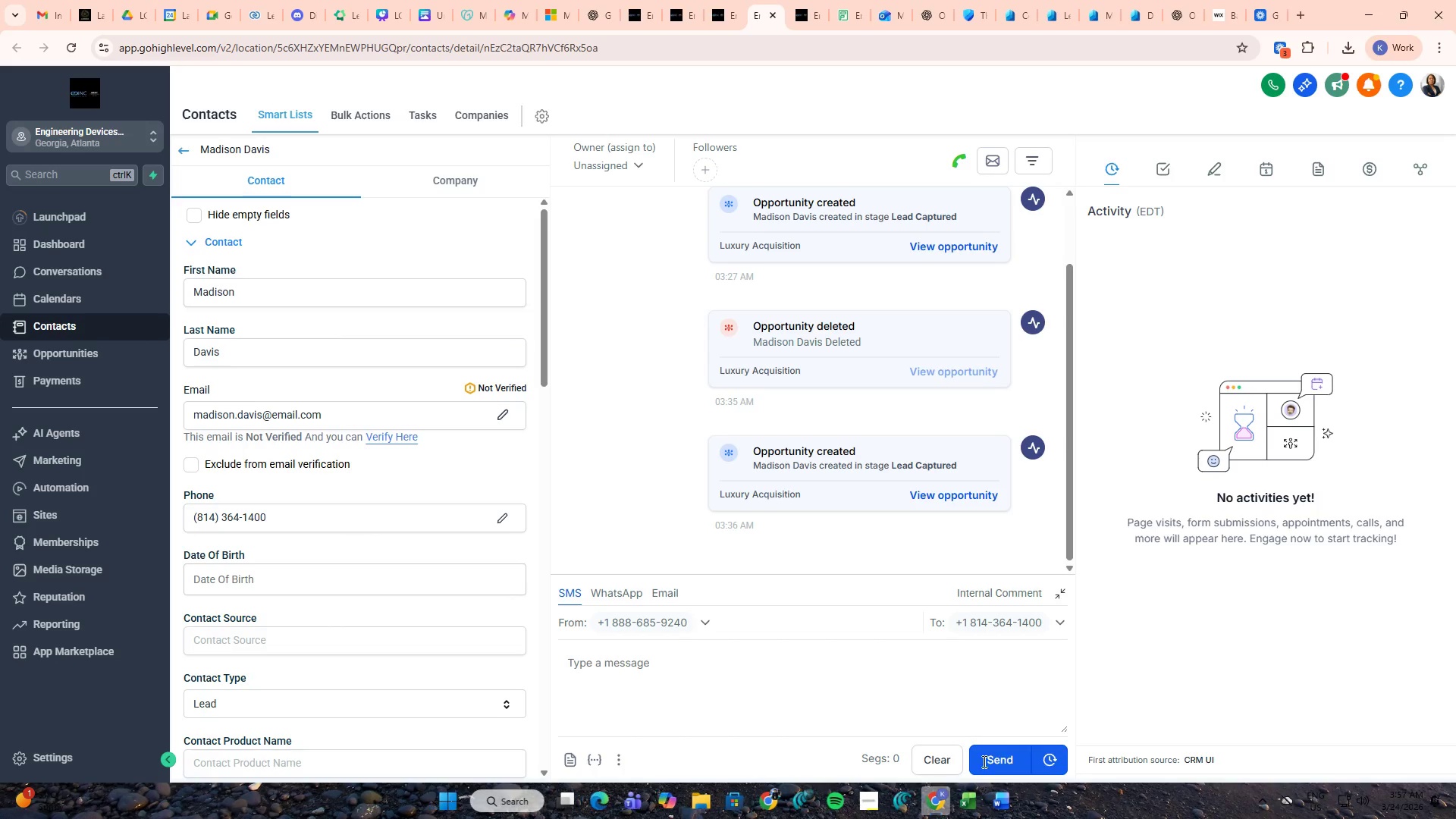 
left_click([1003, 803])
 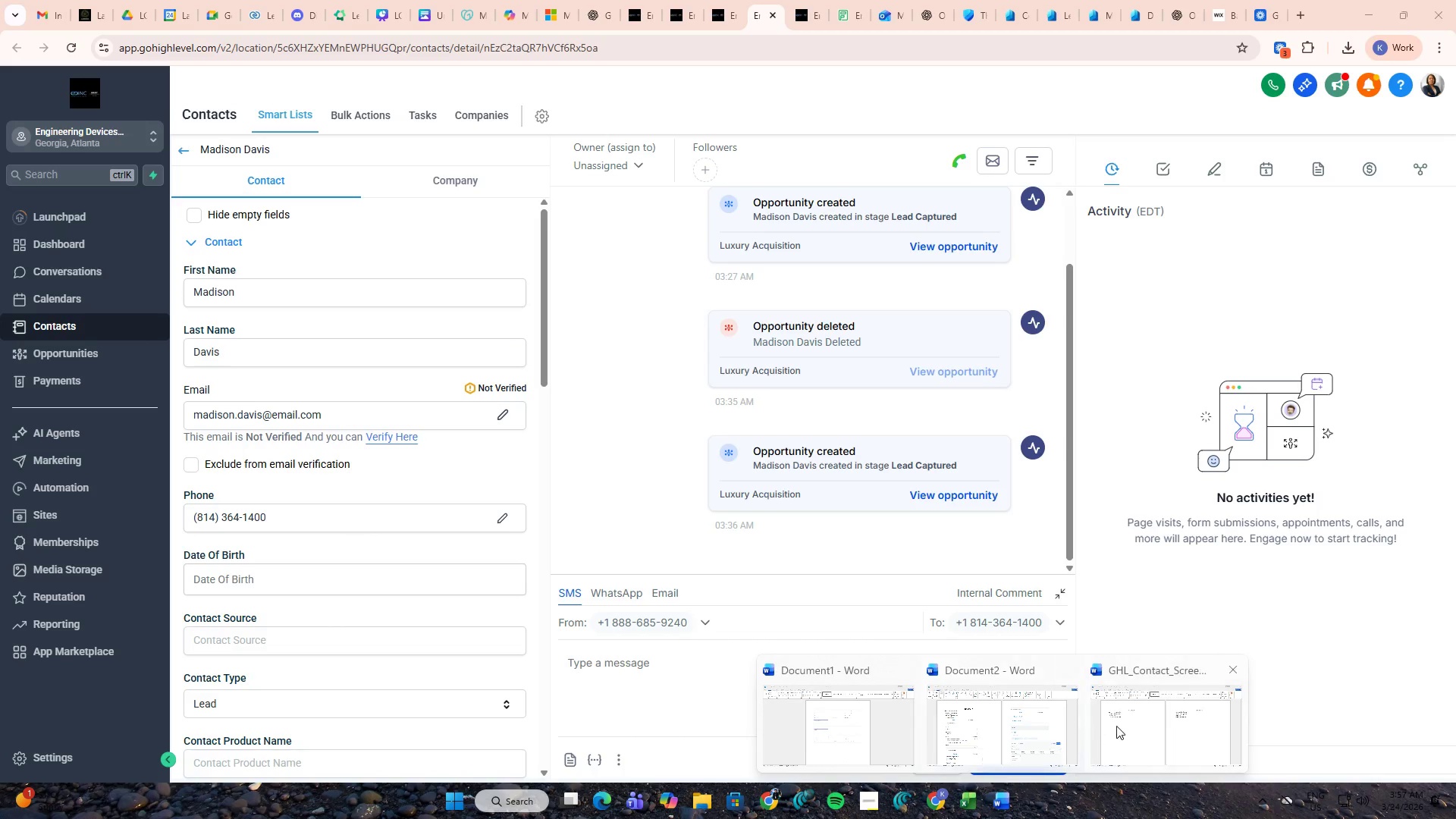 
left_click([1038, 723])
 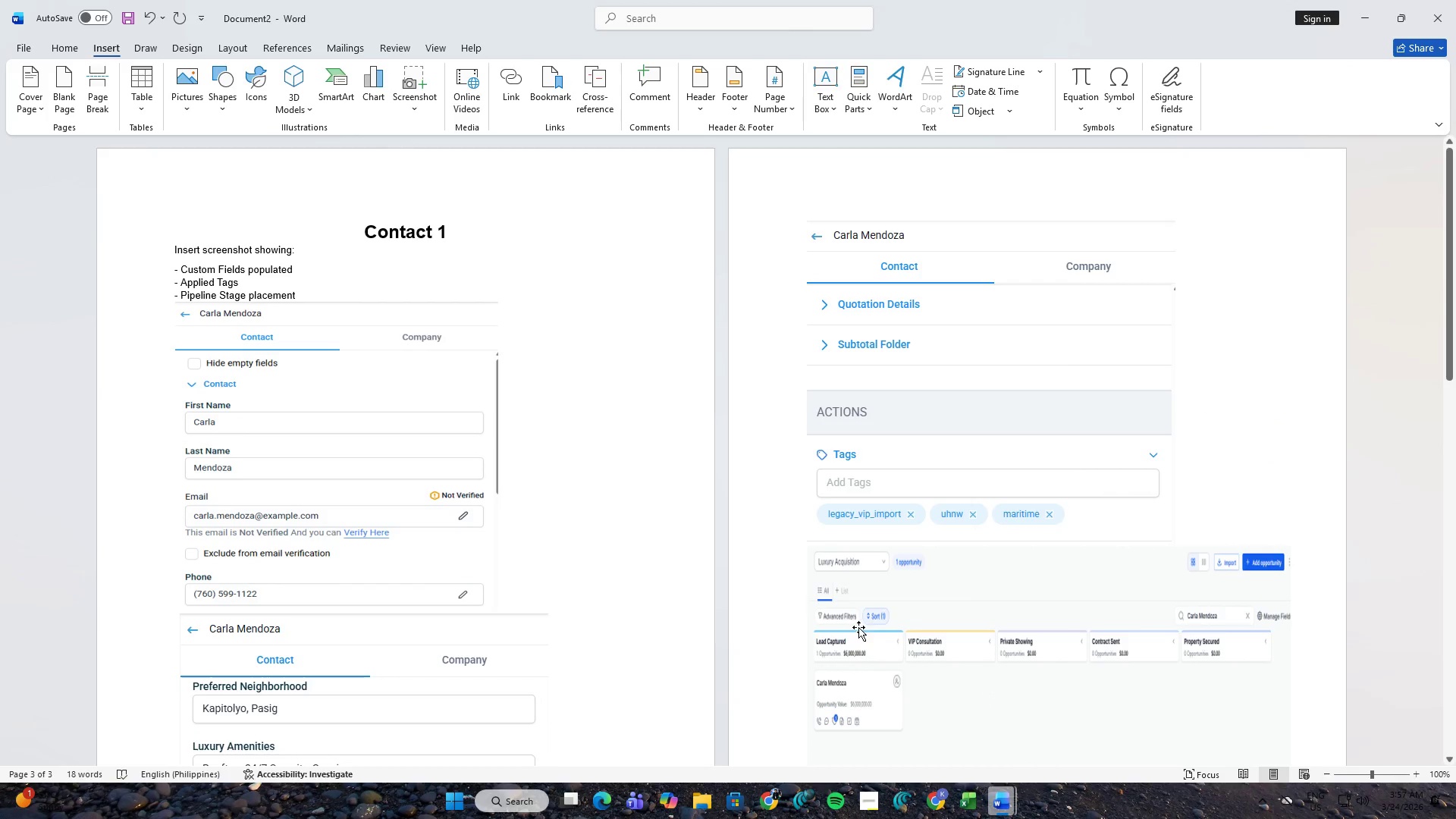 
scroll: coordinate [832, 532], scroll_direction: down, amount: 14.0
 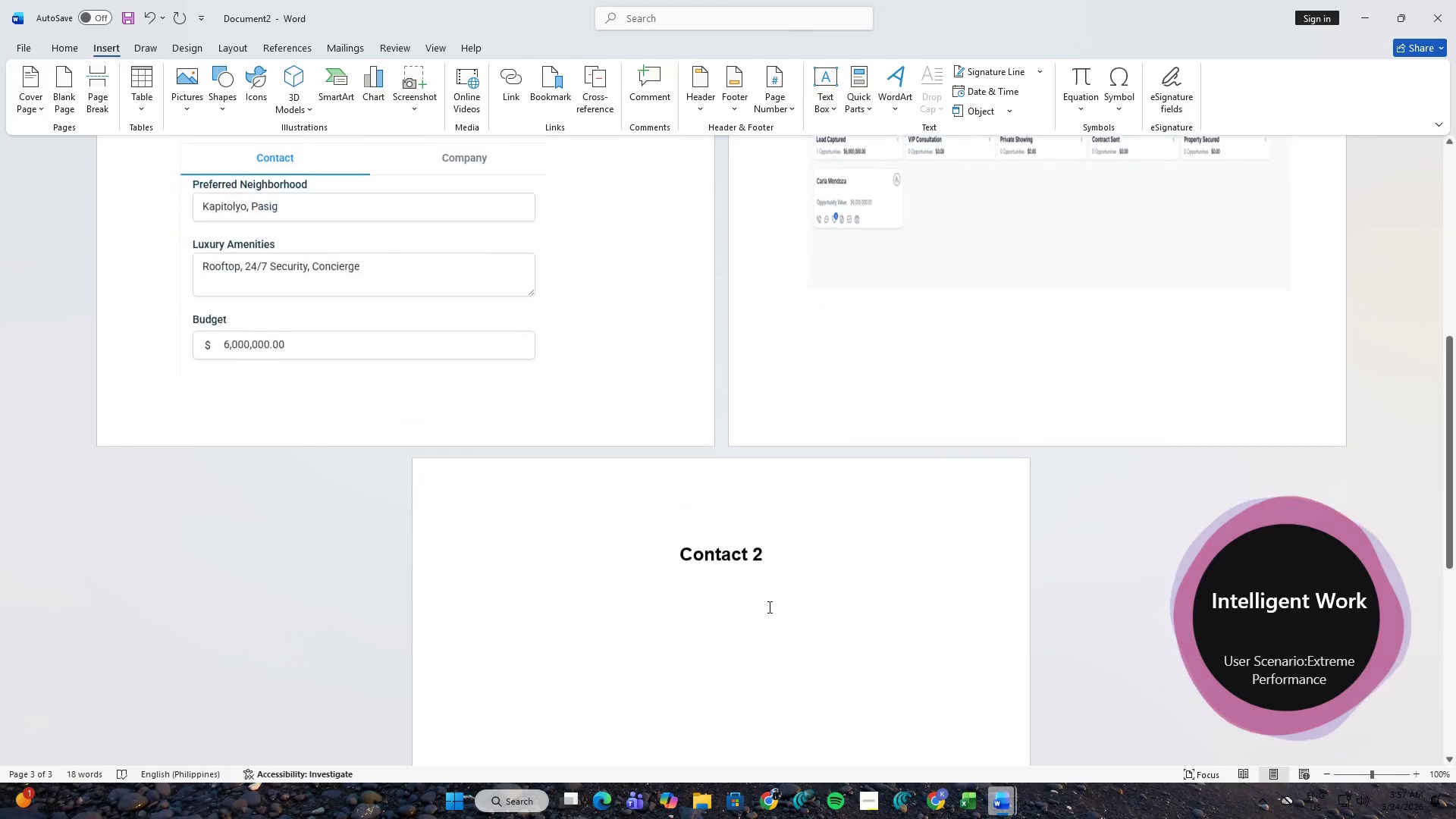 
key(Control+ControlLeft)
 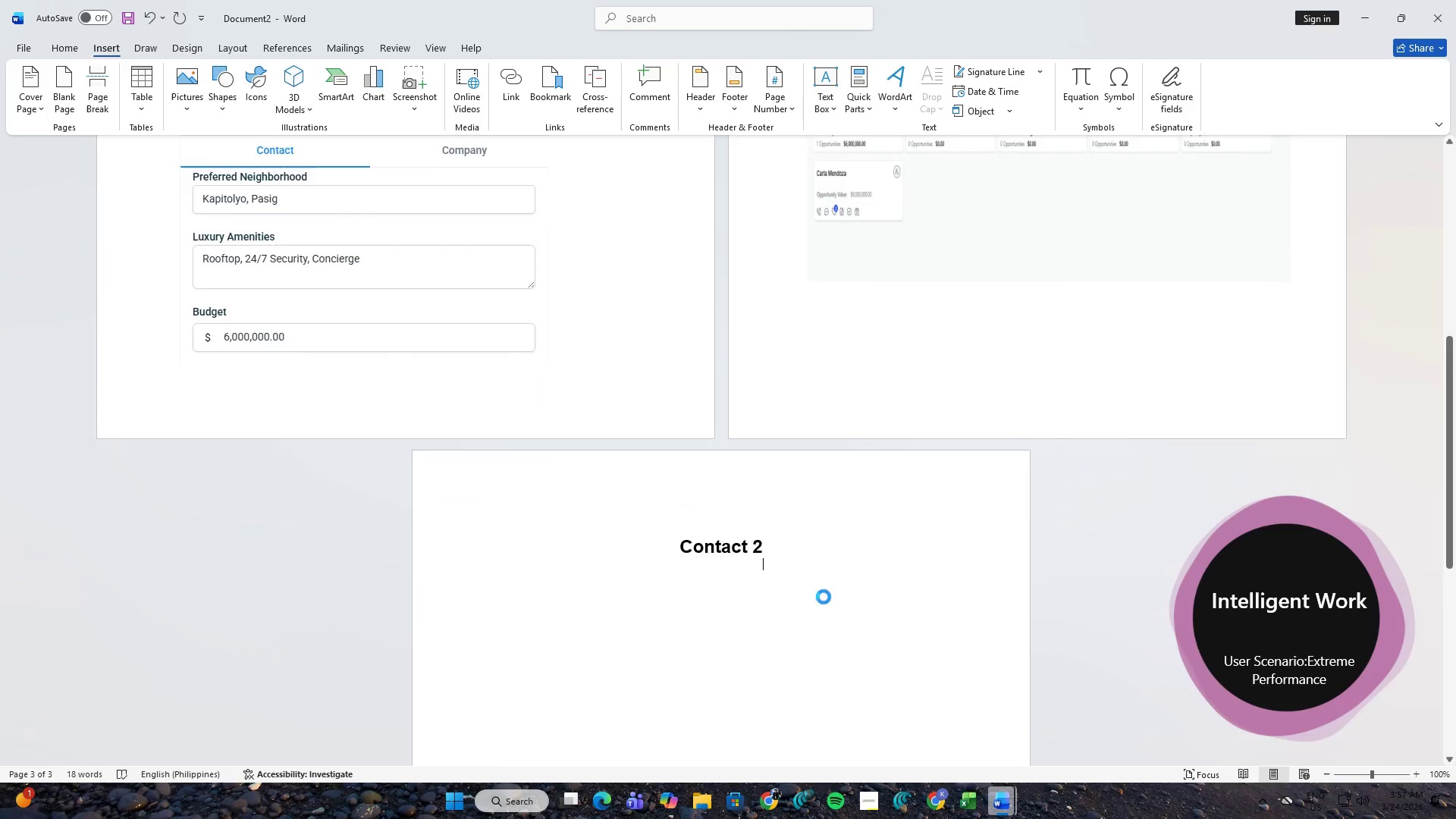 
key(Control+V)
 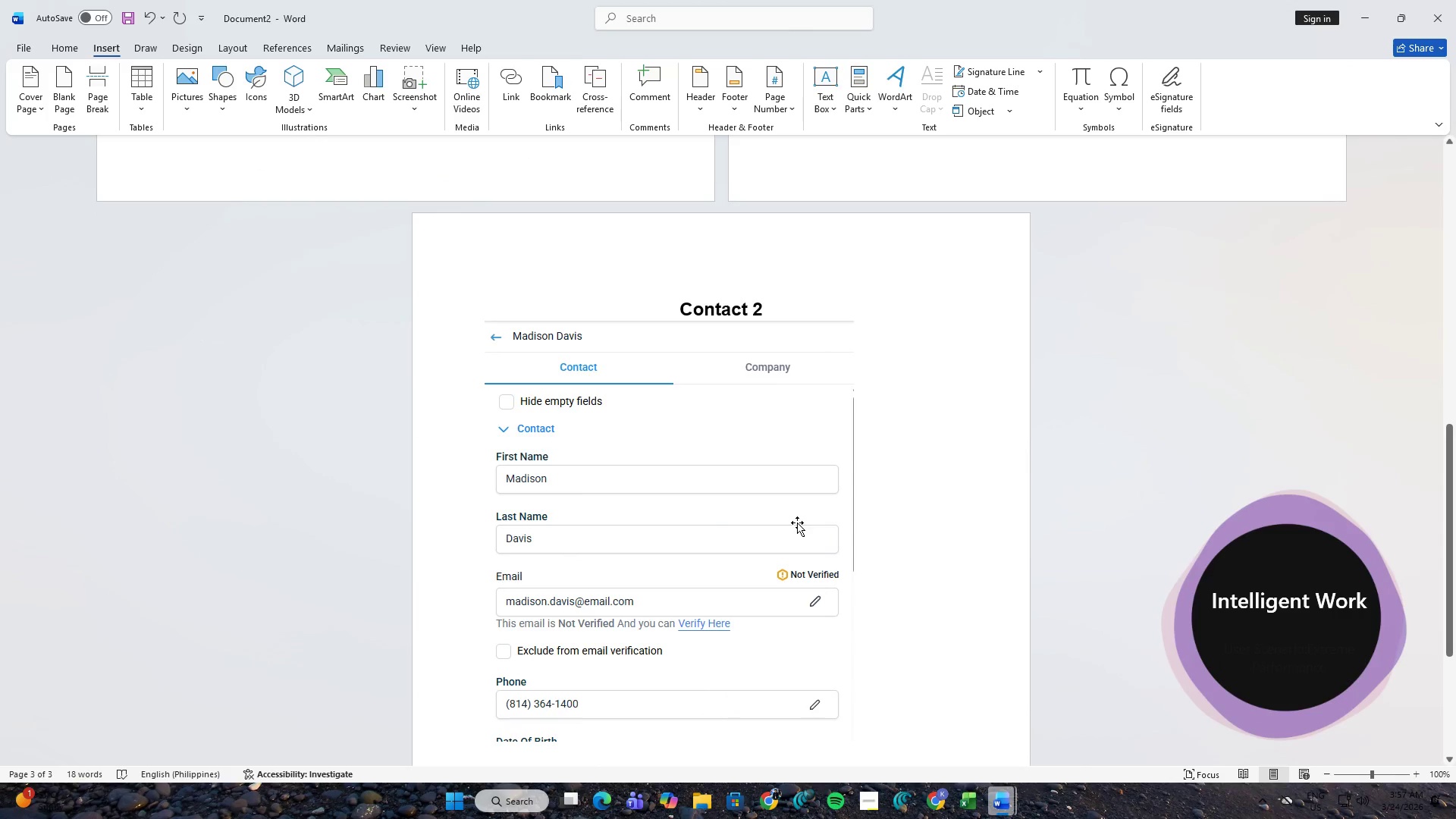 
left_click([679, 589])
 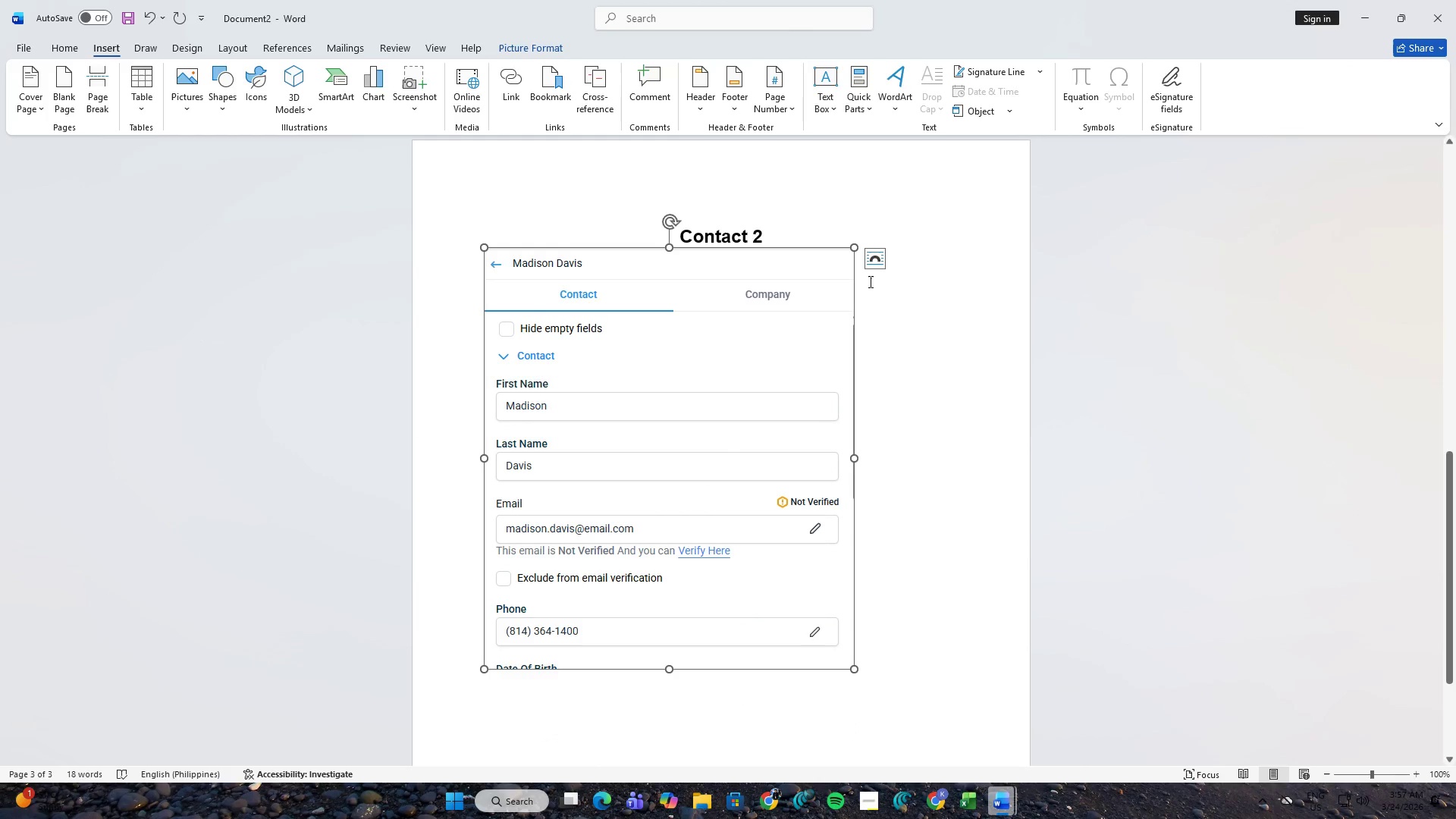 
scroll: coordinate [785, 533], scroll_direction: down, amount: 2.0
 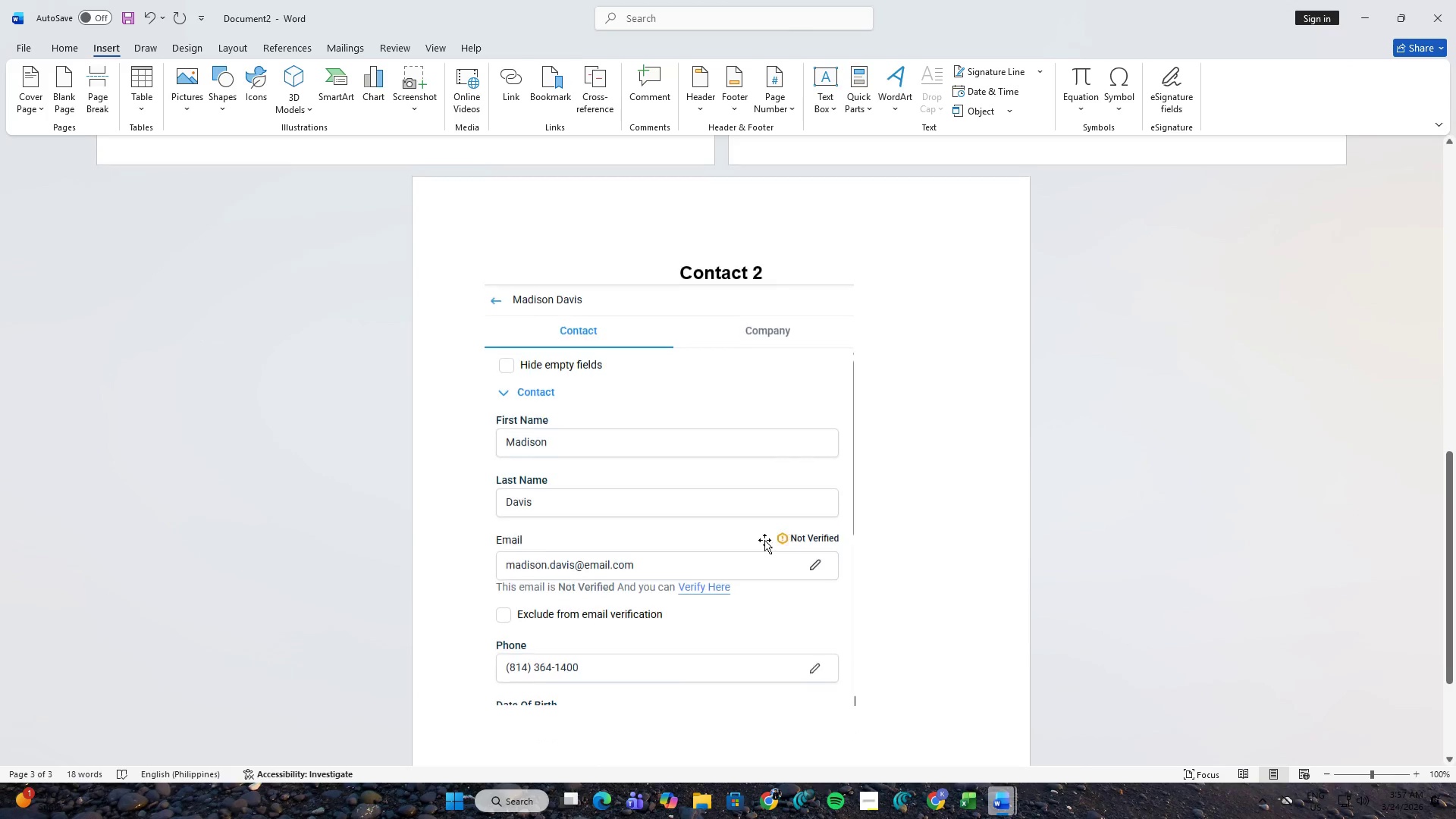 
left_click([877, 263])
 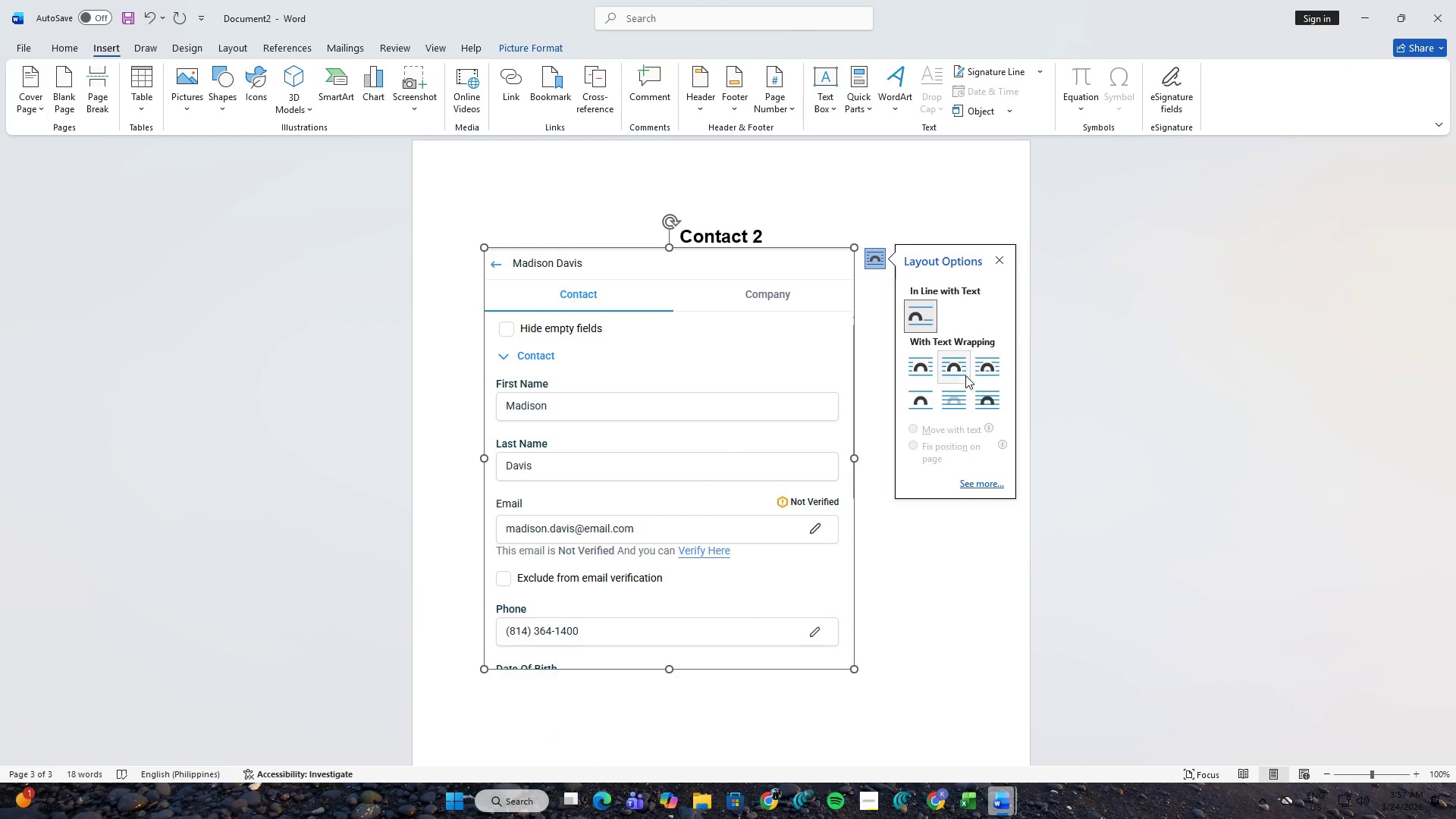 
left_click([960, 373])
 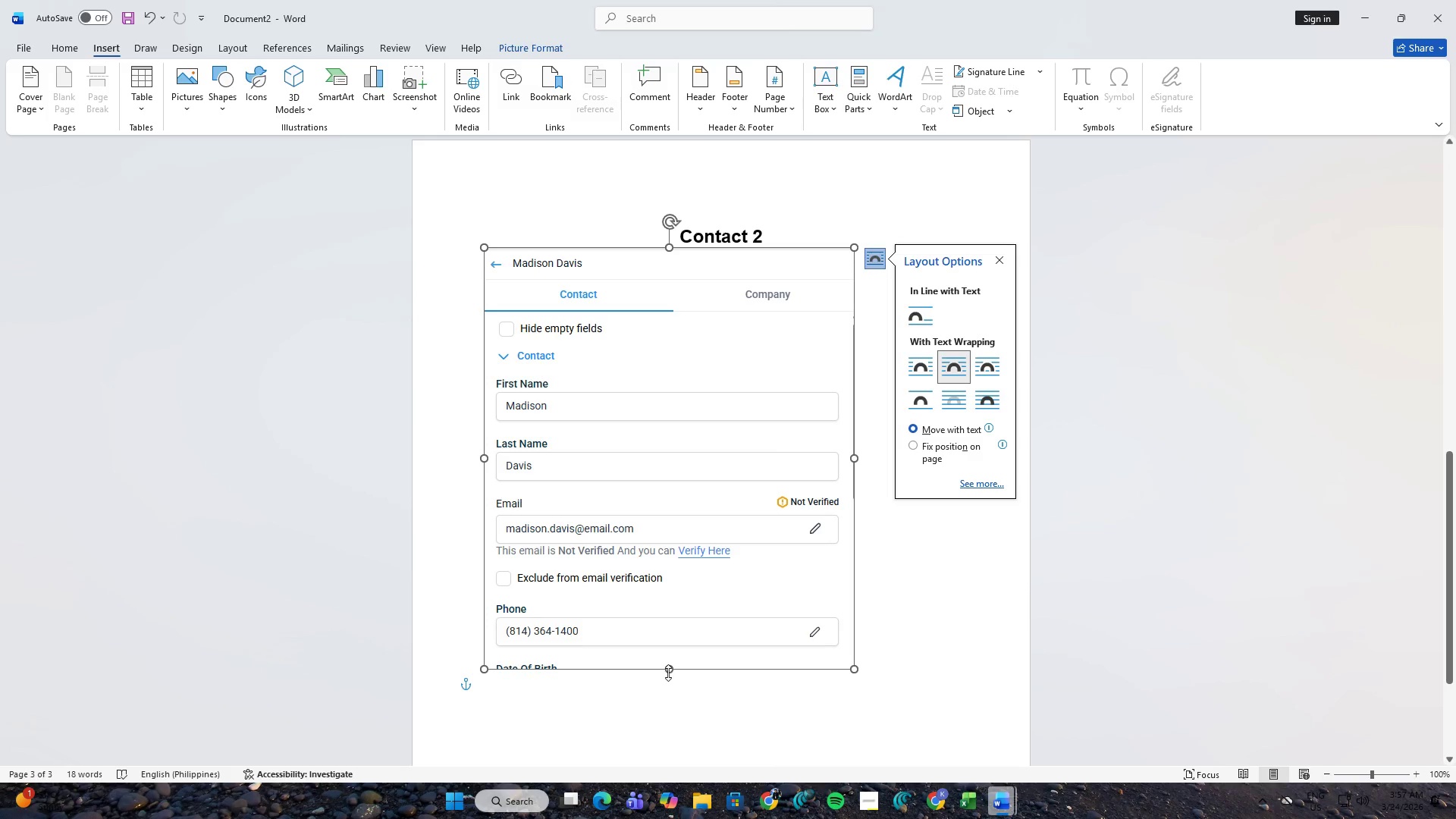 
left_click_drag(start_coordinate=[668, 670], to_coordinate=[670, 623])
 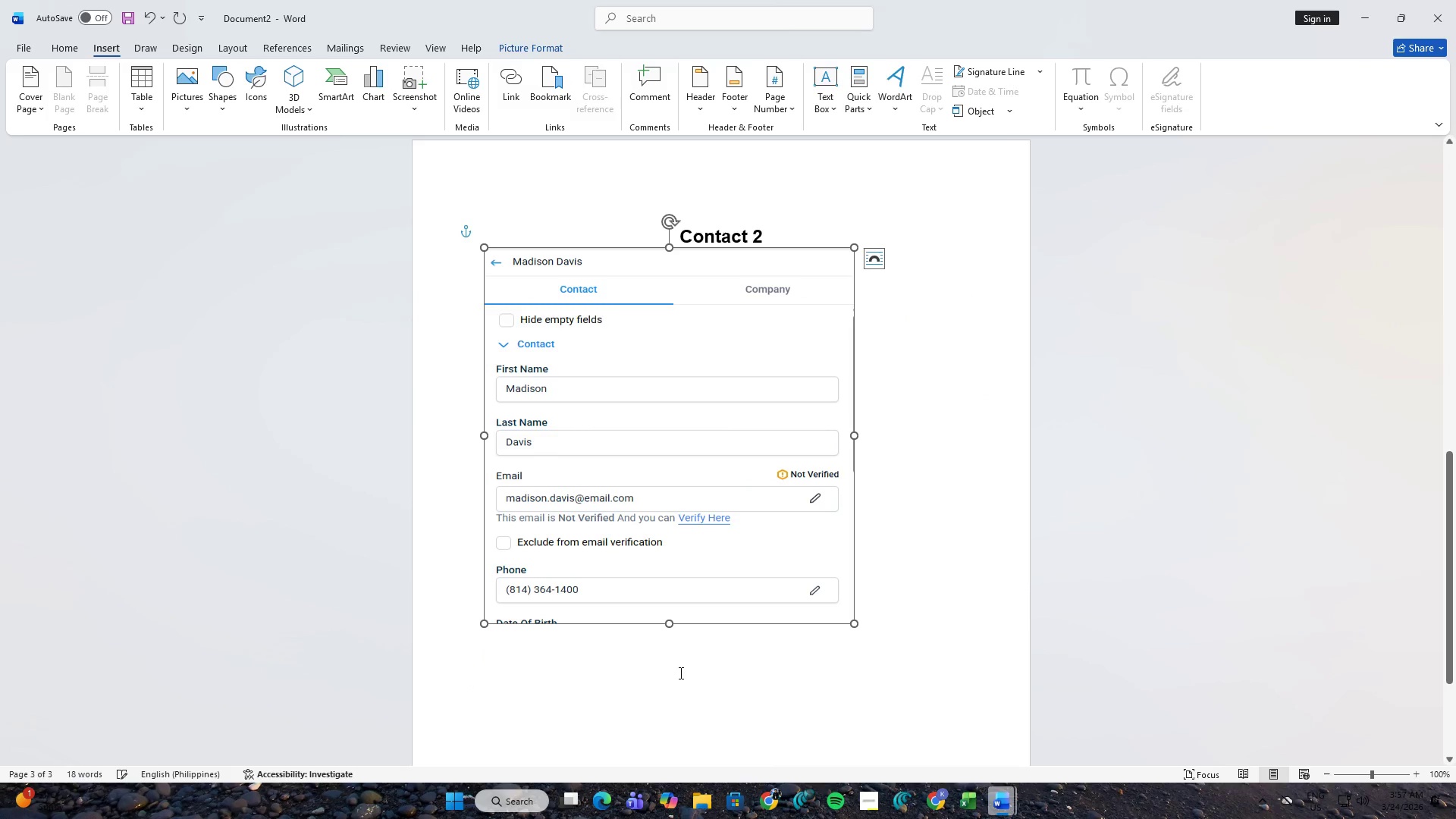 
left_click([679, 673])
 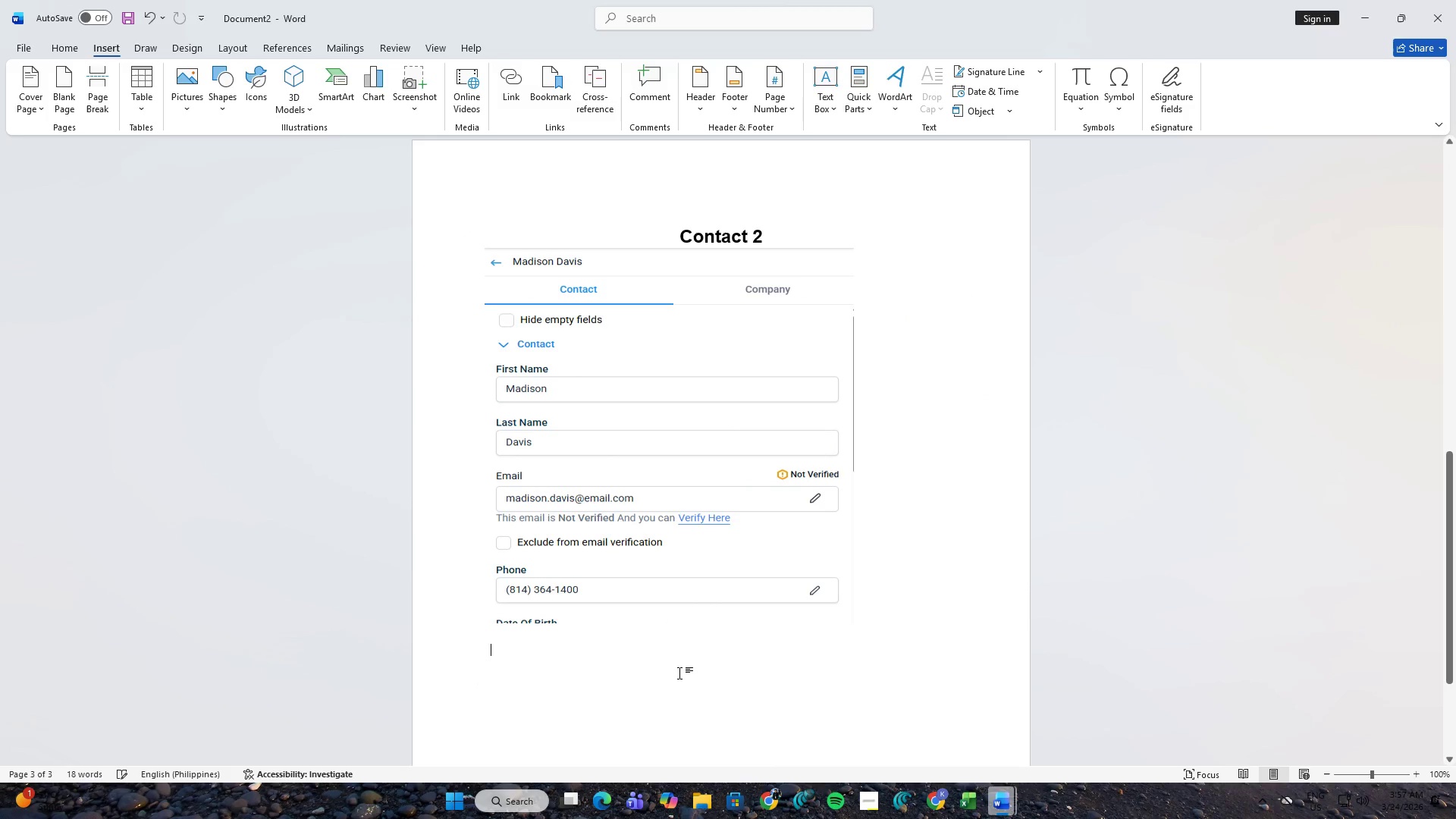 
key(Alt+AltLeft)
 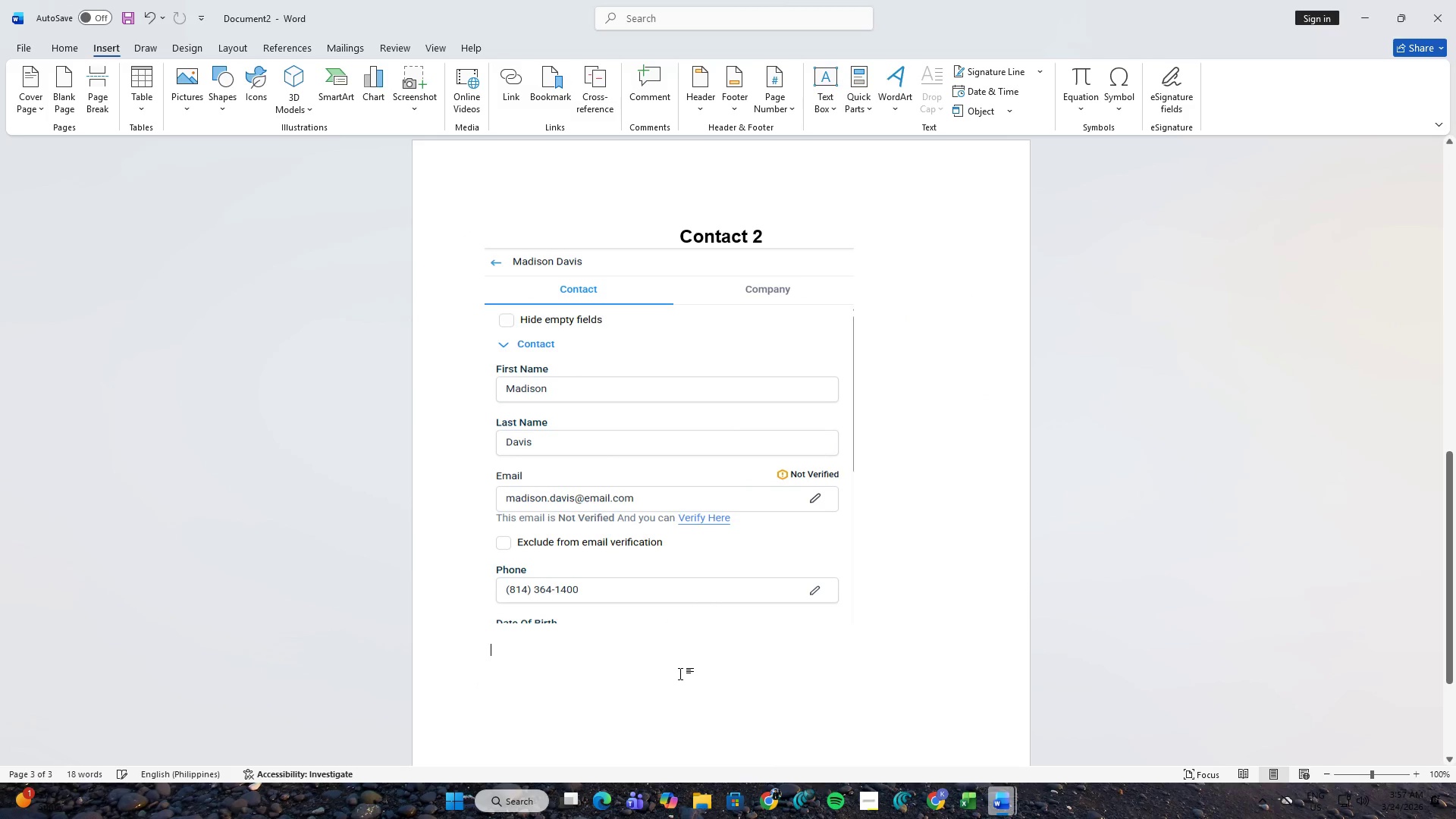 
key(Alt+Tab)
 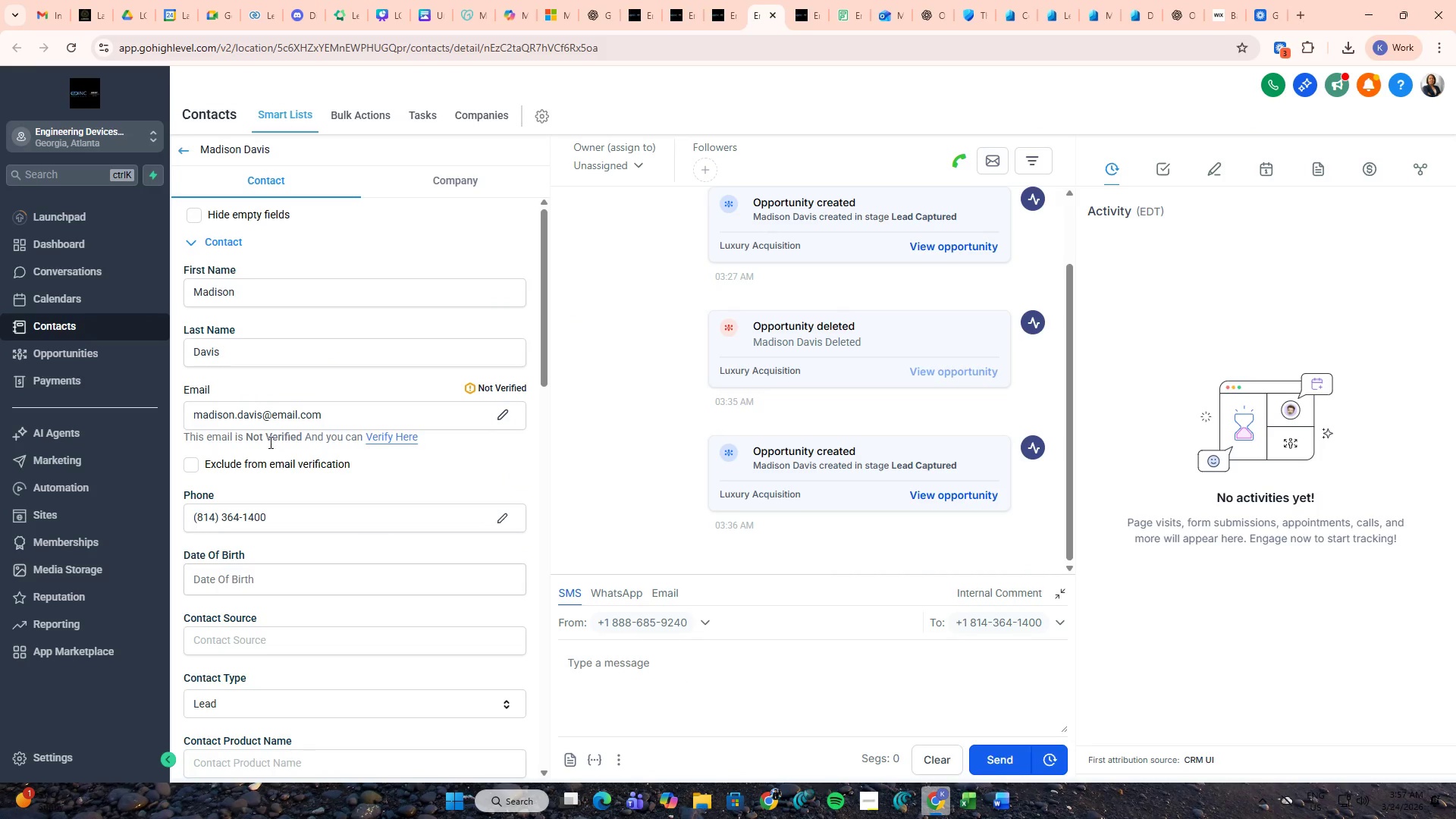 
scroll: coordinate [272, 414], scroll_direction: down, amount: 30.0
 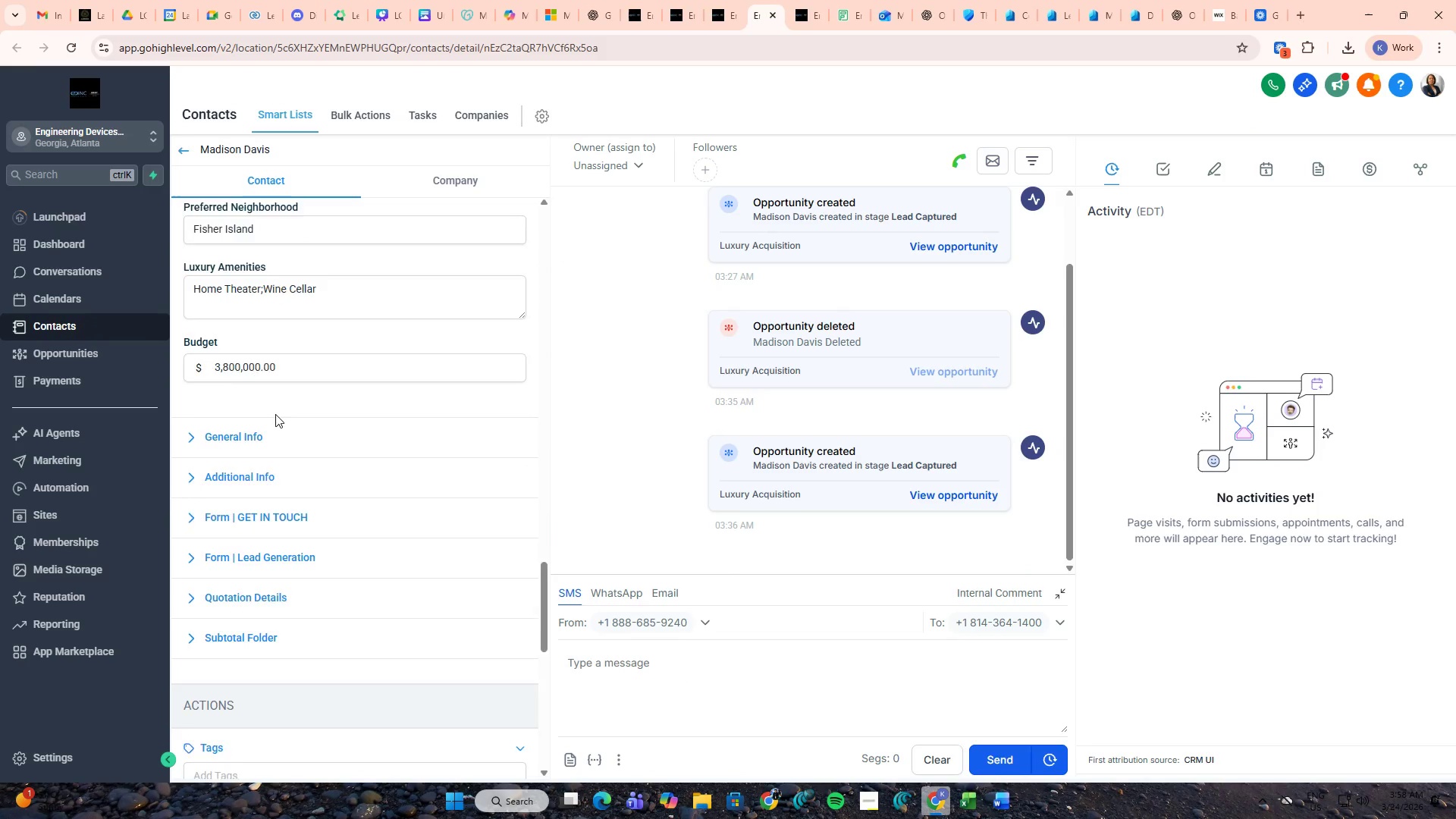 
scroll: coordinate [275, 414], scroll_direction: up, amount: 3.0
 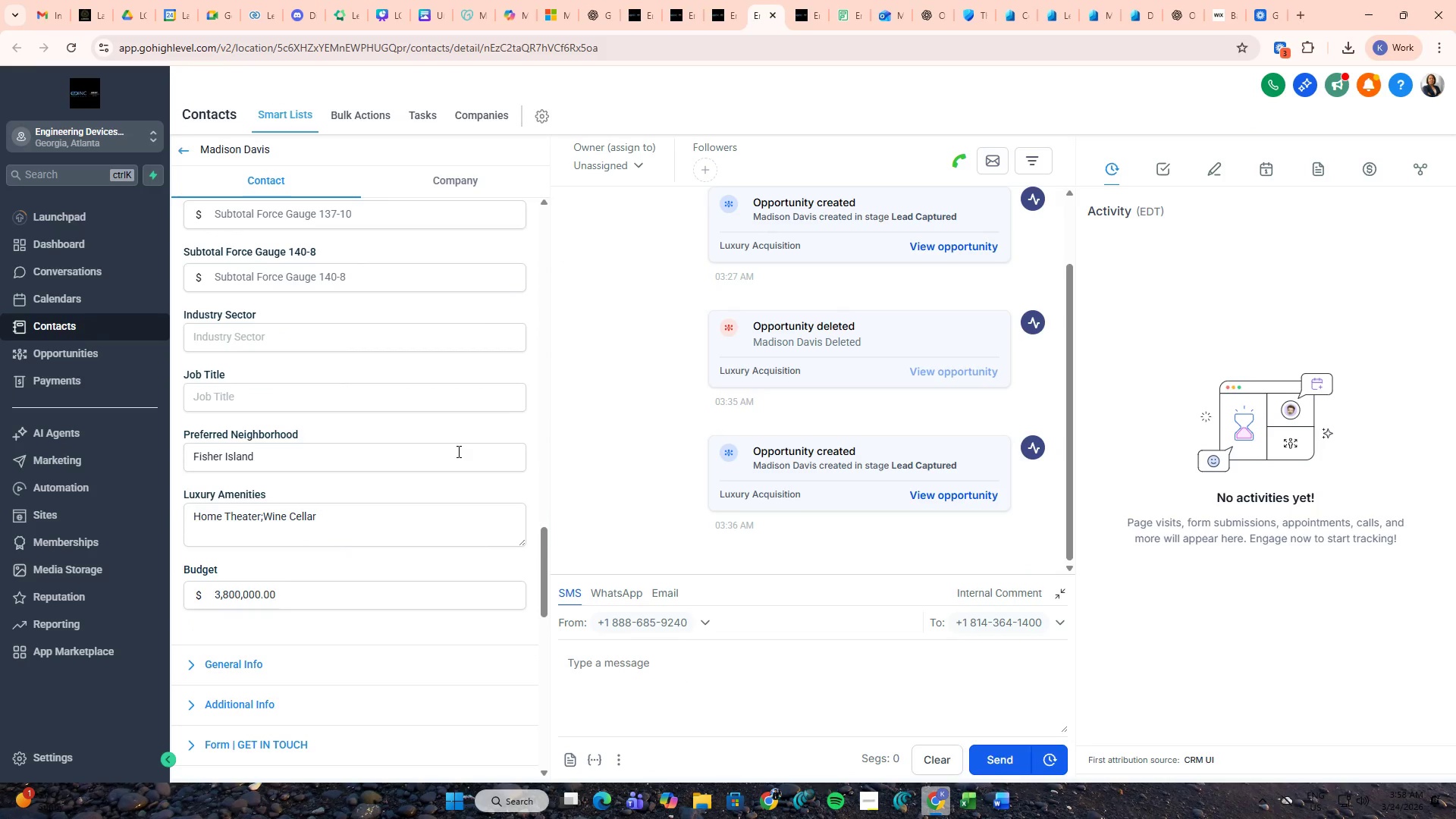 
key(PrintScreen)
 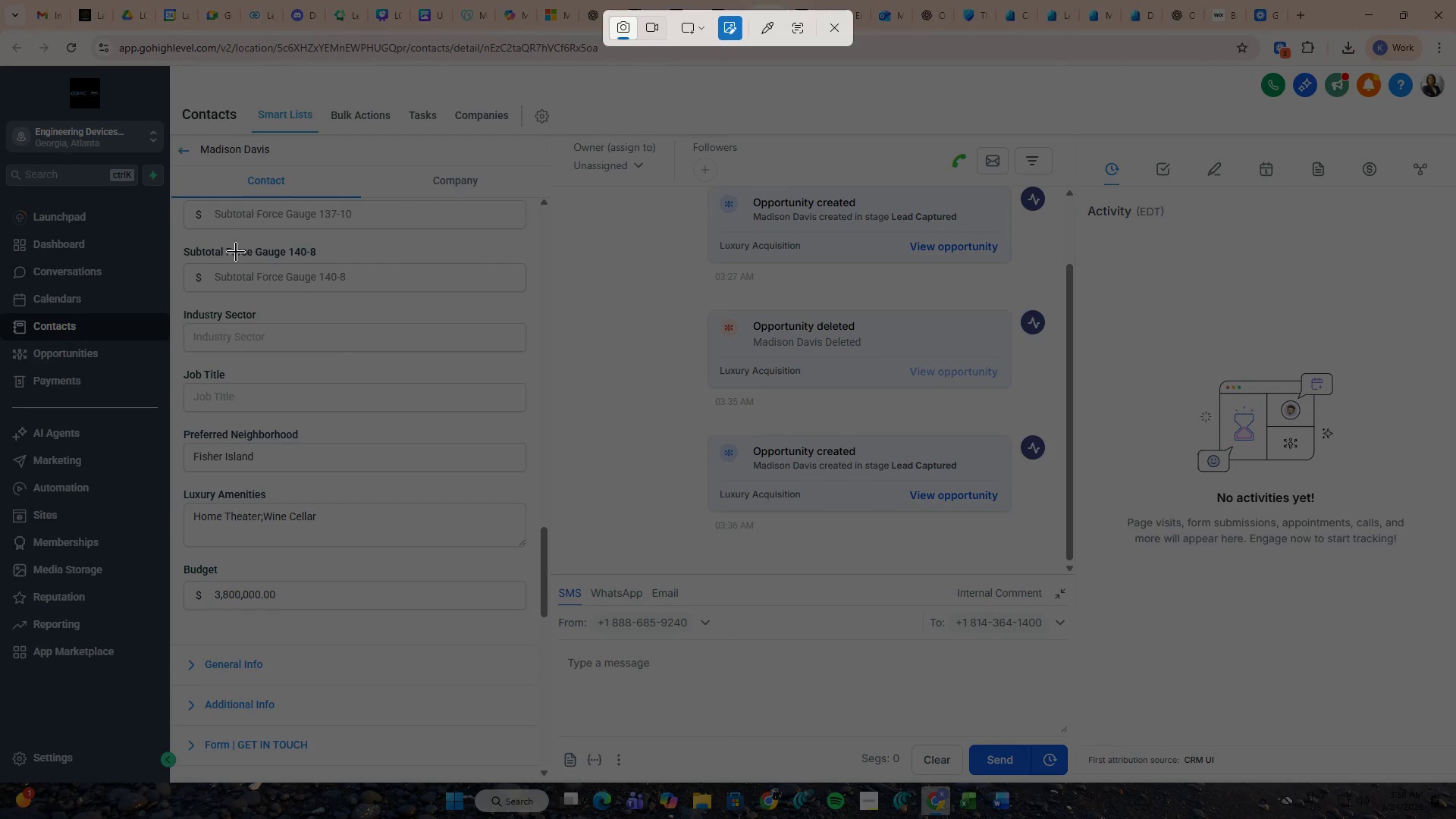 
key(Backquote)
 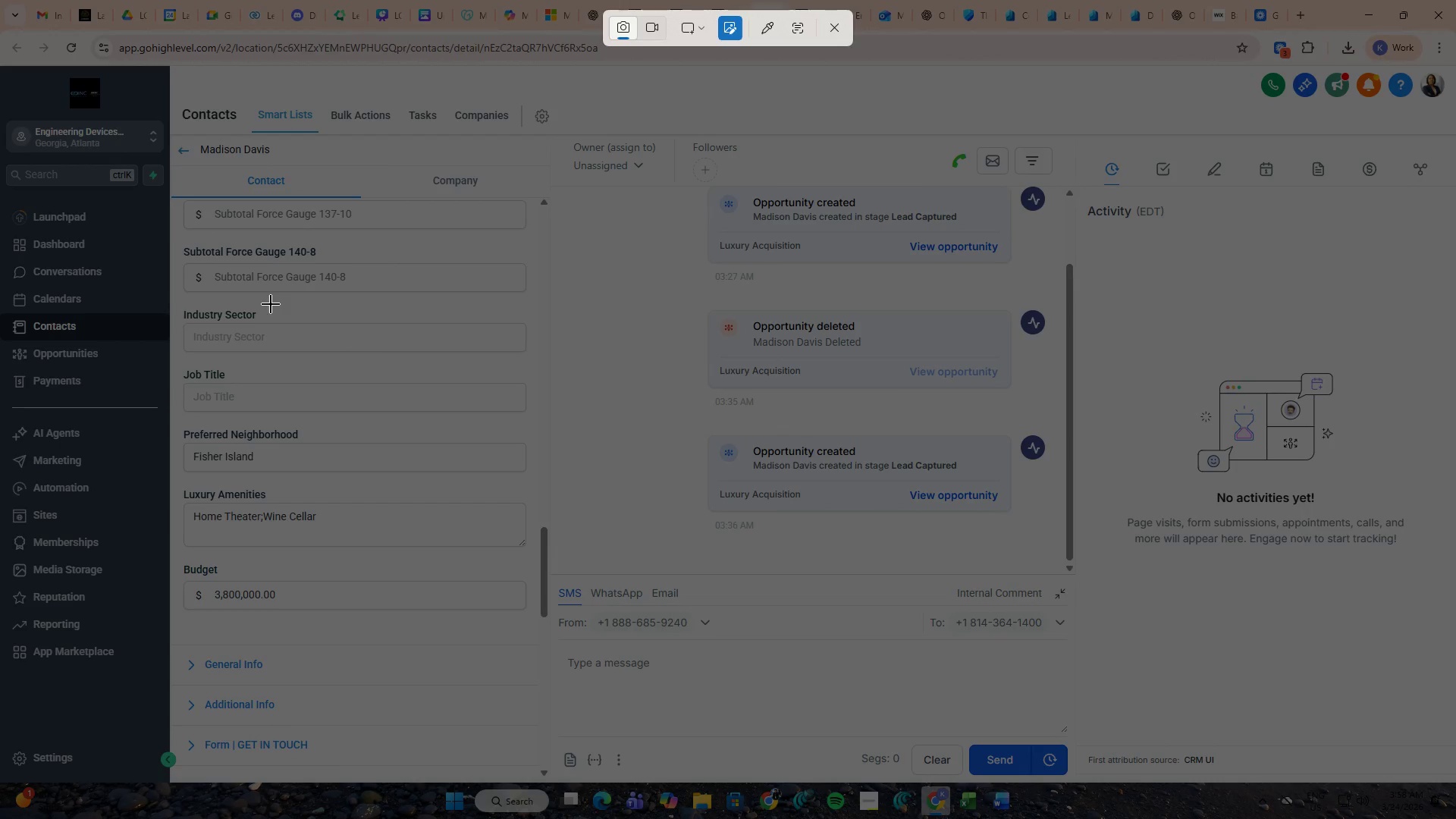 
key(Escape)
 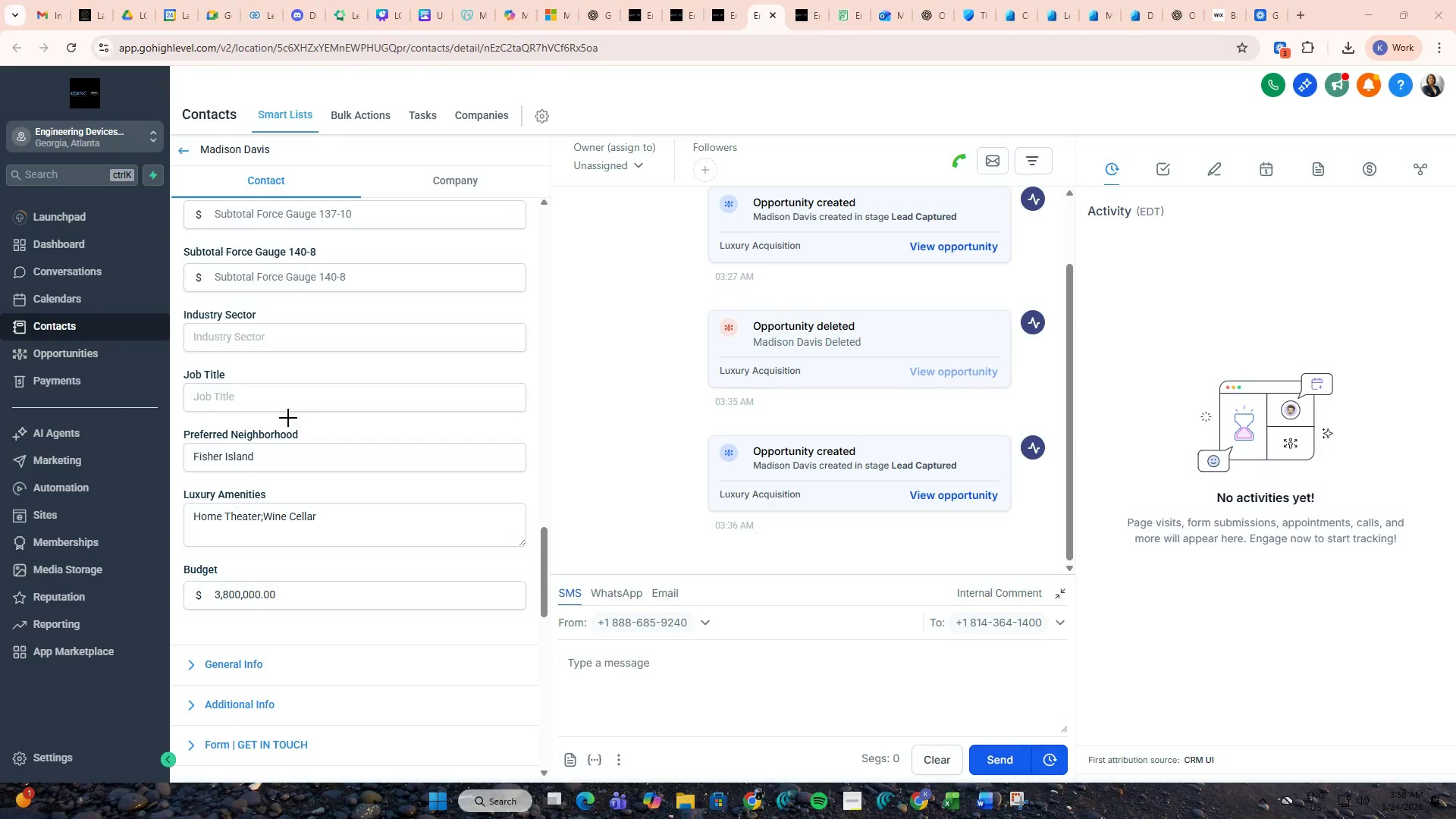 
scroll: coordinate [312, 420], scroll_direction: down, amount: 3.0
 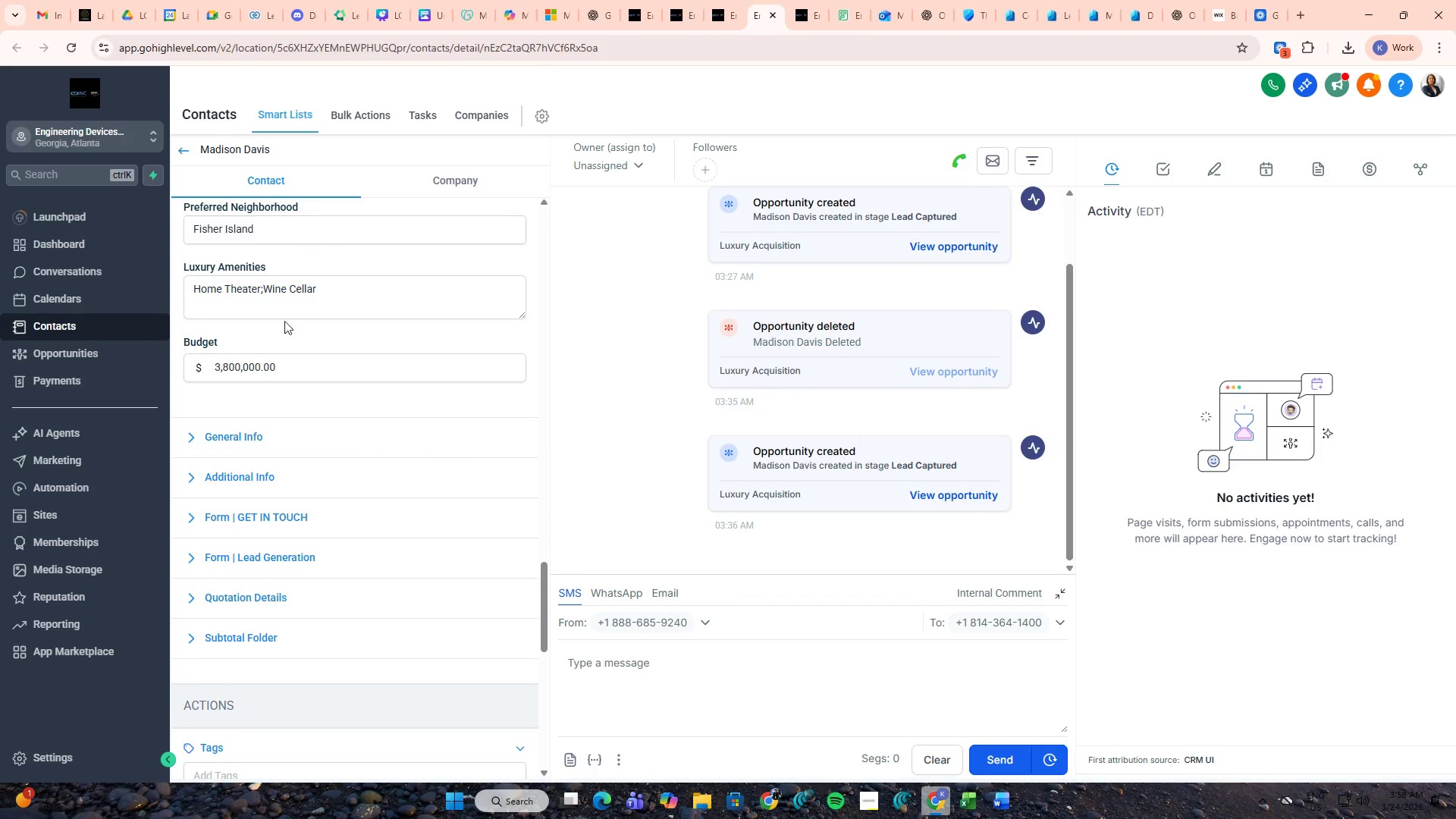 
key(PrintScreen)
 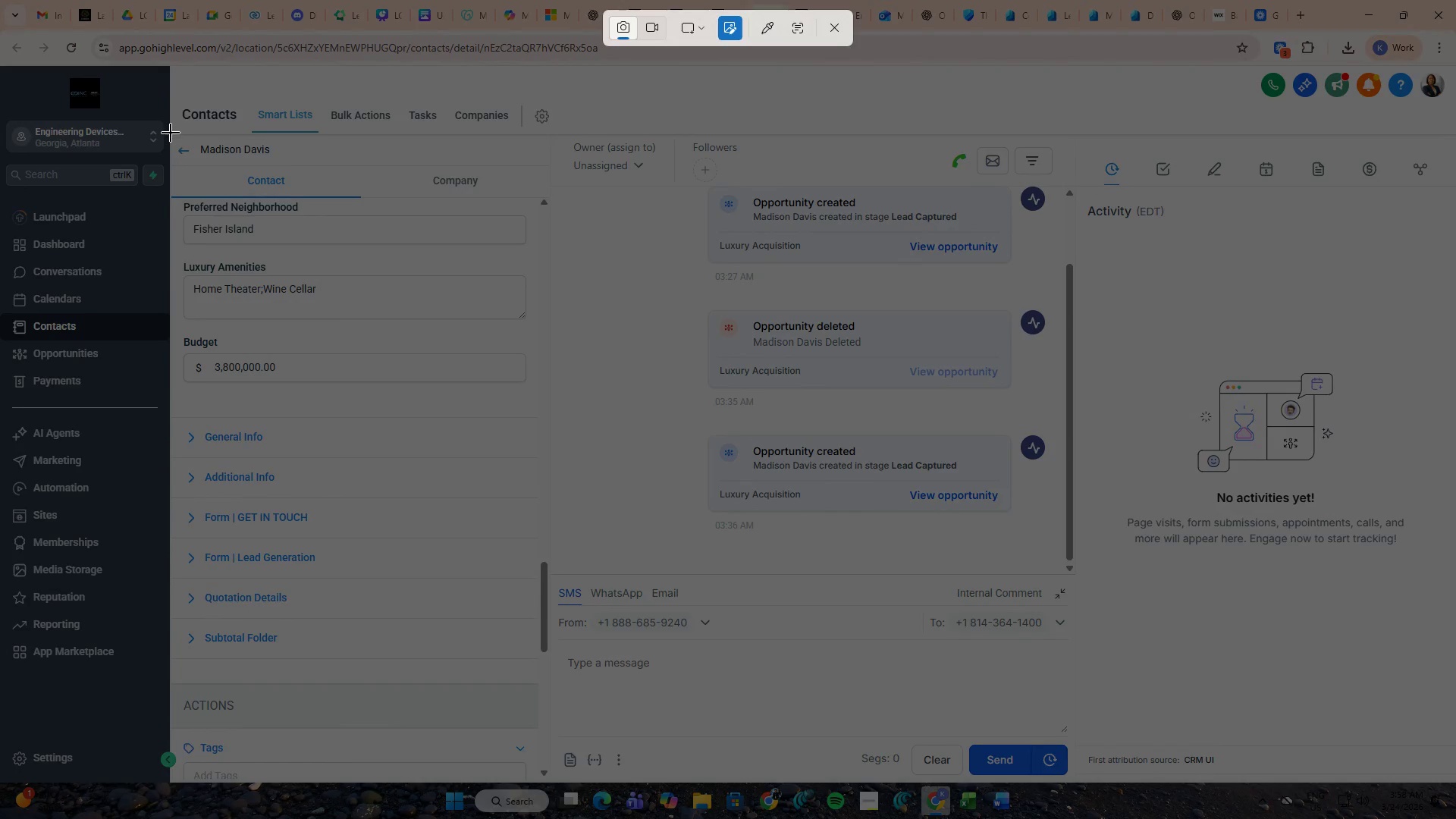 
left_click_drag(start_coordinate=[172, 133], to_coordinate=[535, 406])
 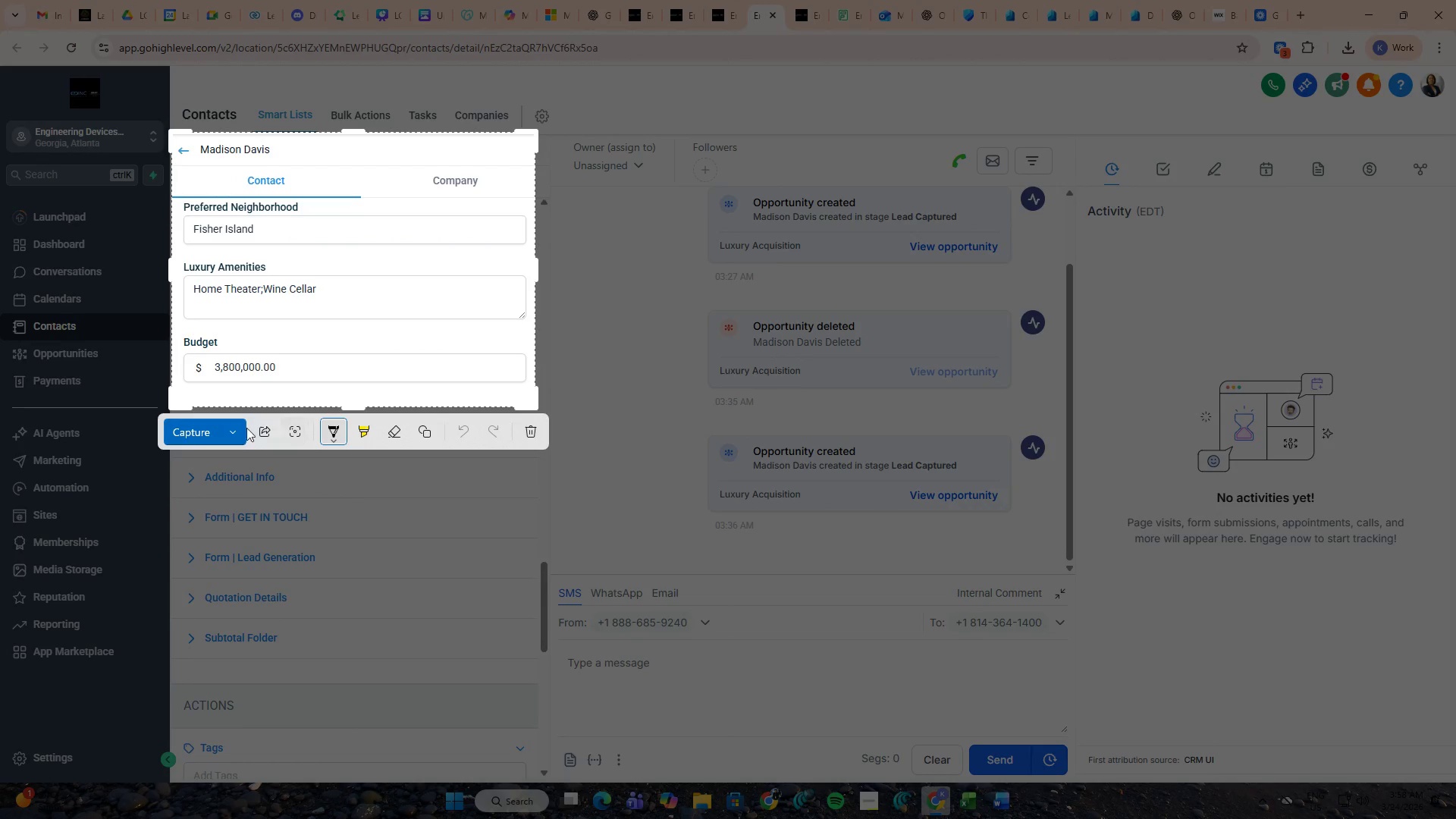 
left_click([237, 429])
 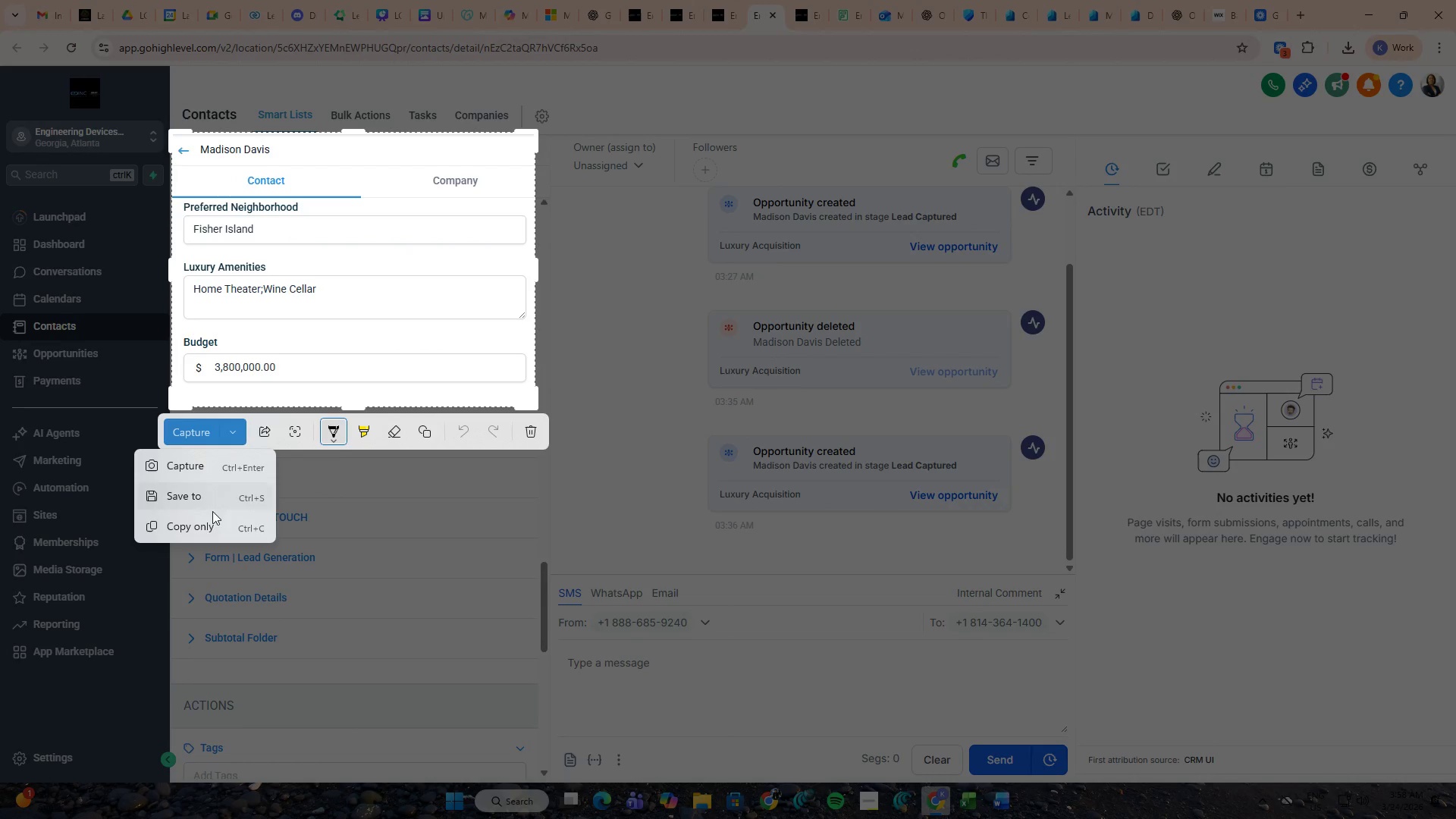 
left_click([206, 525])
 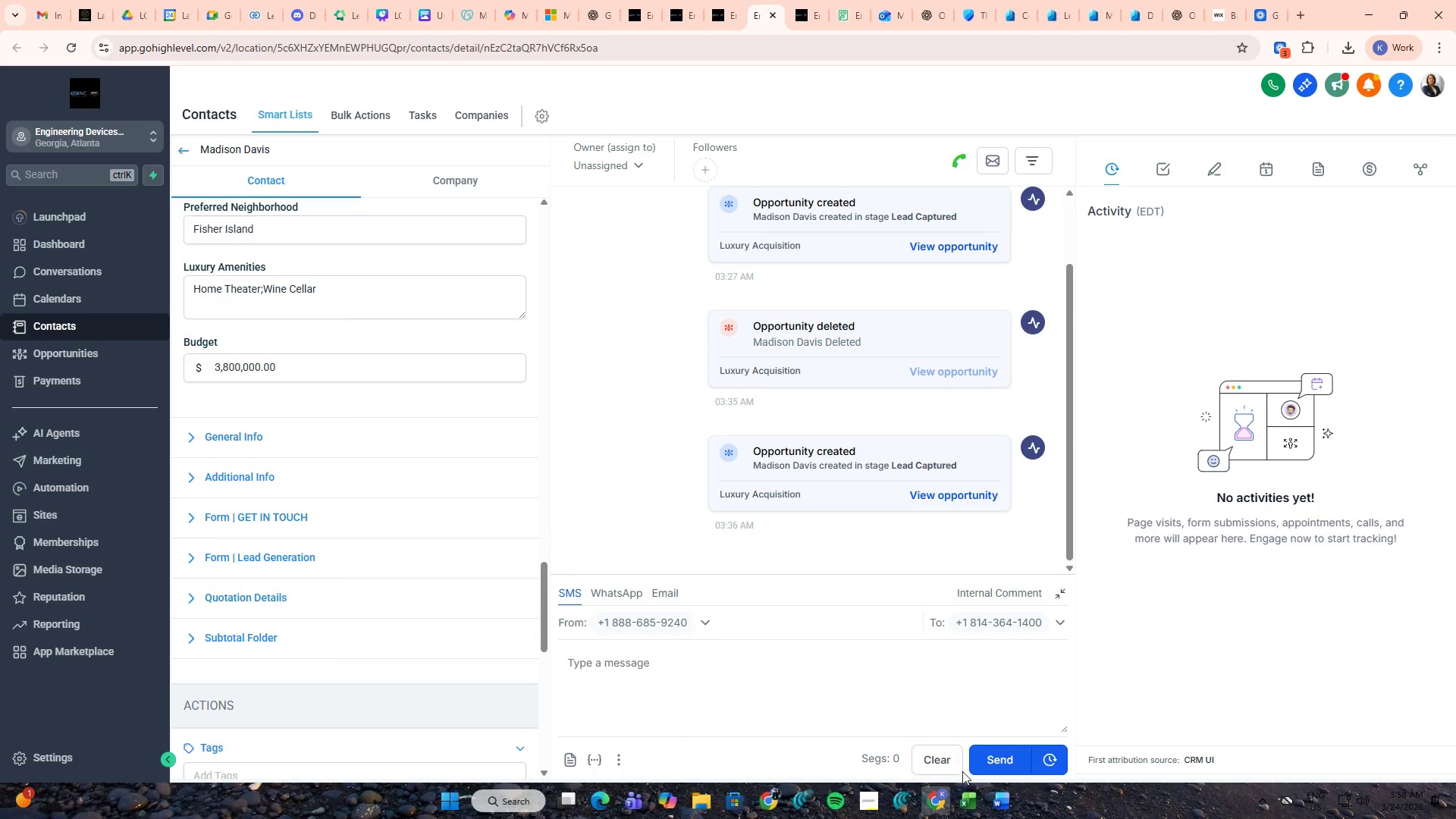 
left_click([993, 795])
 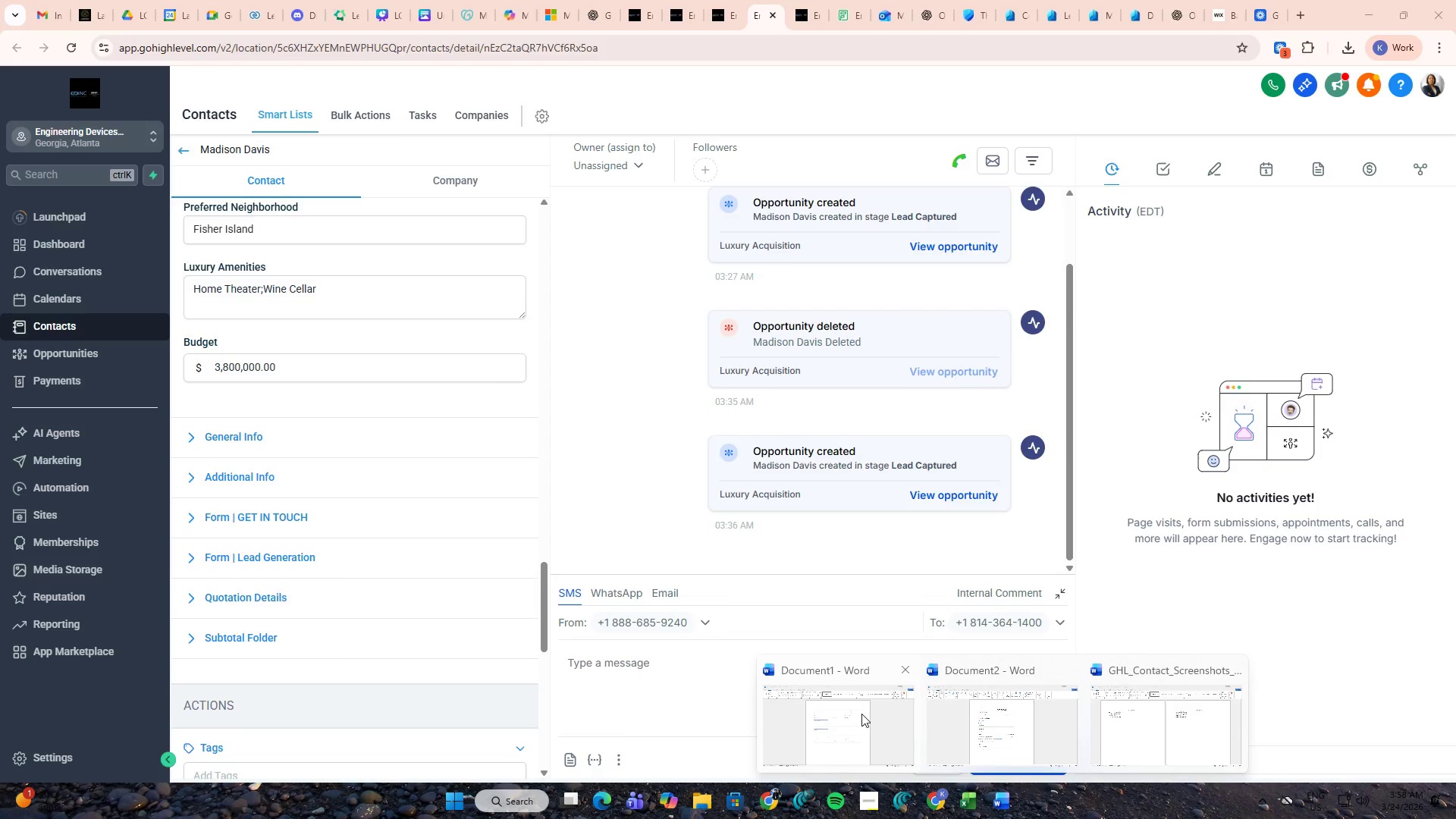 
left_click([974, 724])
 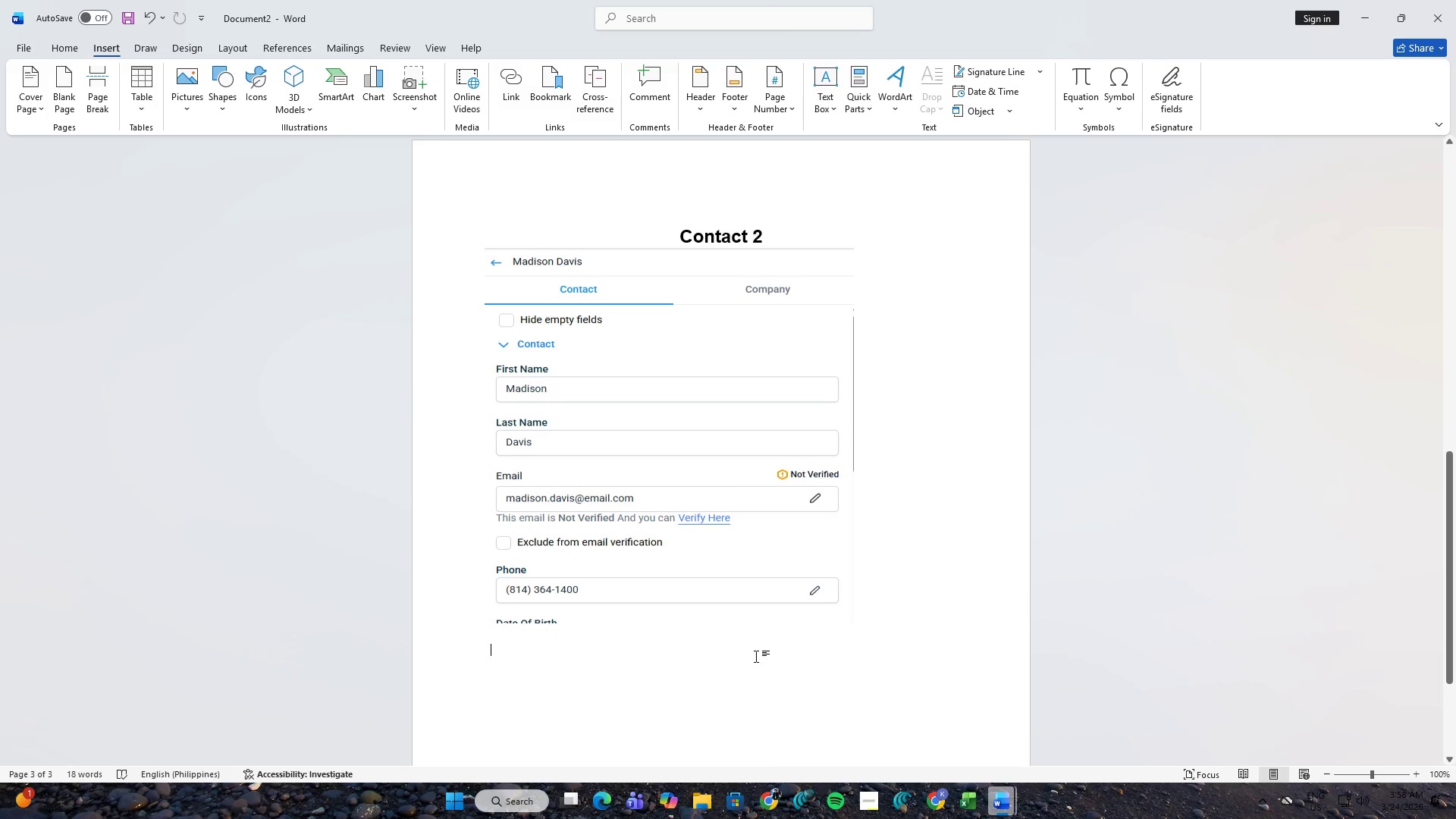 
key(Control+ControlLeft)
 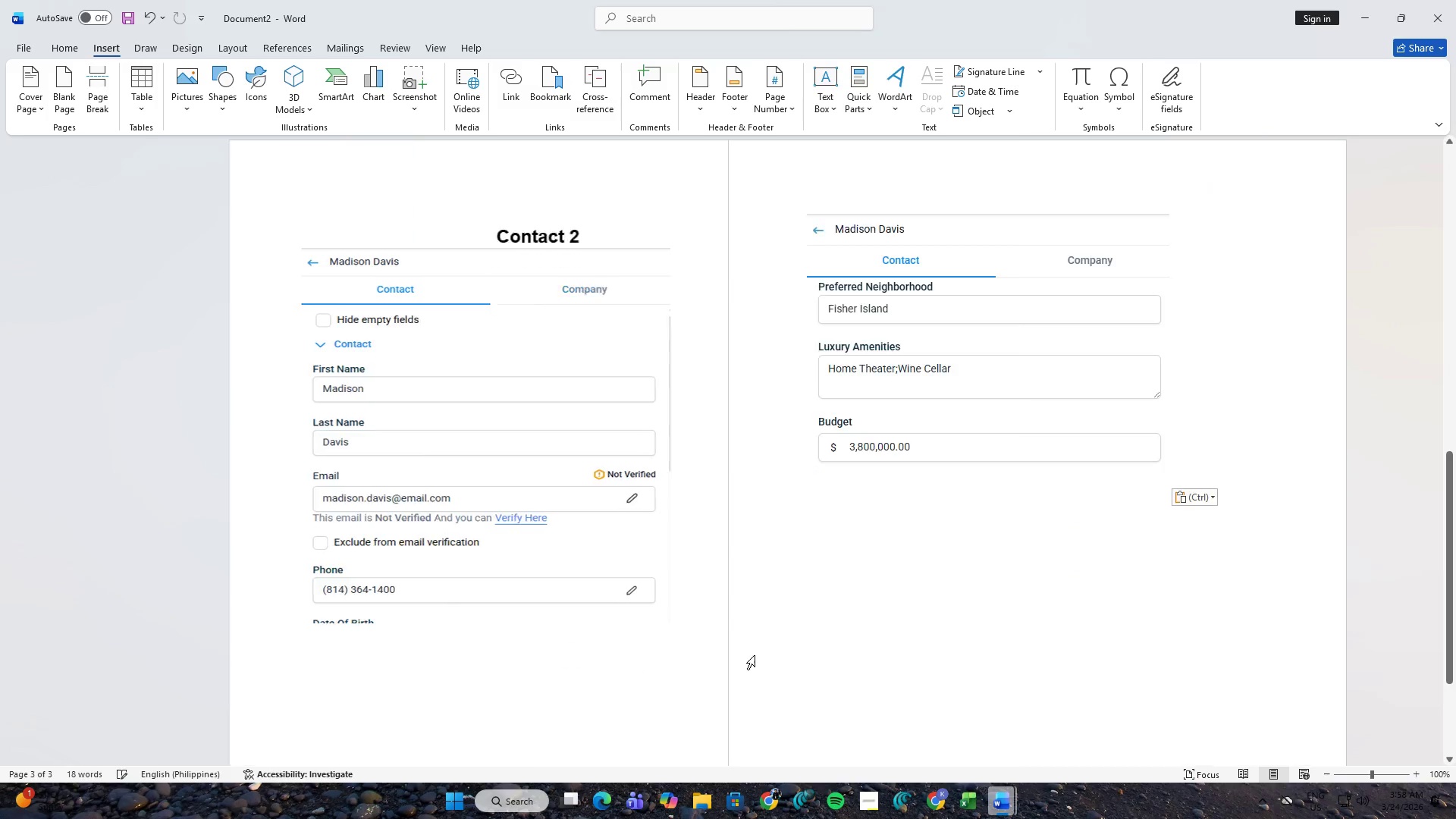 
key(Control+V)
 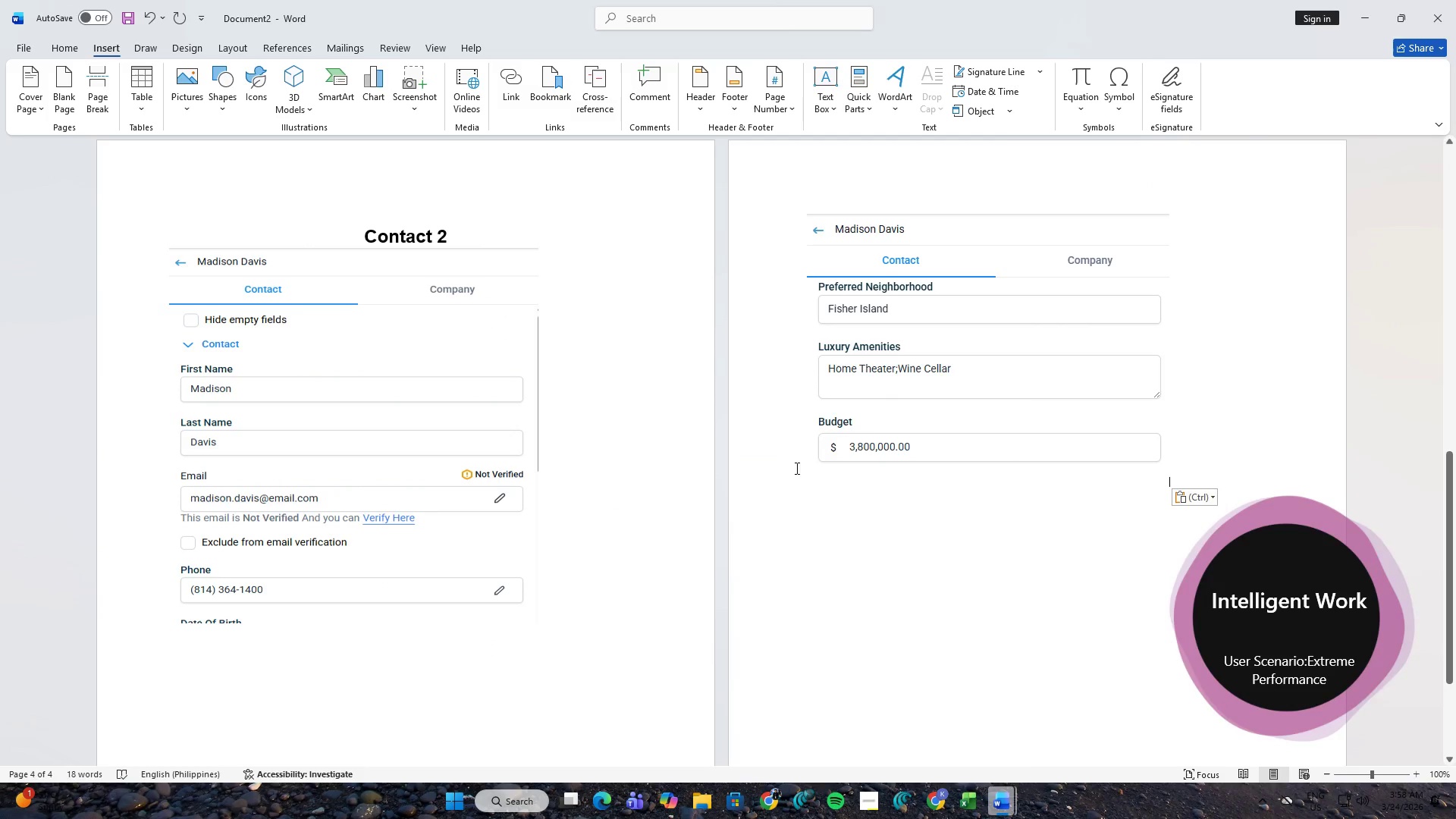 
left_click([901, 383])
 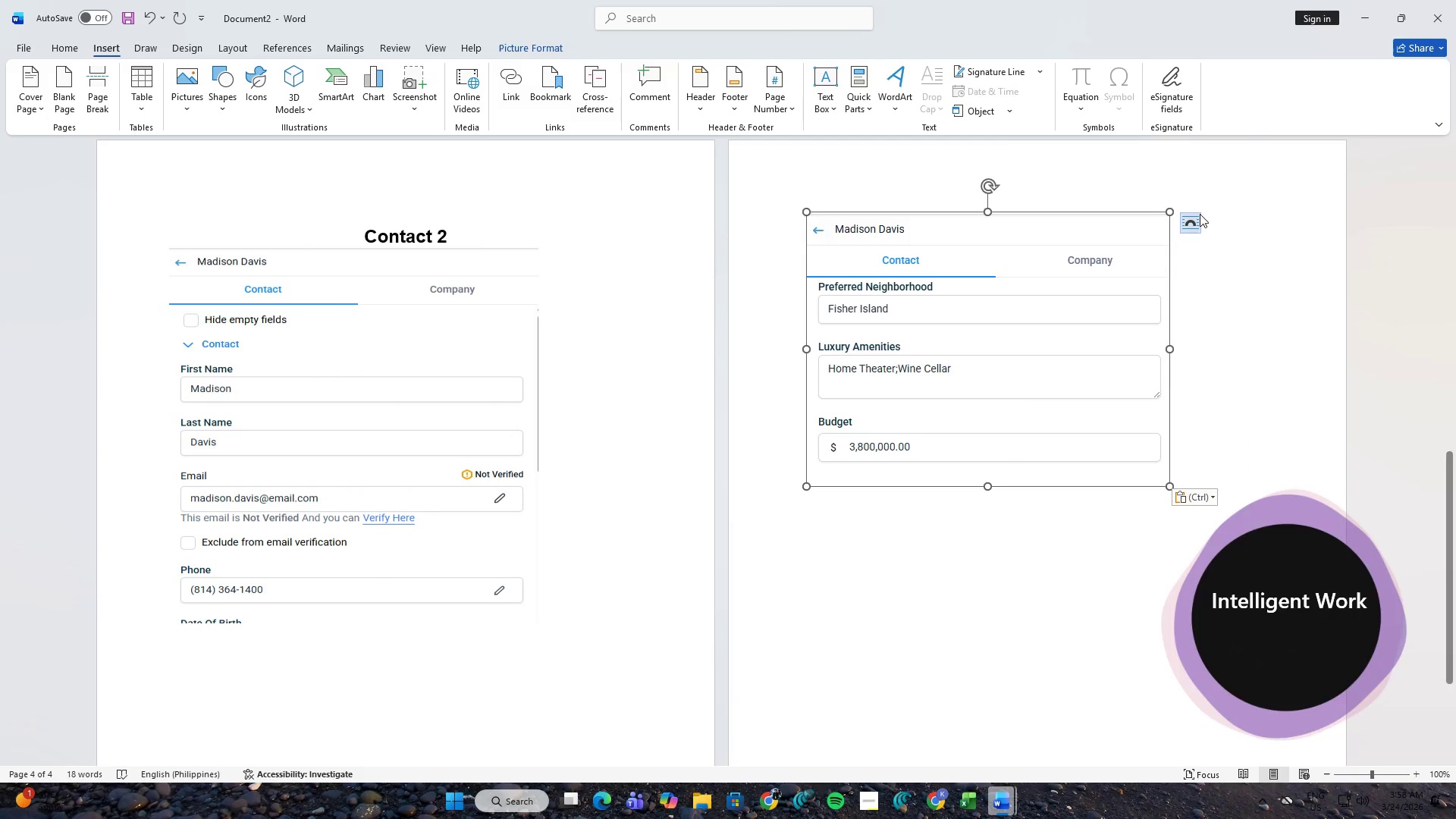 
left_click([1195, 218])
 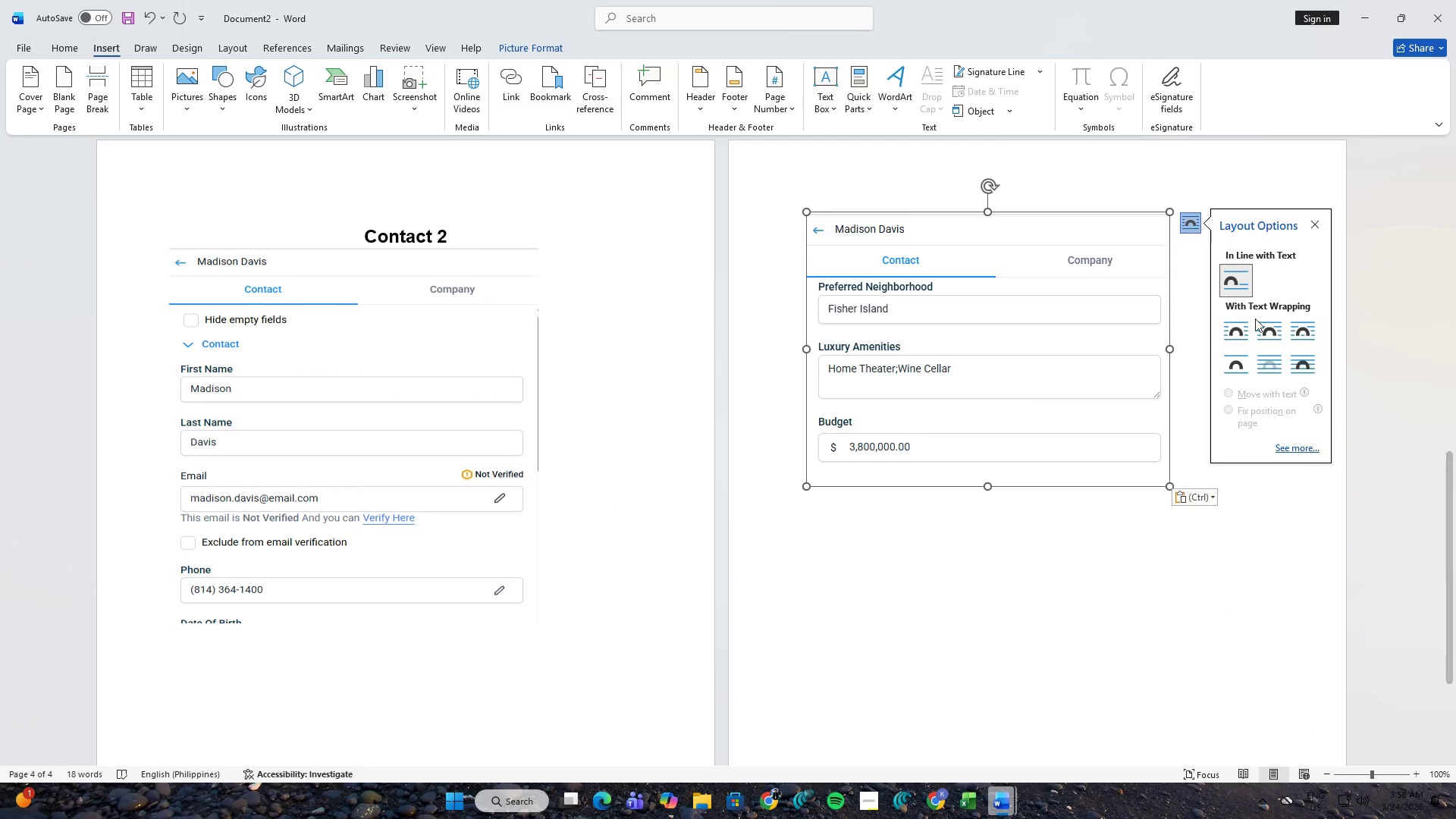 
left_click([1269, 326])
 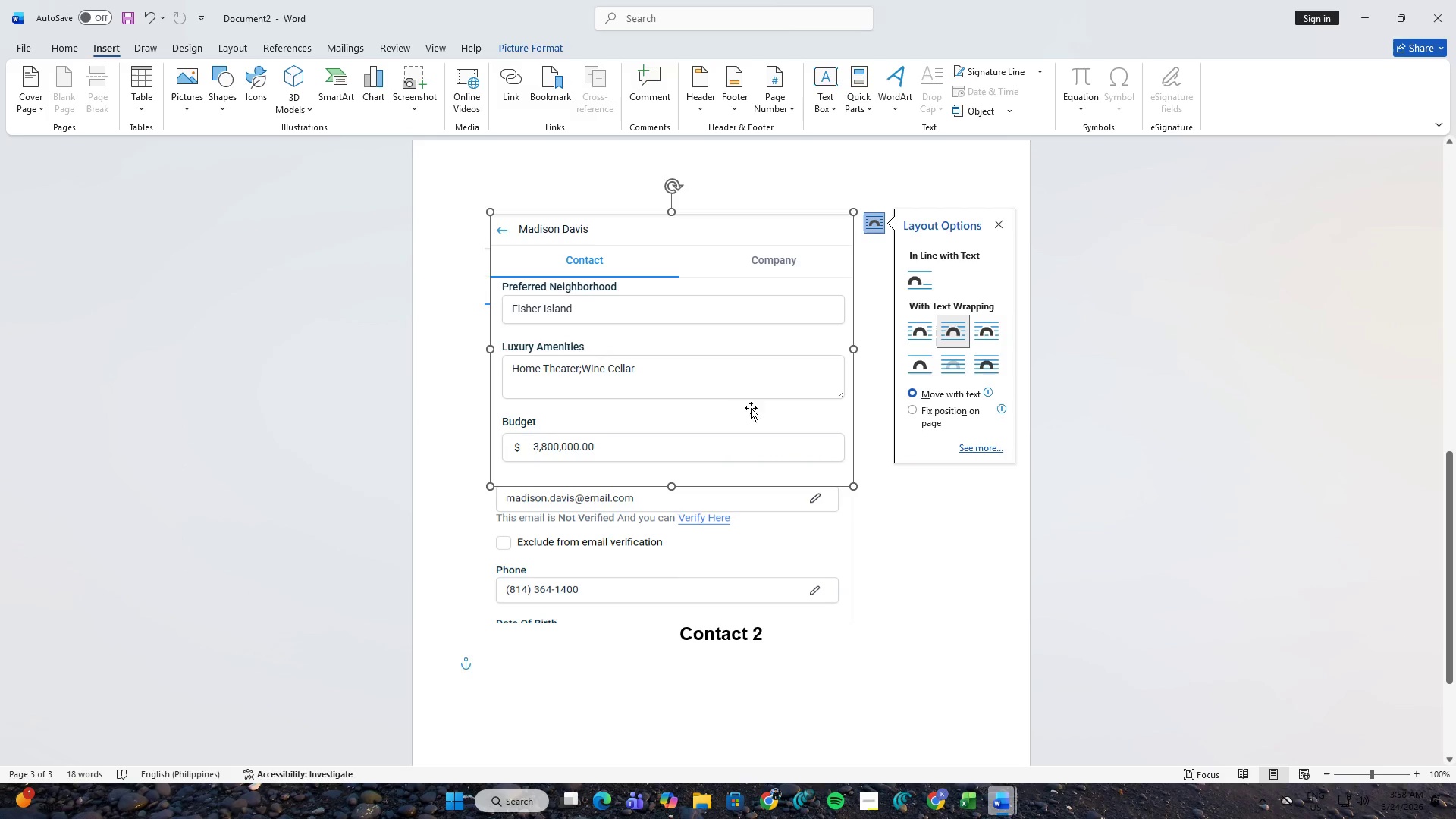 
left_click_drag(start_coordinate=[736, 372], to_coordinate=[769, 618])
 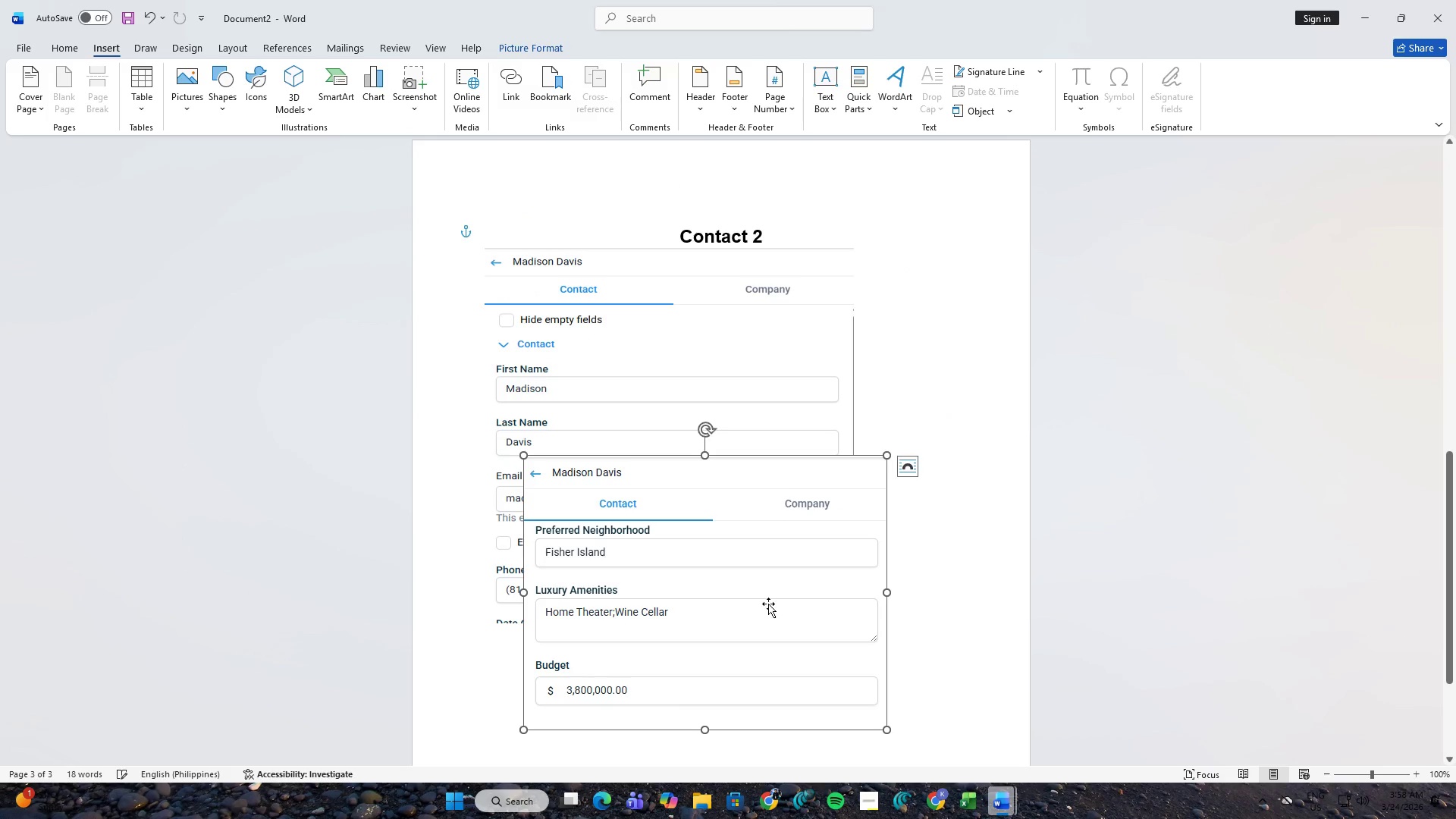 
left_click_drag(start_coordinate=[732, 421], to_coordinate=[585, 538])
 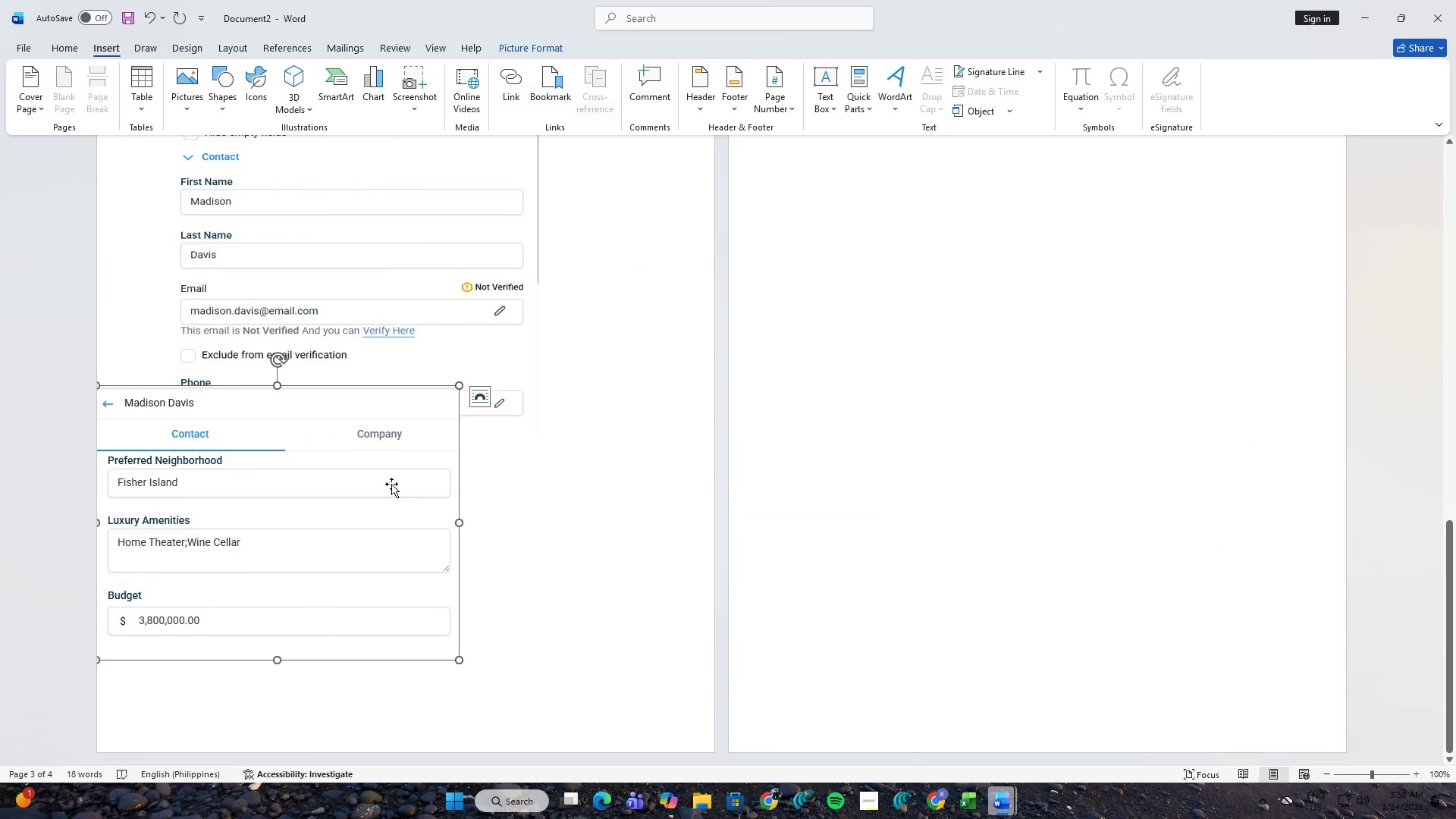 
scroll: coordinate [736, 498], scroll_direction: down, amount: 8.0
 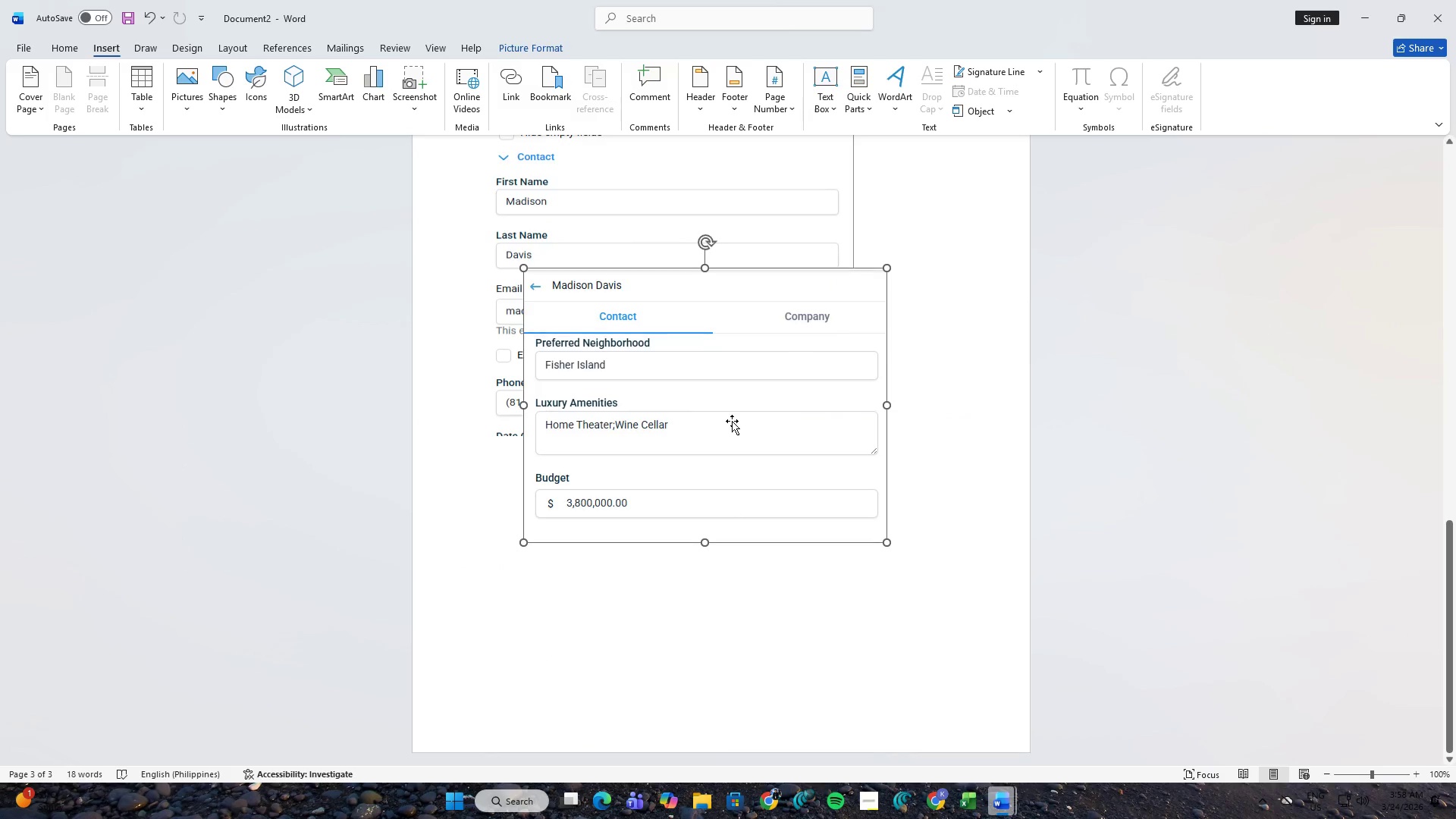 
left_click_drag(start_coordinate=[379, 475], to_coordinate=[454, 488])
 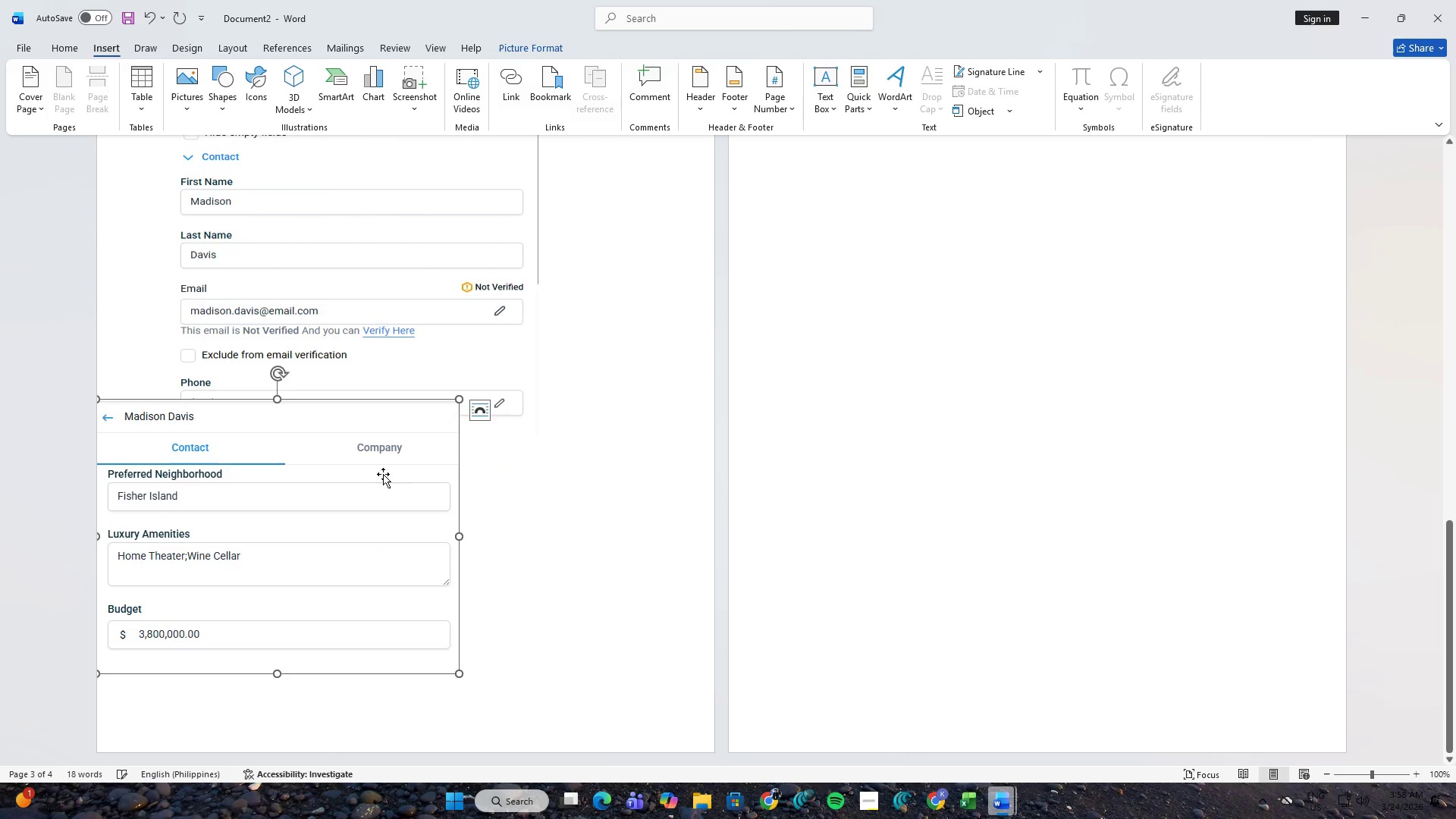 
left_click_drag(start_coordinate=[383, 474], to_coordinate=[487, 478])
 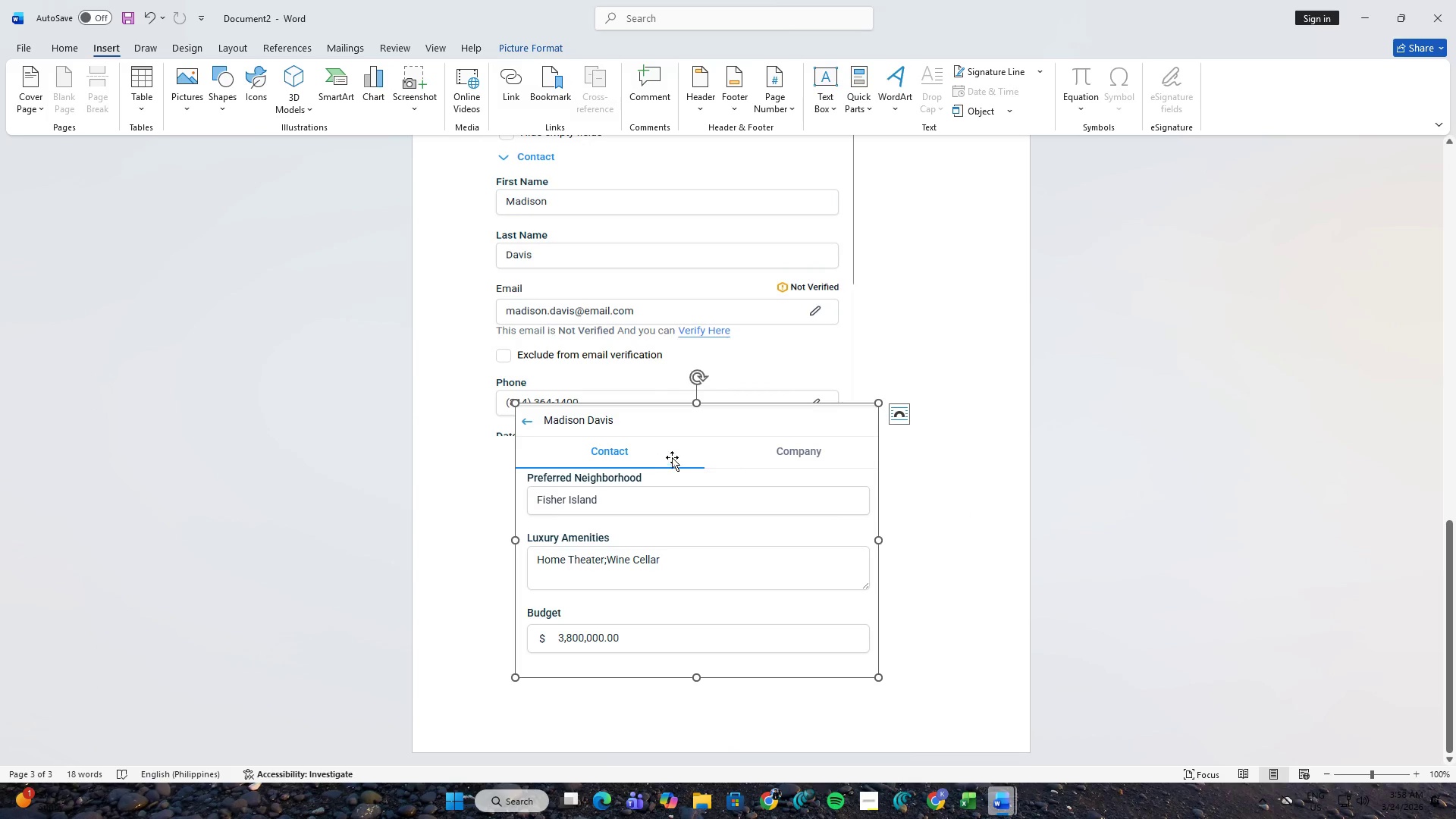 
left_click_drag(start_coordinate=[676, 454], to_coordinate=[664, 452])
 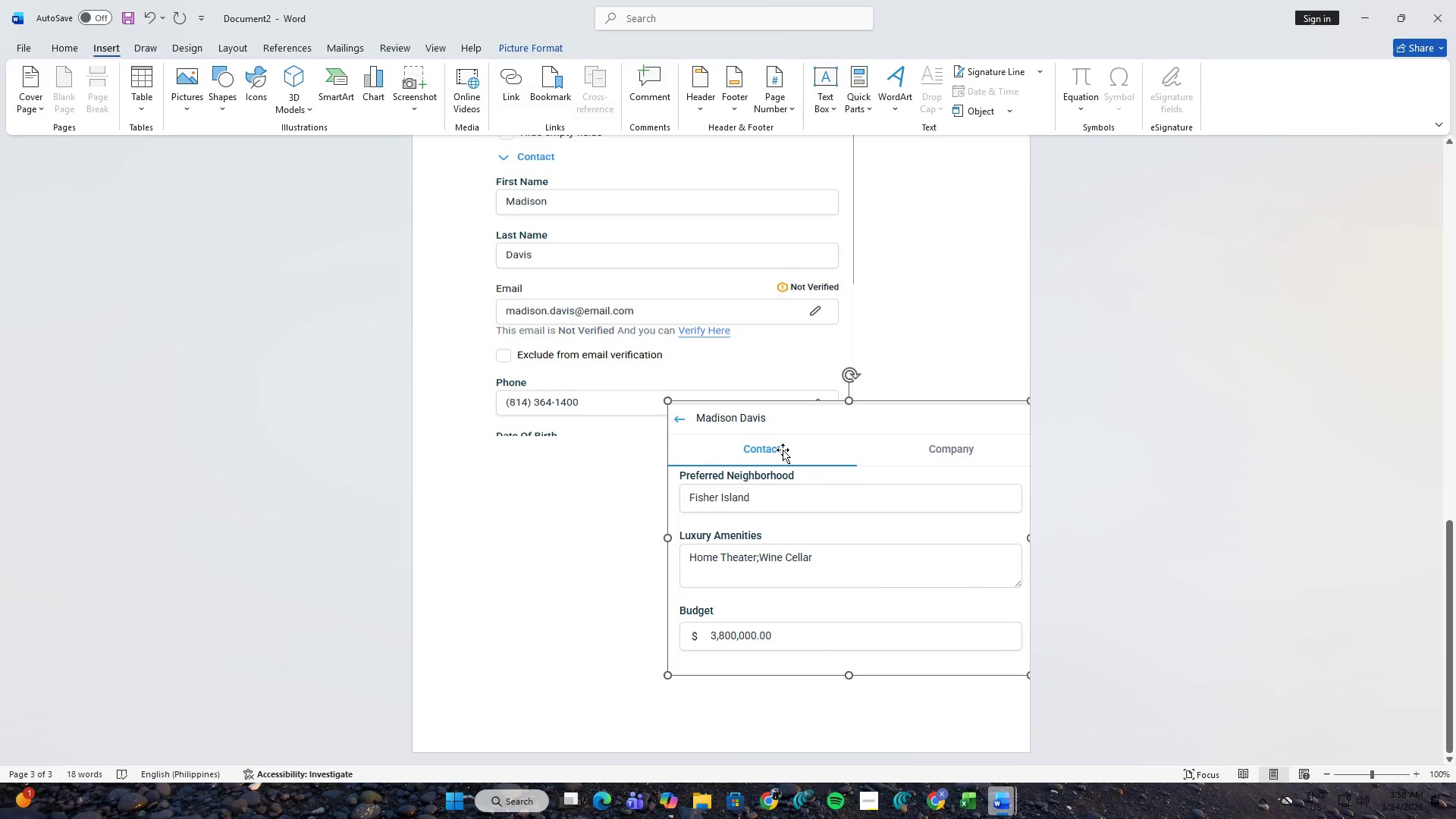 
left_click_drag(start_coordinate=[783, 450], to_coordinate=[615, 450])
 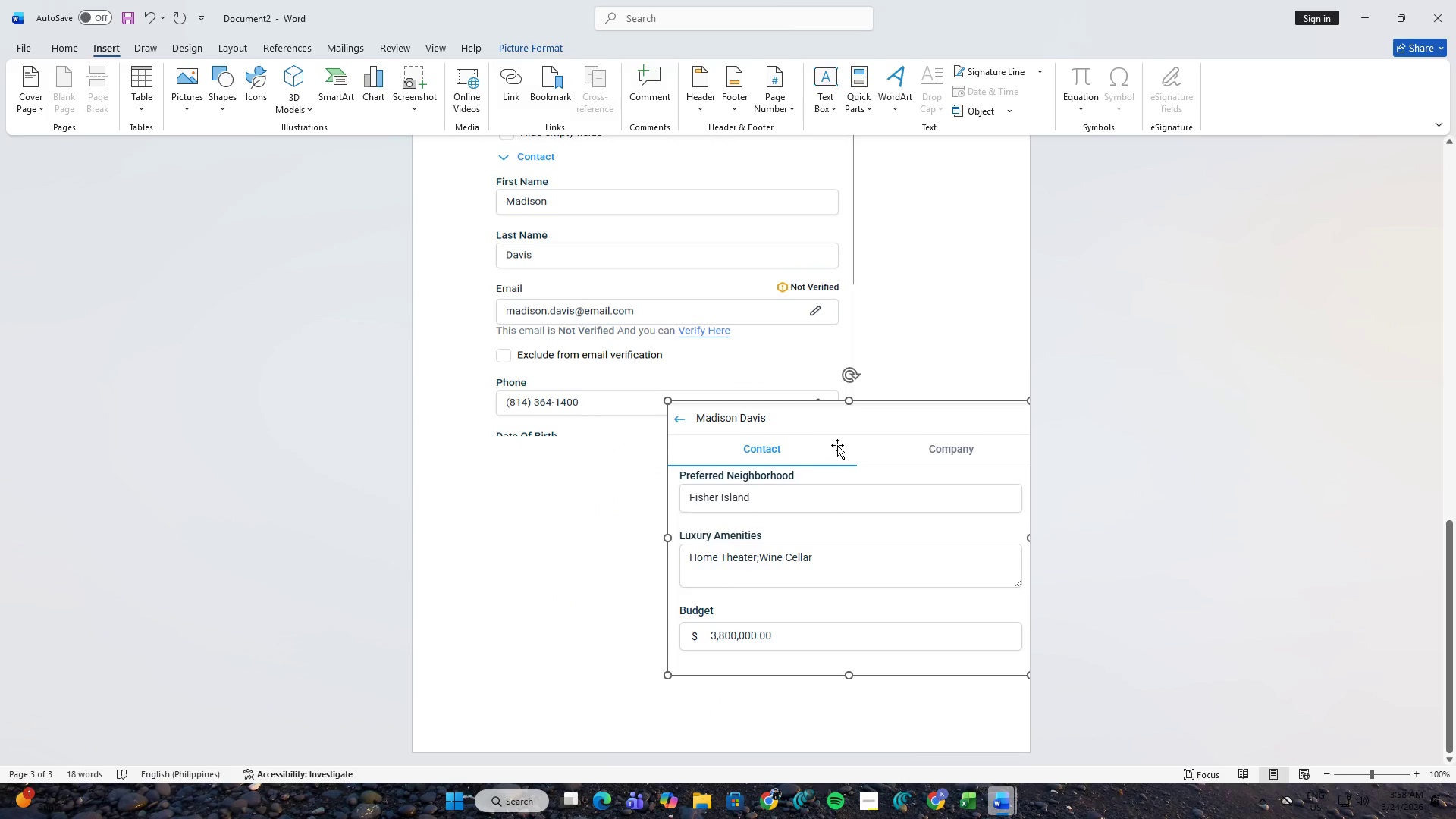 
left_click_drag(start_coordinate=[840, 444], to_coordinate=[634, 444])
 